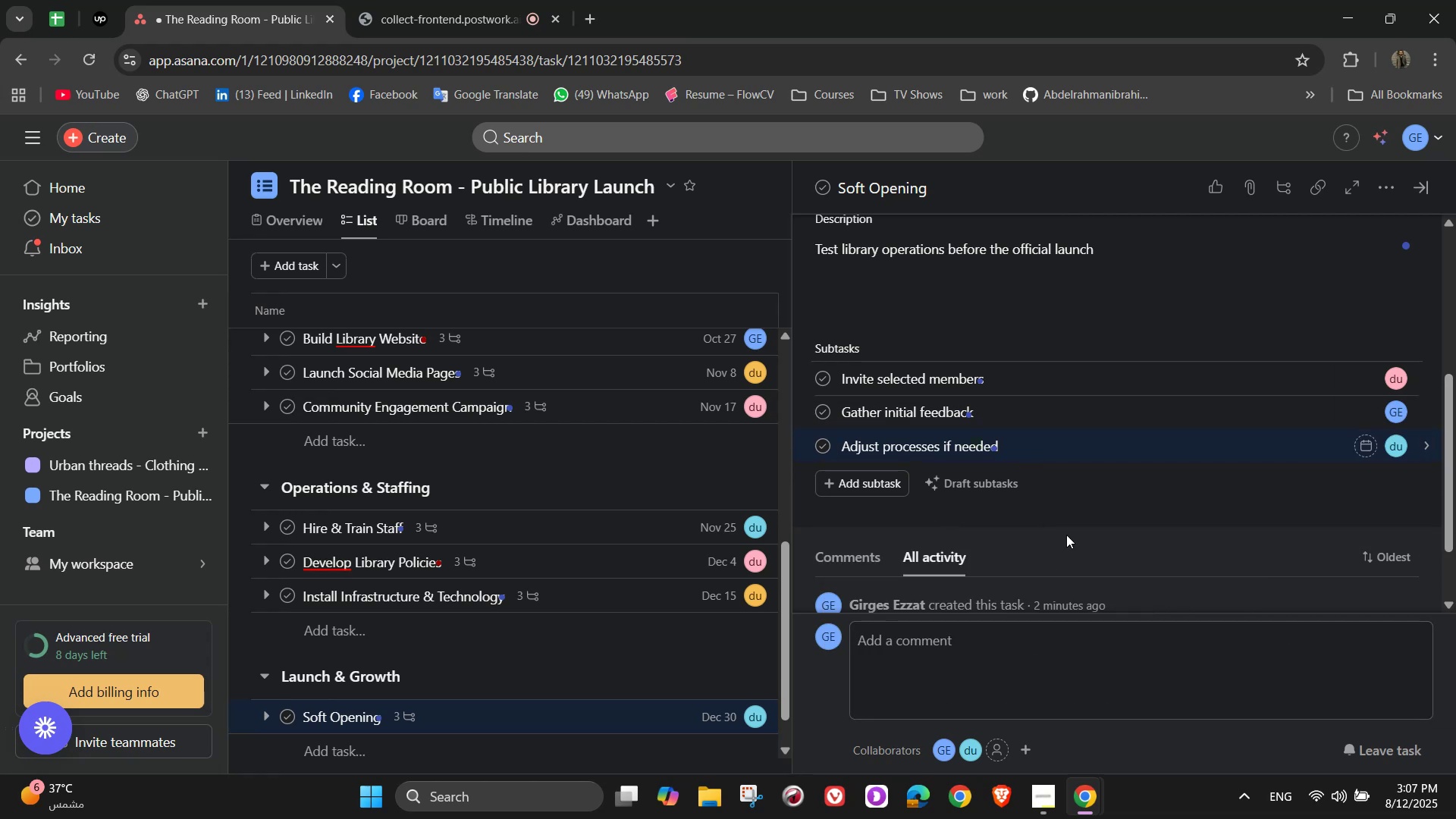 
scroll: coordinate [1070, 537], scroll_direction: up, amount: 8.0
 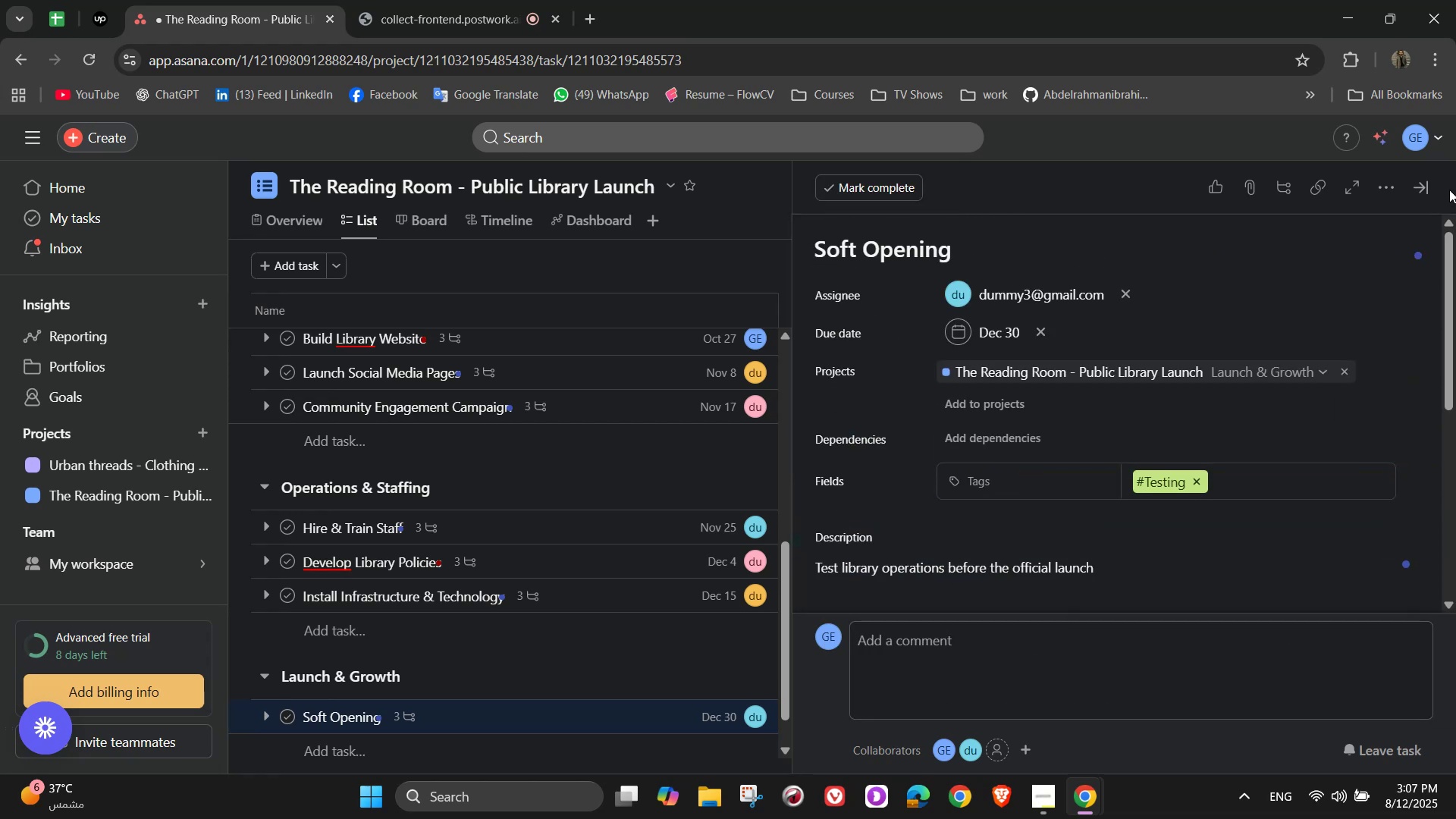 
left_click([1428, 194])
 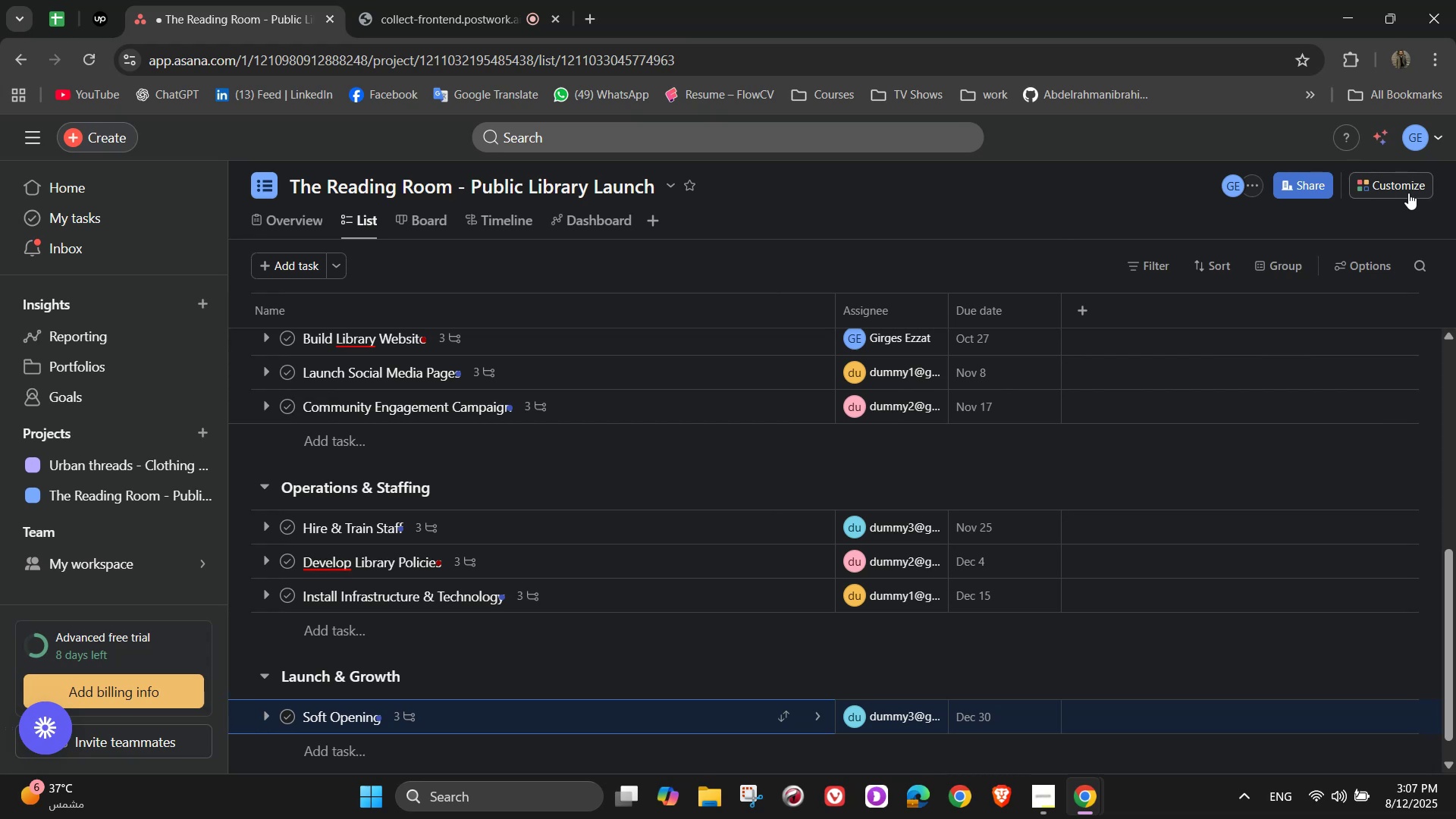 
wait(5.84)
 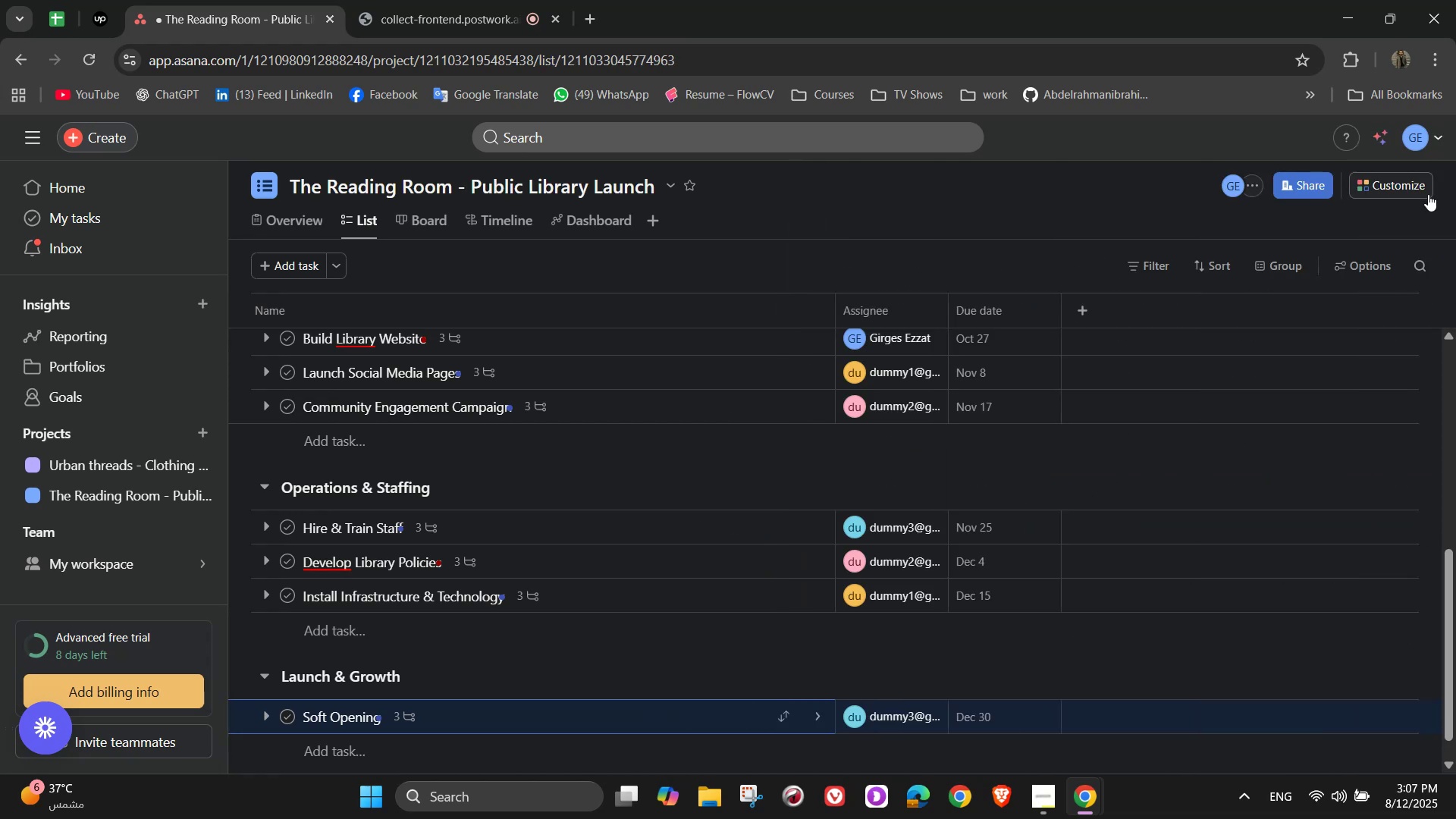 
left_click([476, 0])
 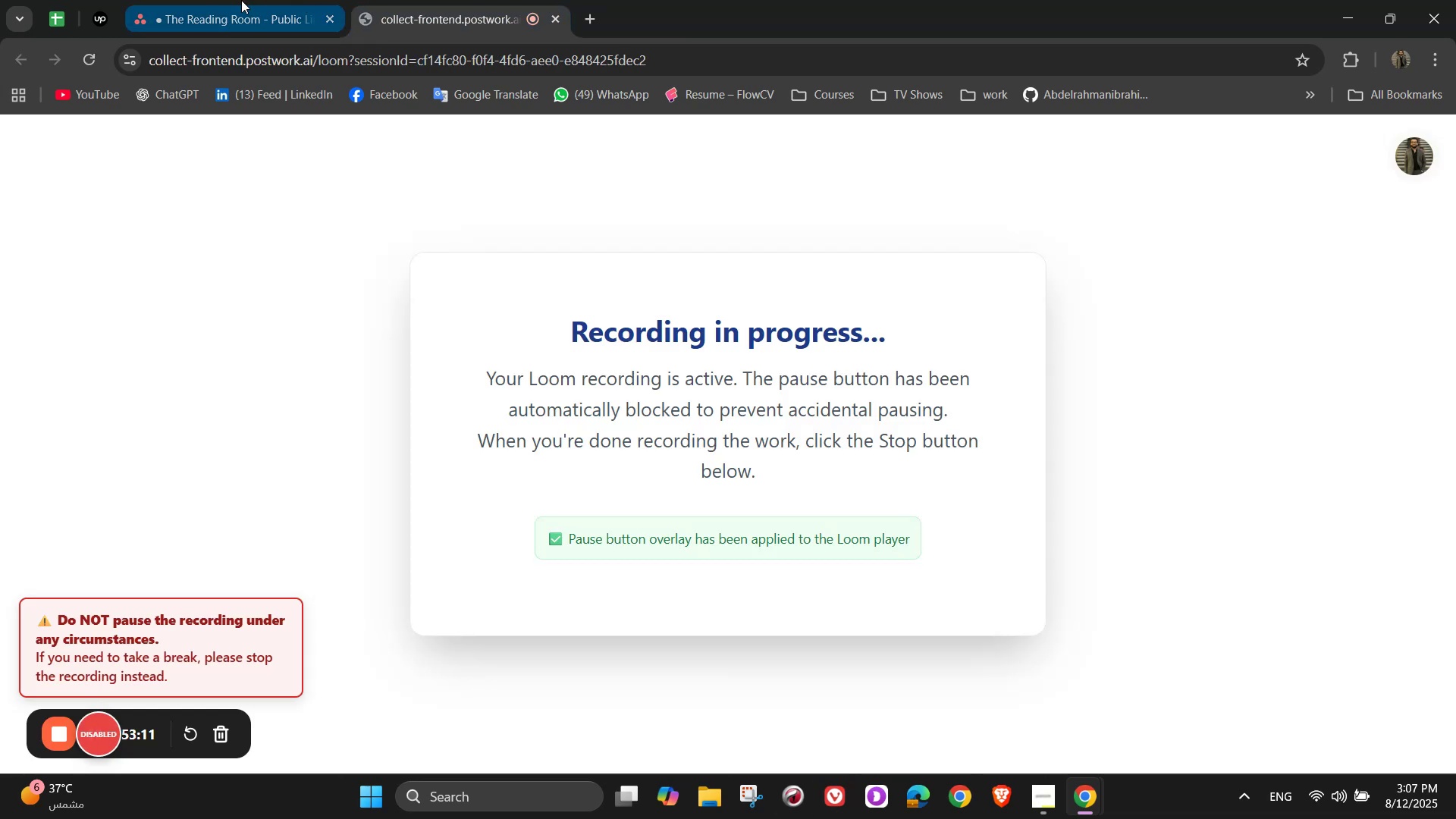 
left_click([239, 0])
 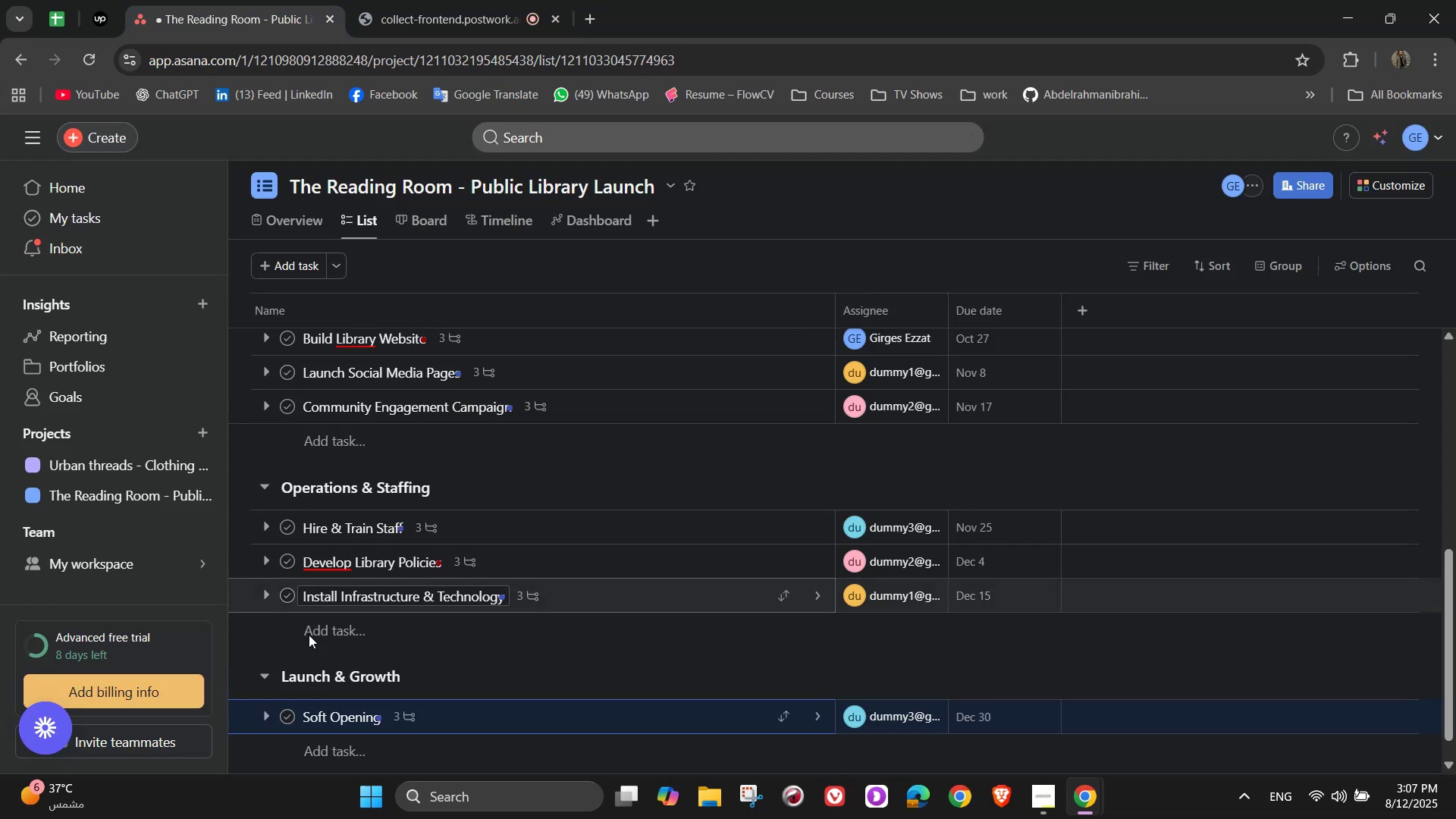 
scroll: coordinate [306, 638], scroll_direction: down, amount: 3.0
 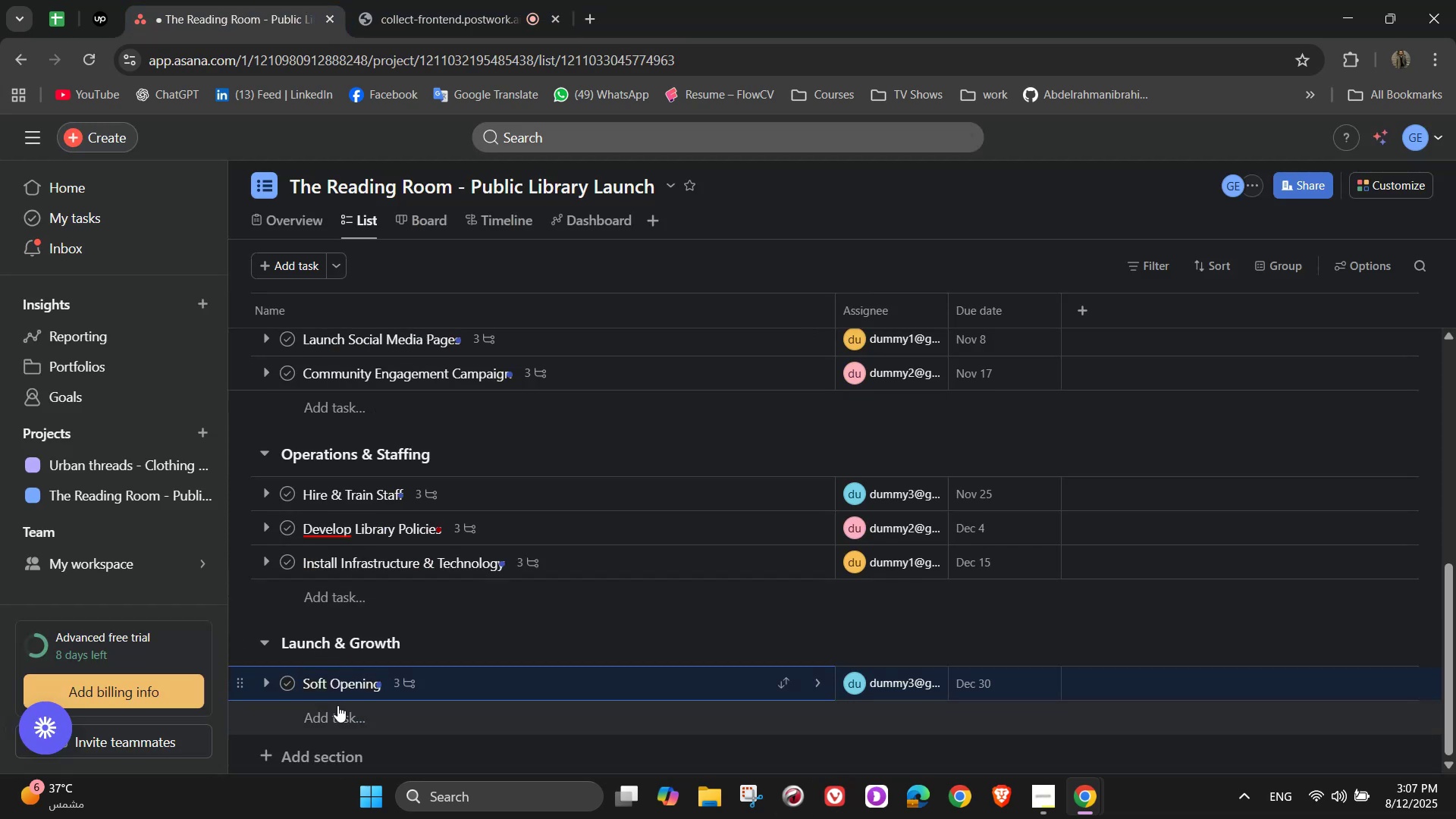 
left_click([338, 720])
 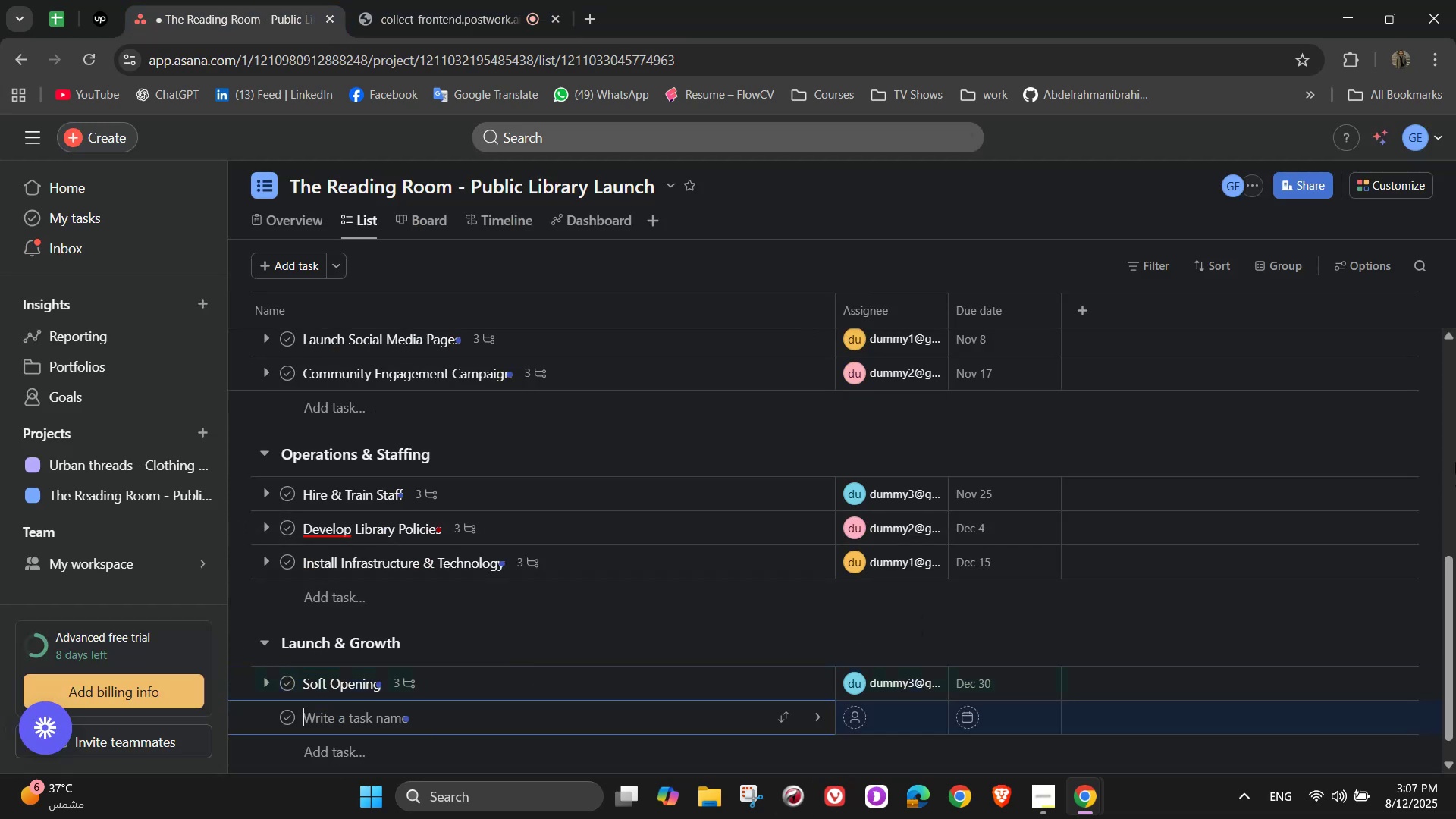 
type(Grand)
 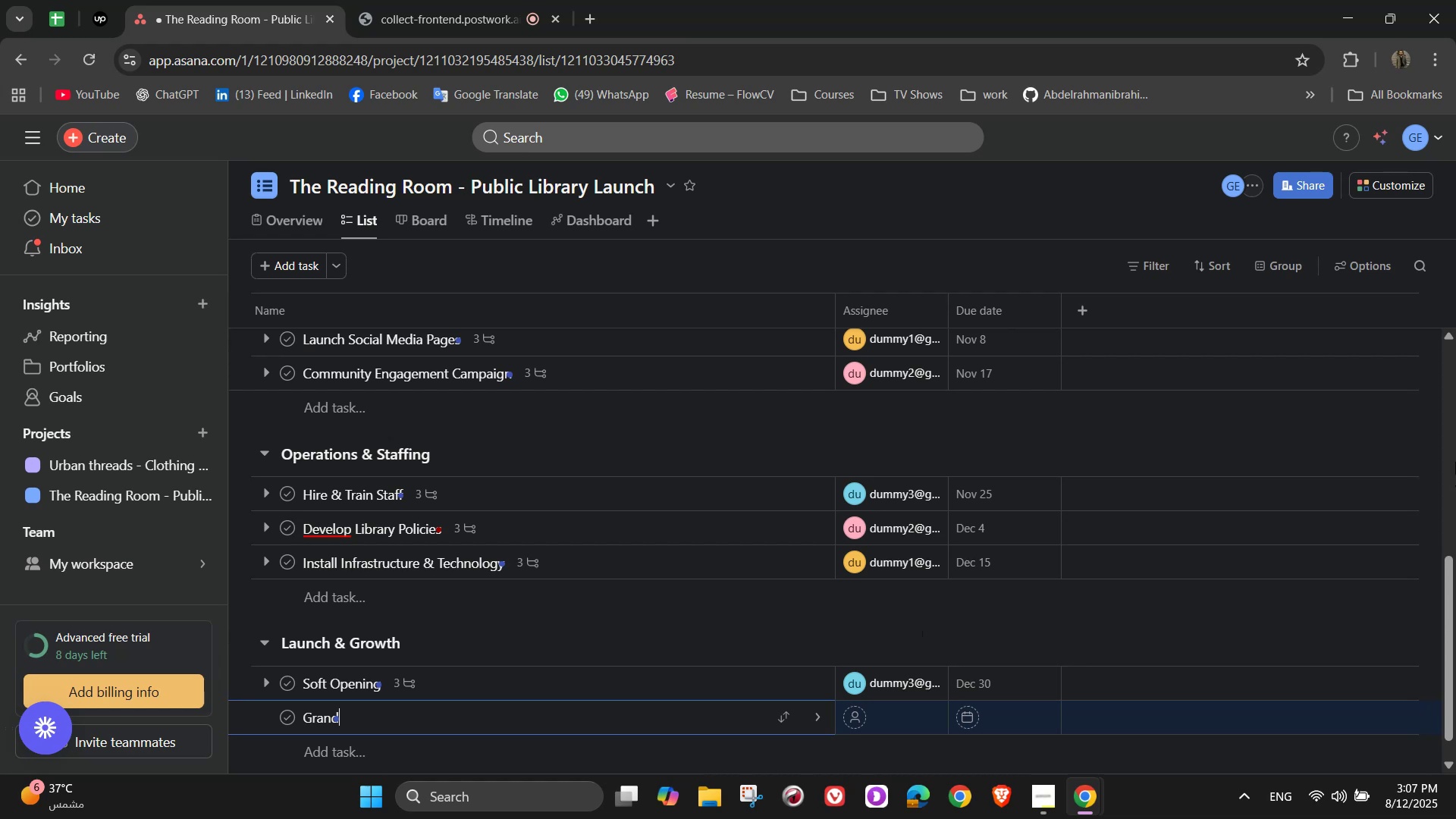 
type( op)
key(Backspace)
key(Backspace)
type(Opening Event)
 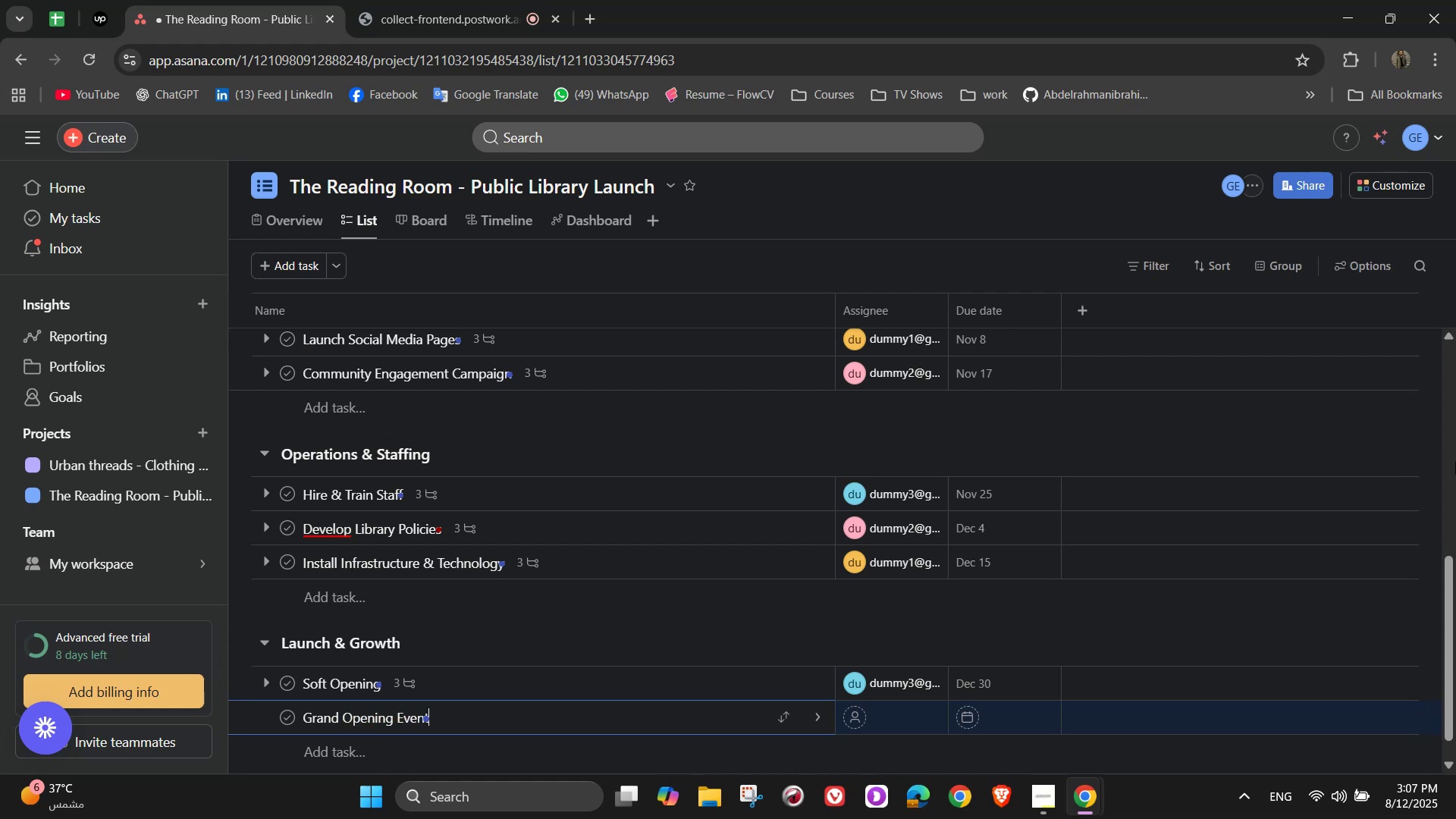 
scroll: coordinate [930, 637], scroll_direction: down, amount: 1.0
 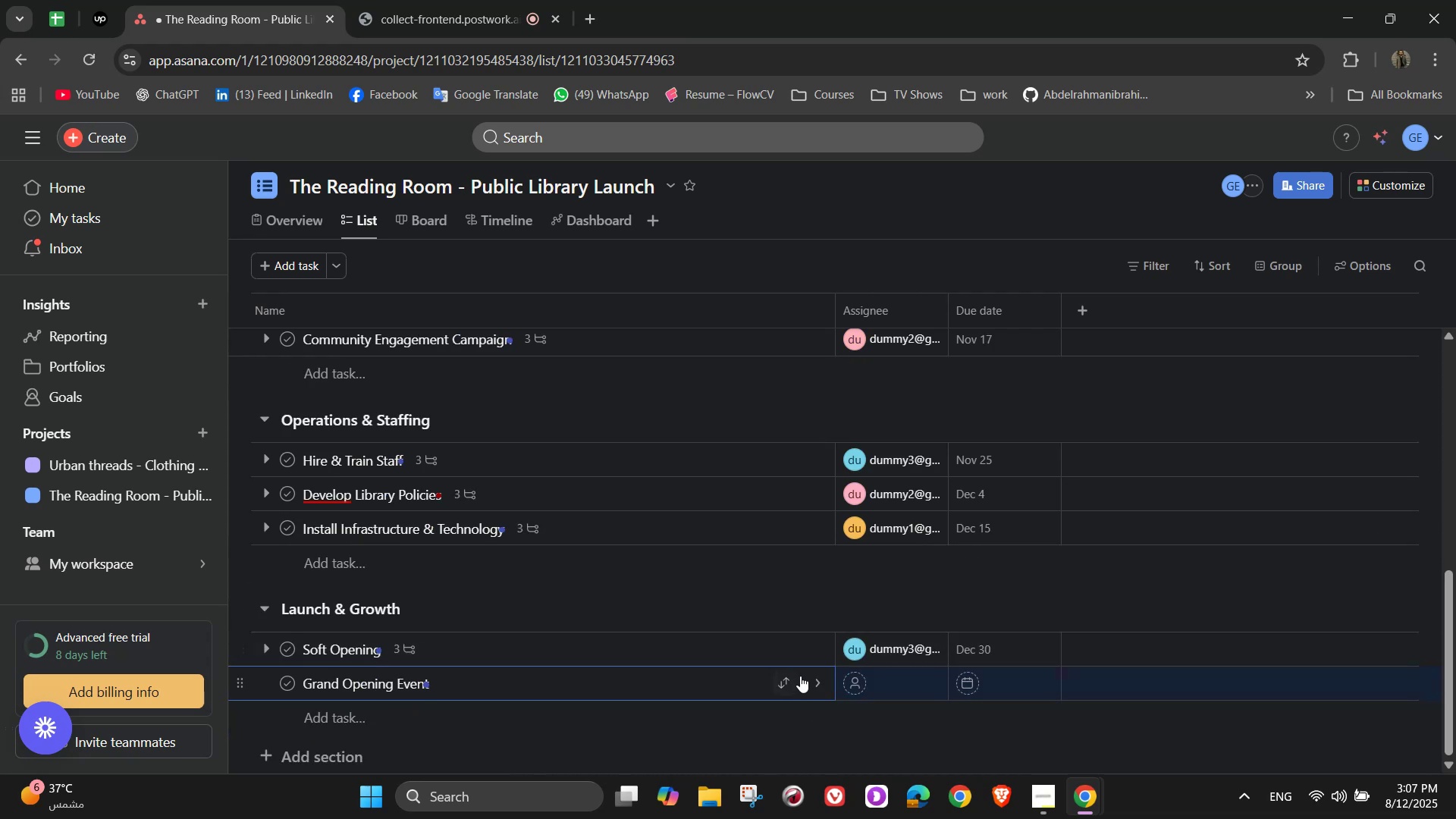 
left_click([819, 683])
 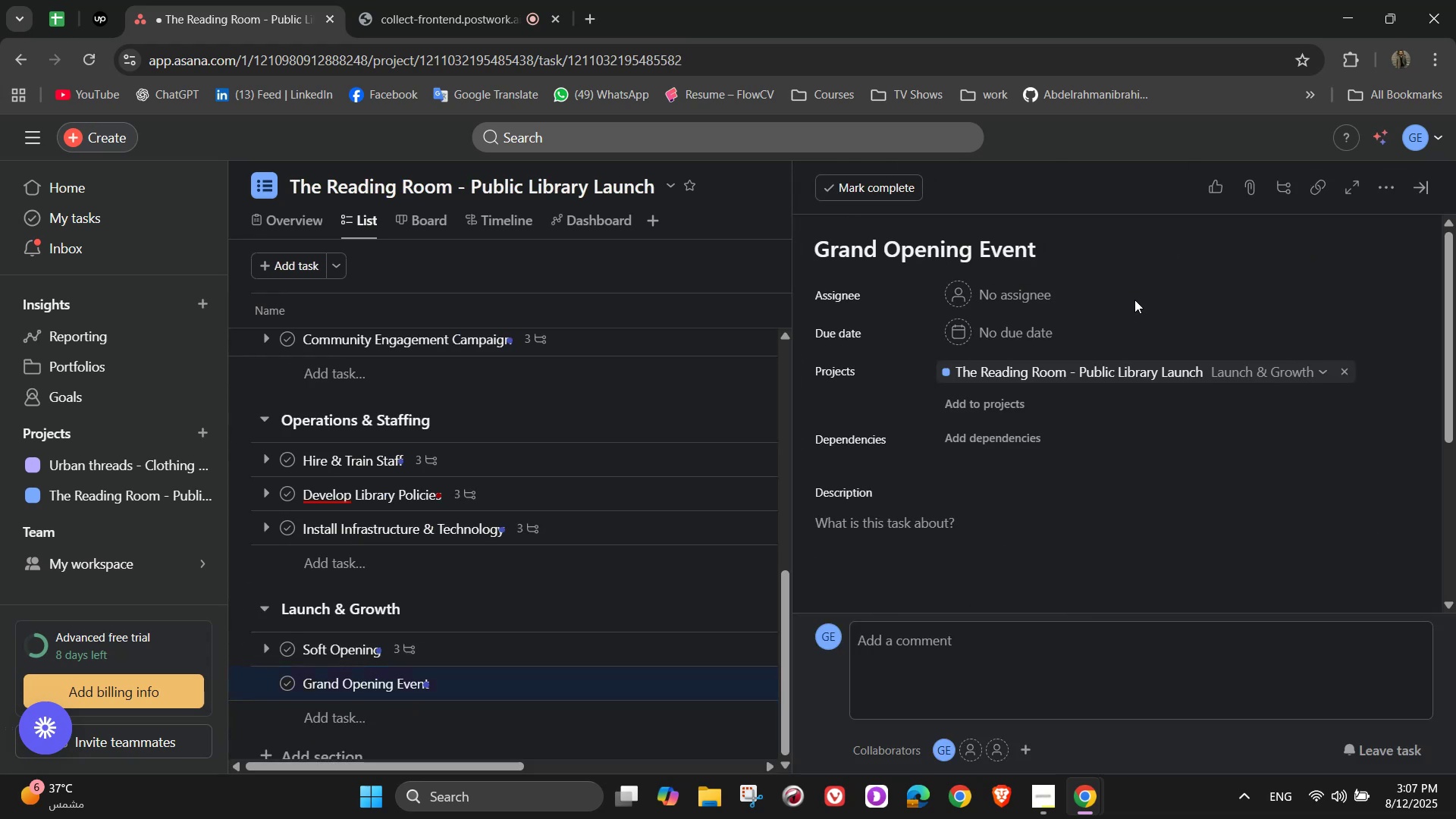 
left_click([1035, 296])
 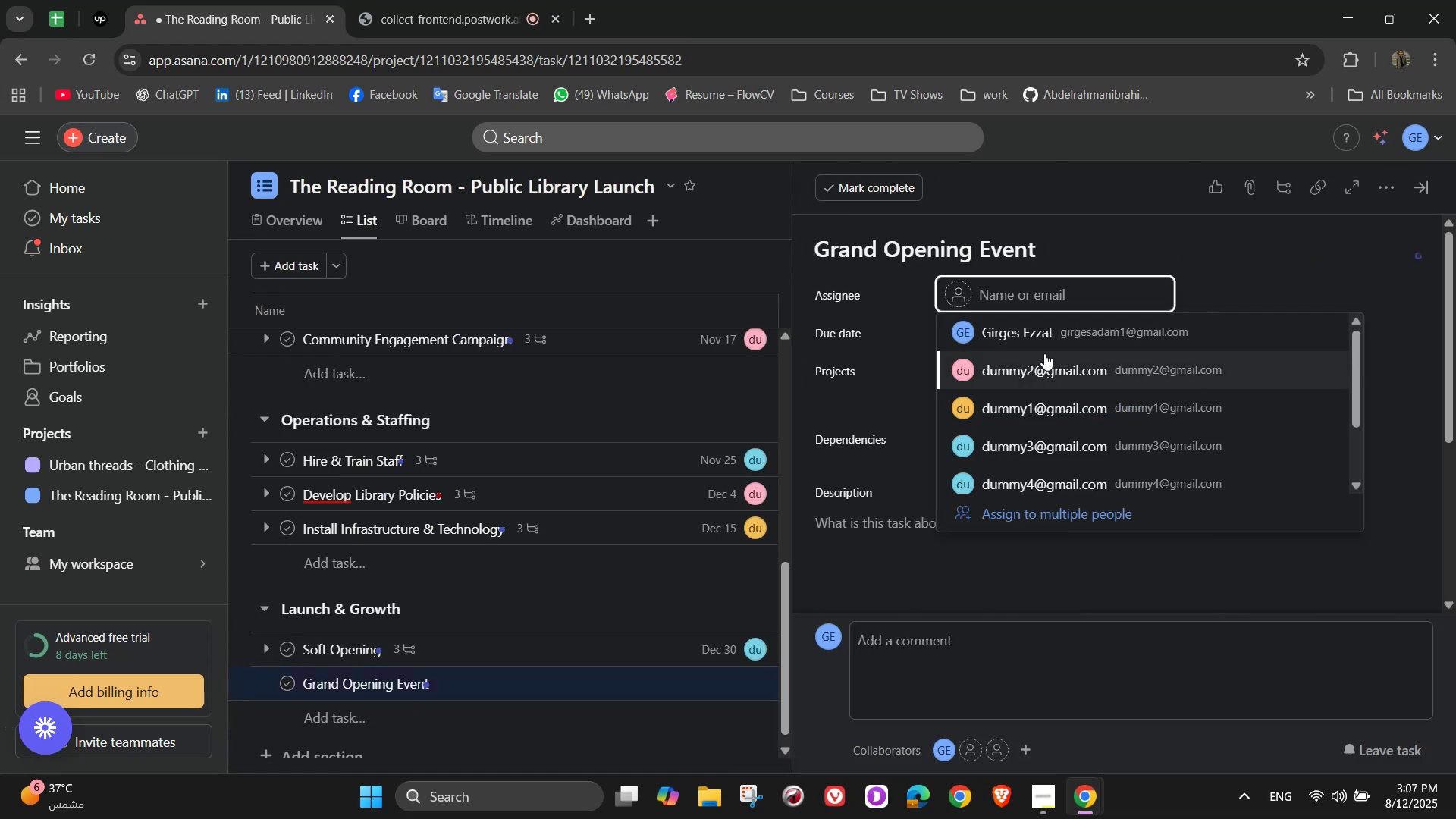 
left_click([1044, 353])
 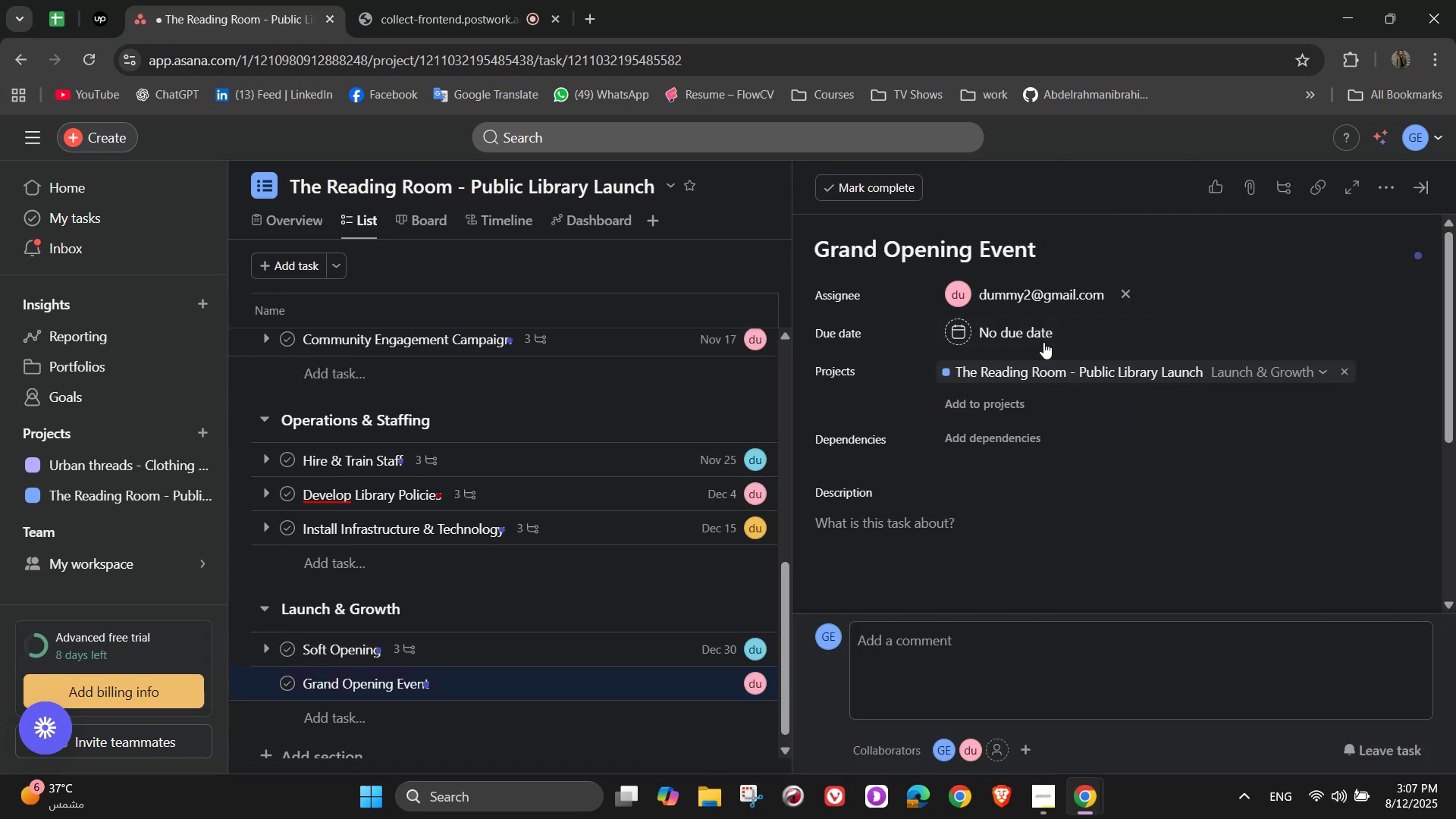 
left_click([1043, 338])
 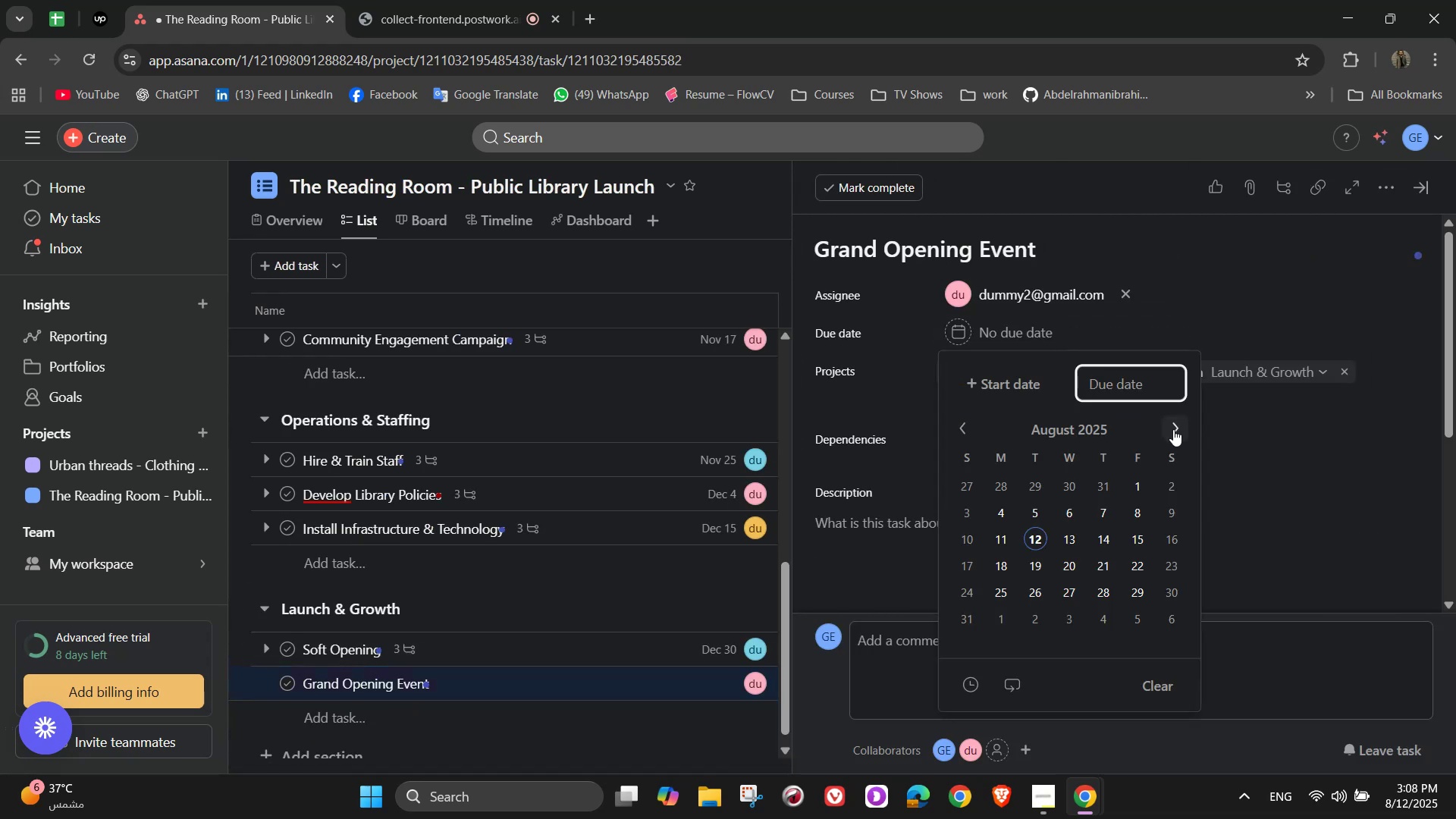 
left_click([1173, 429])
 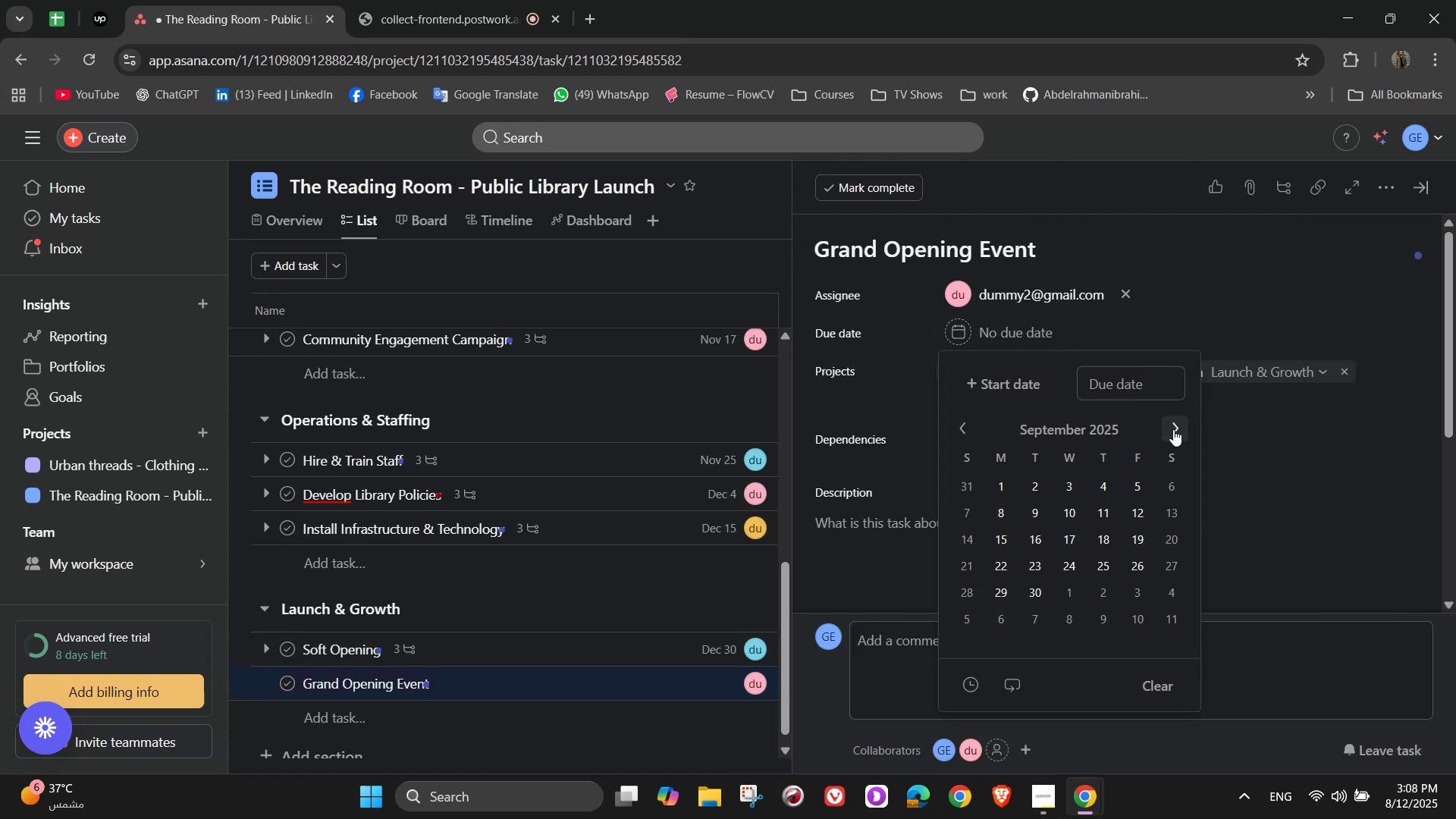 
double_click([1173, 429])
 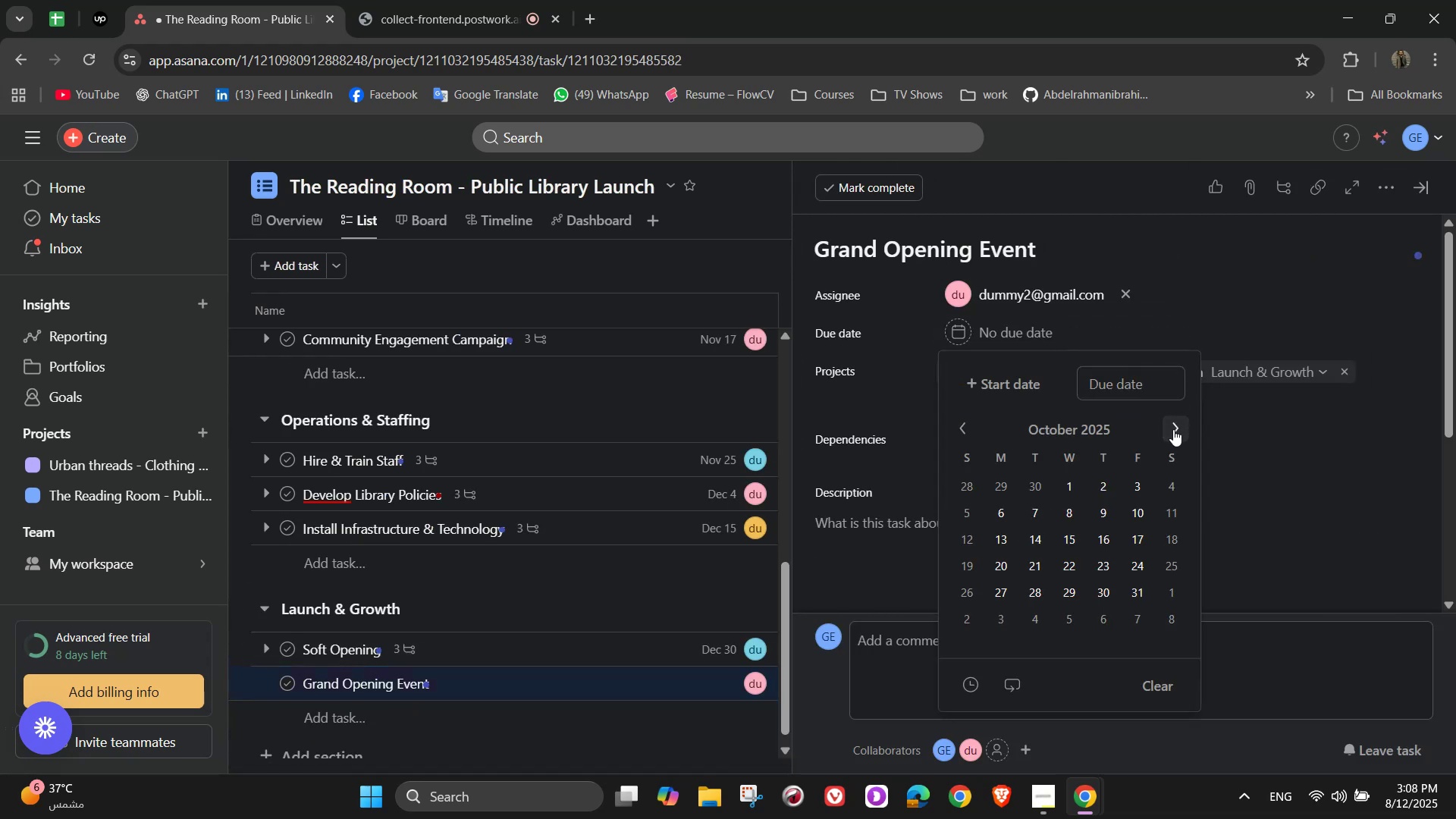 
triple_click([1173, 429])
 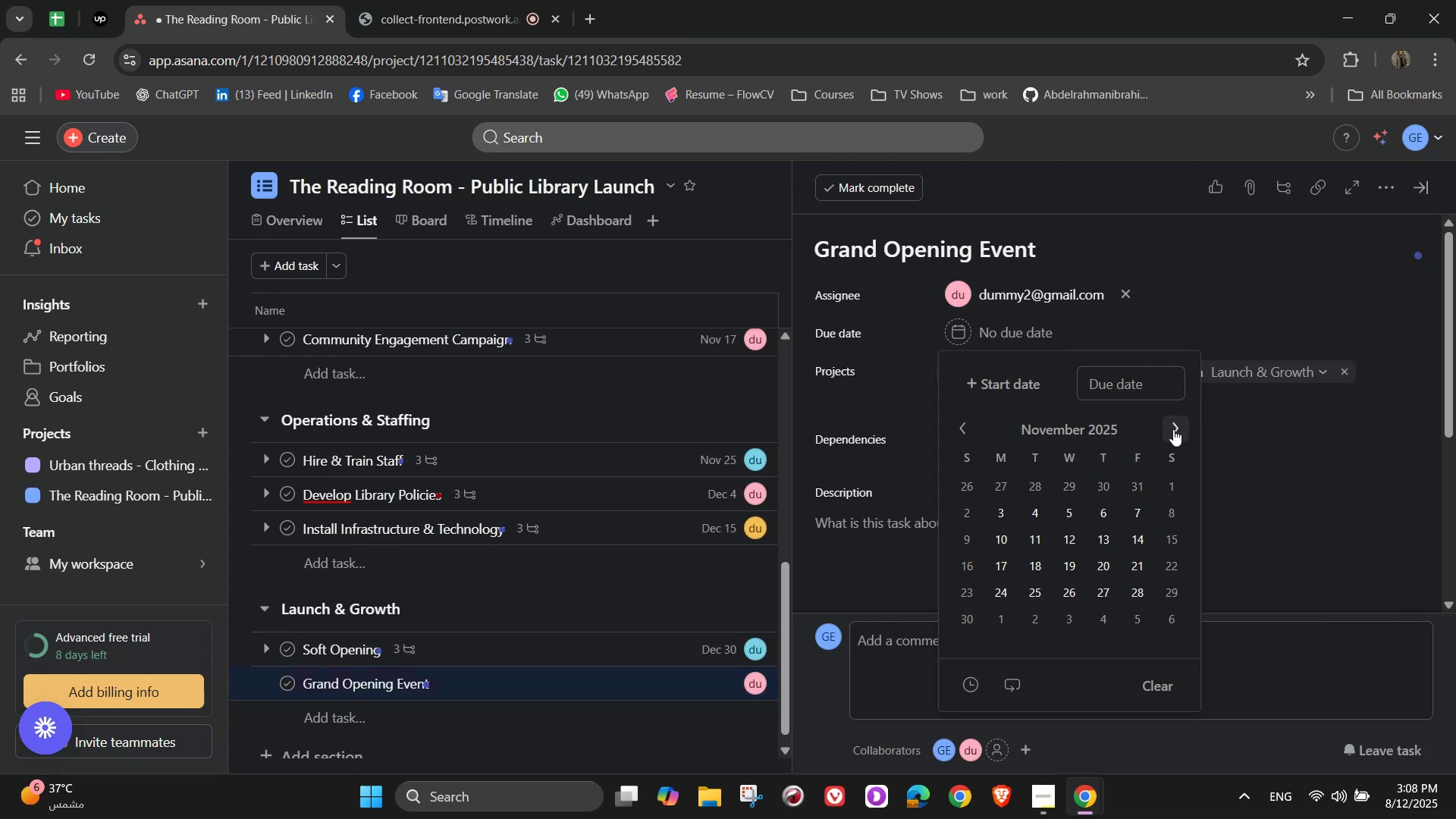 
left_click([1173, 429])
 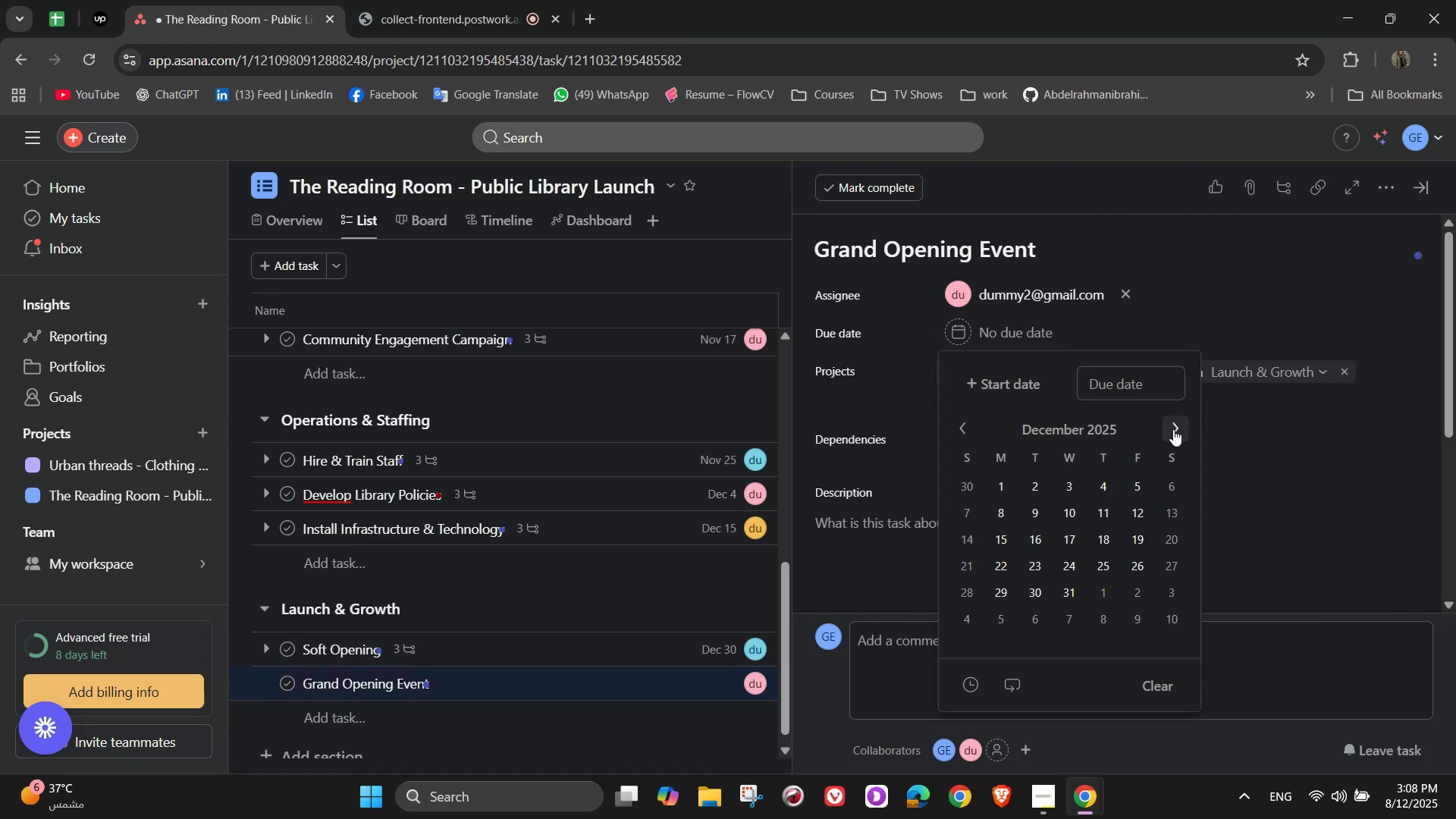 
left_click([1173, 429])
 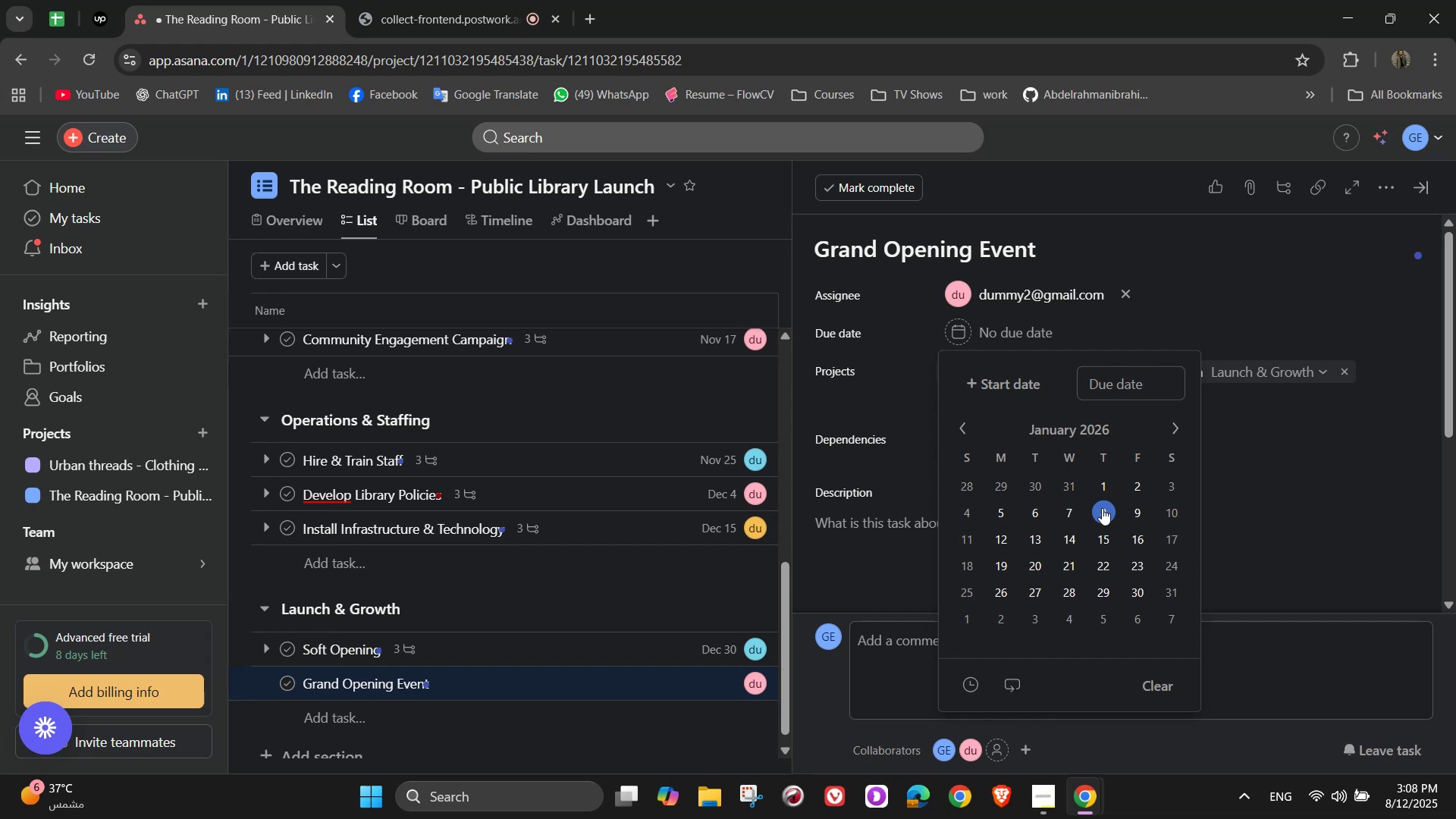 
double_click([1214, 298])
 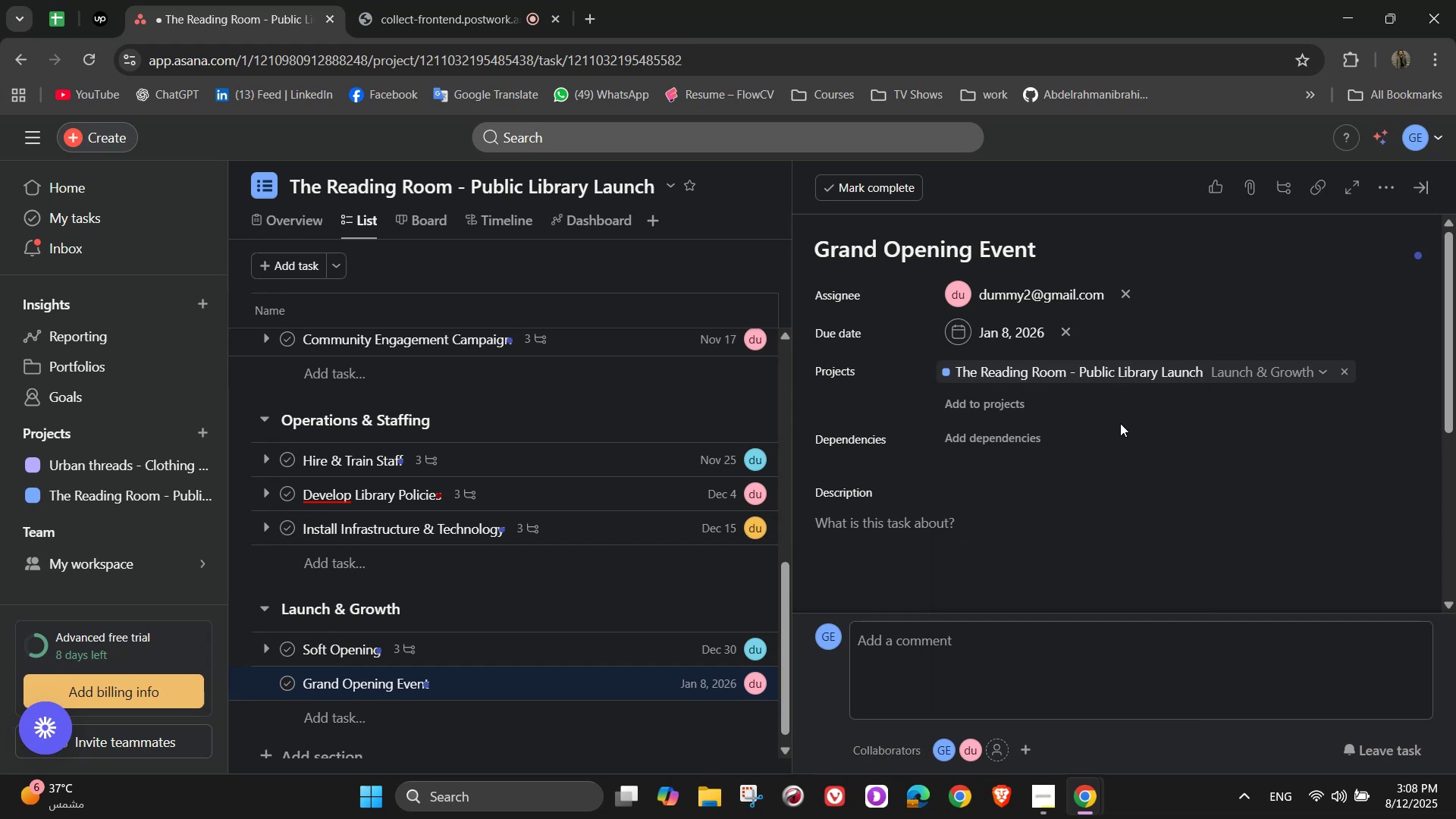 
left_click([1056, 535])
 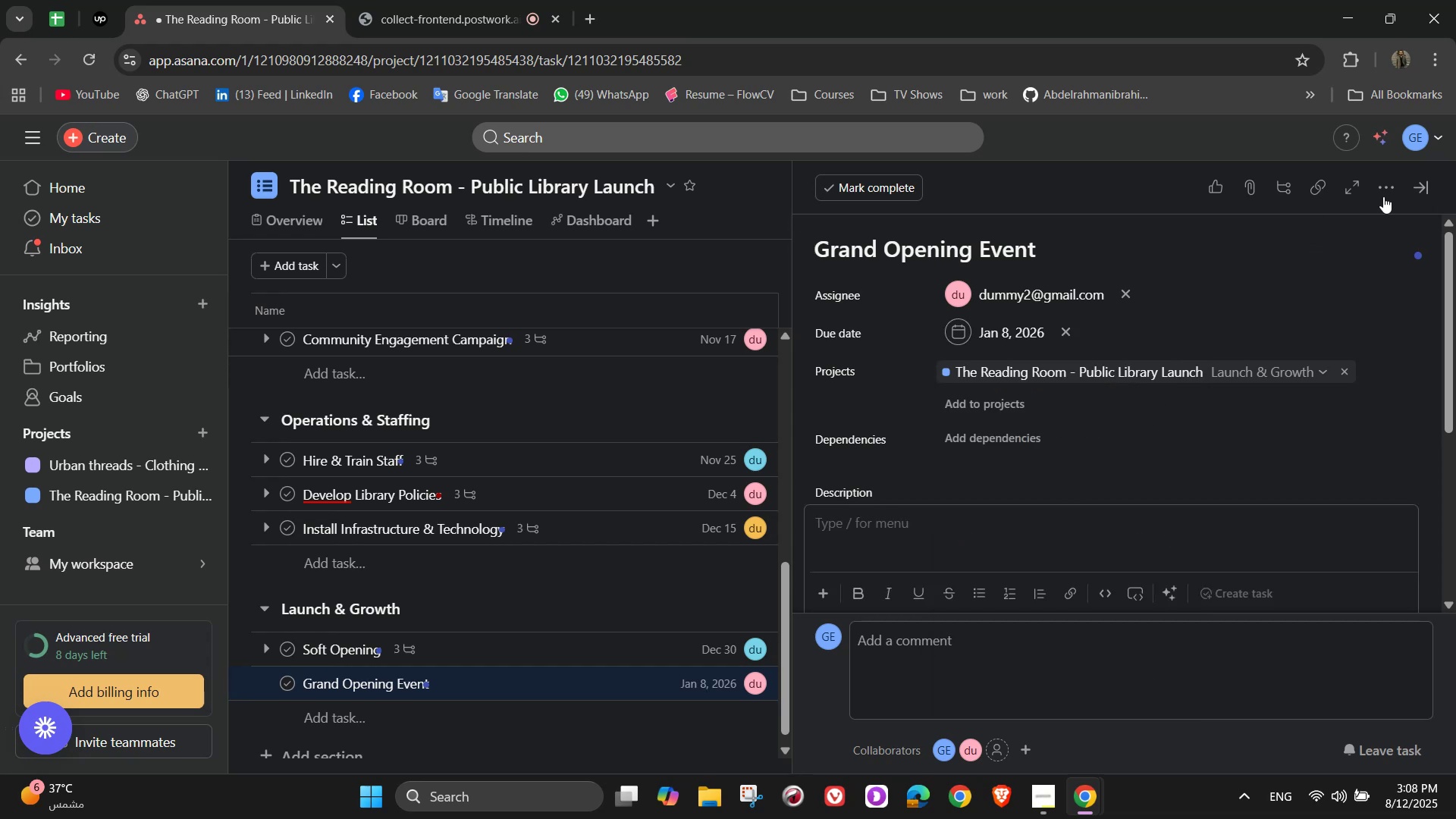 
left_click([1391, 196])
 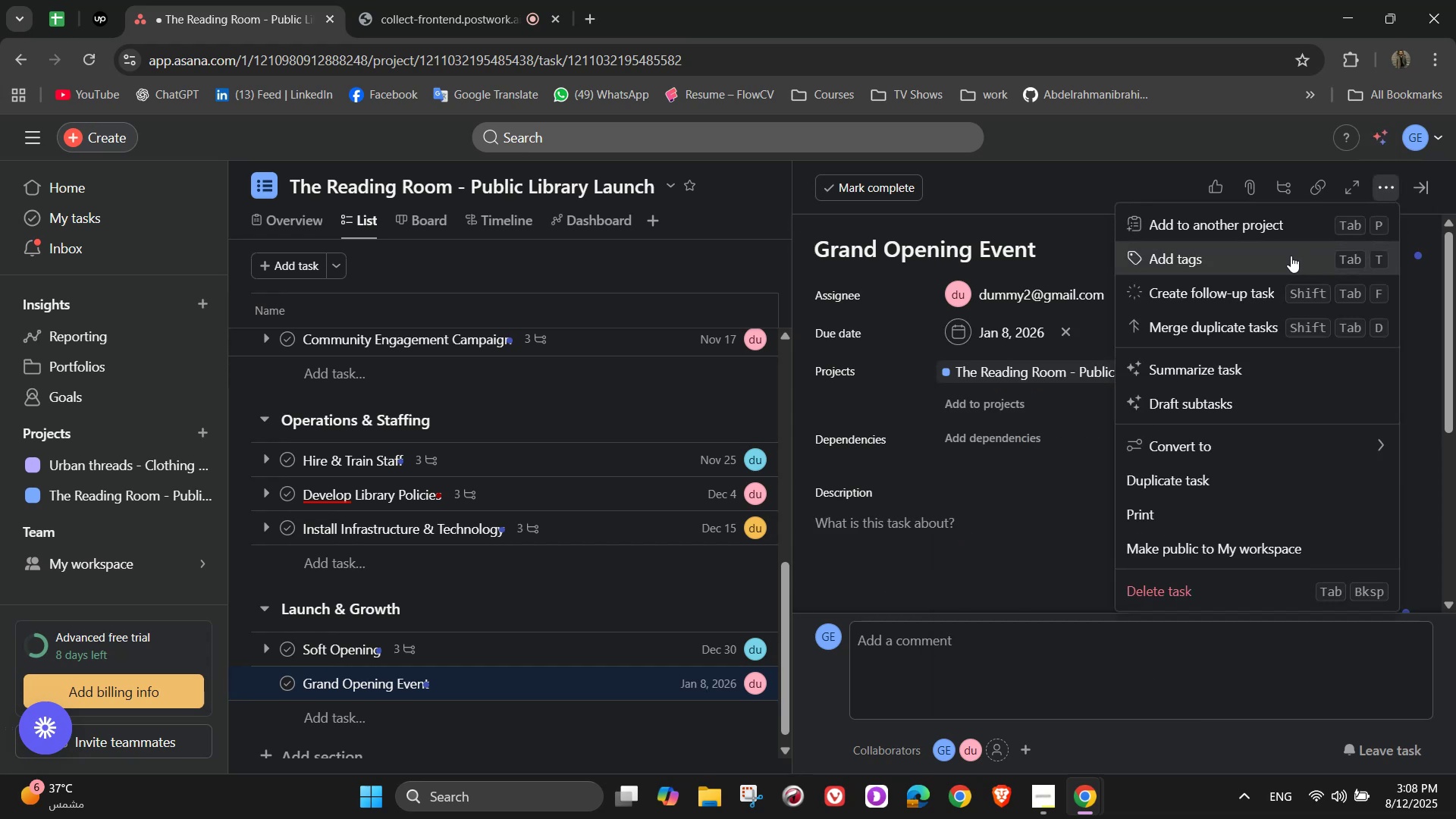 
left_click([1291, 256])
 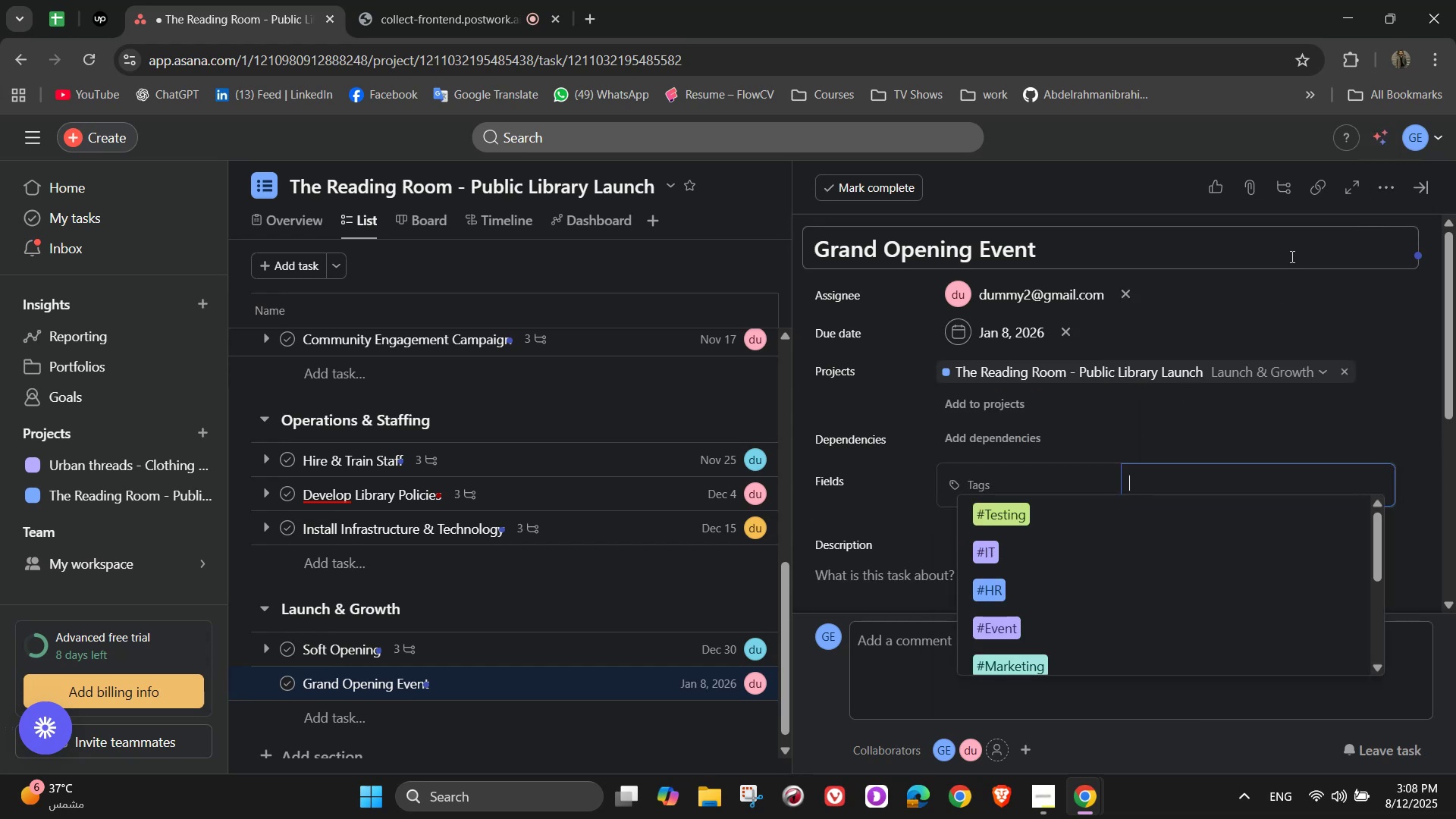 
key(M)
 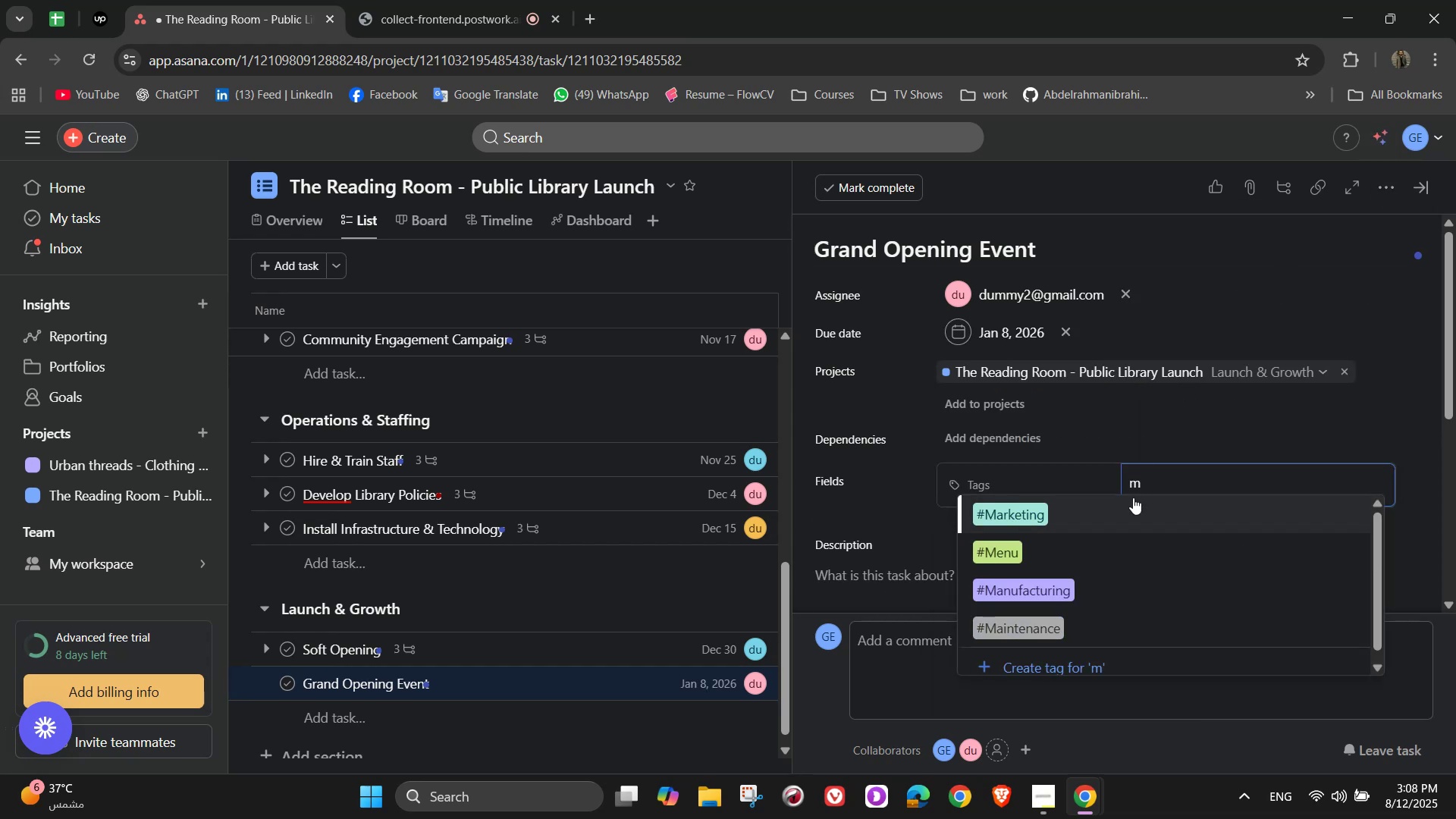 
left_click([1134, 500])
 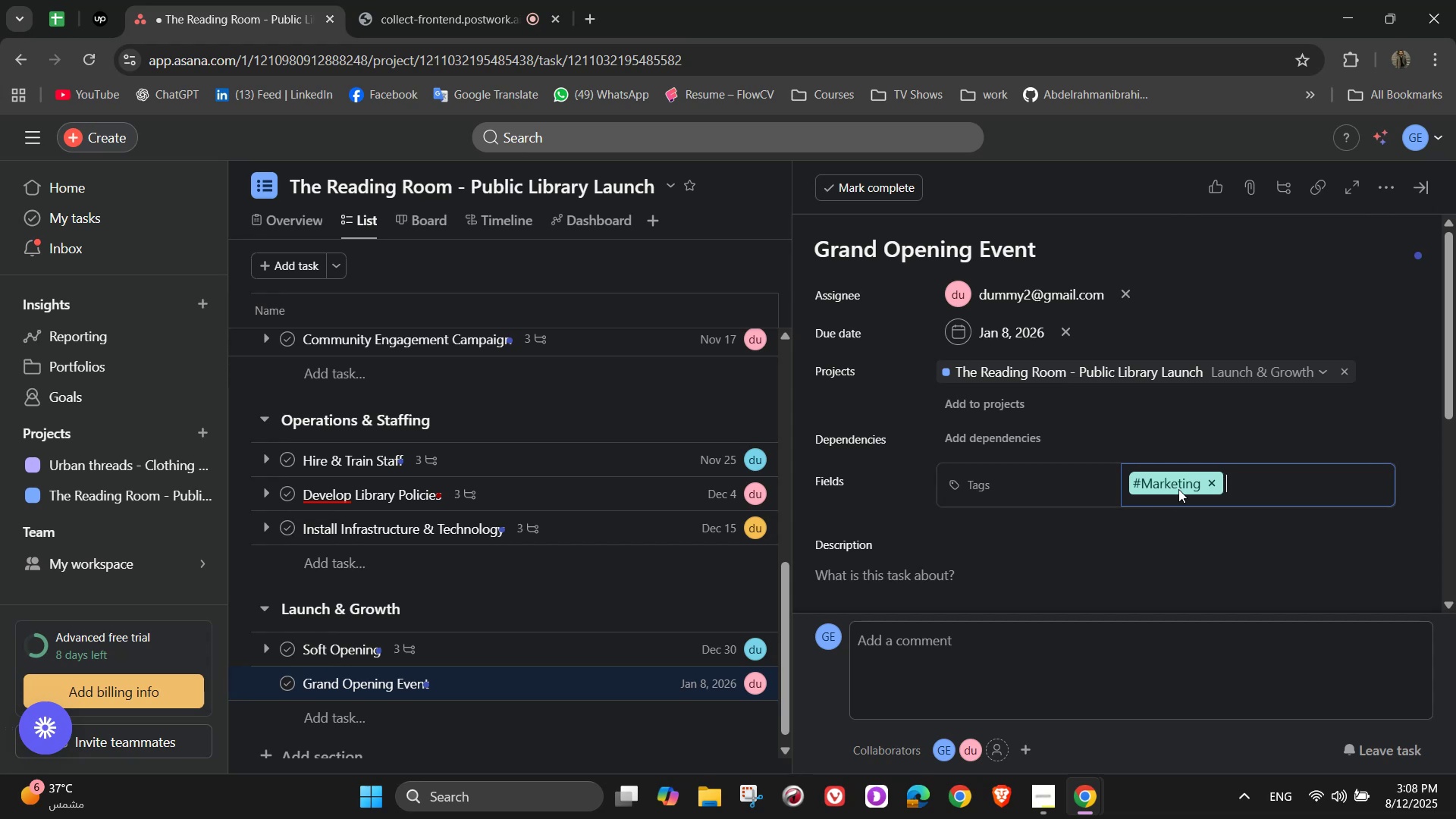 
key(E)
 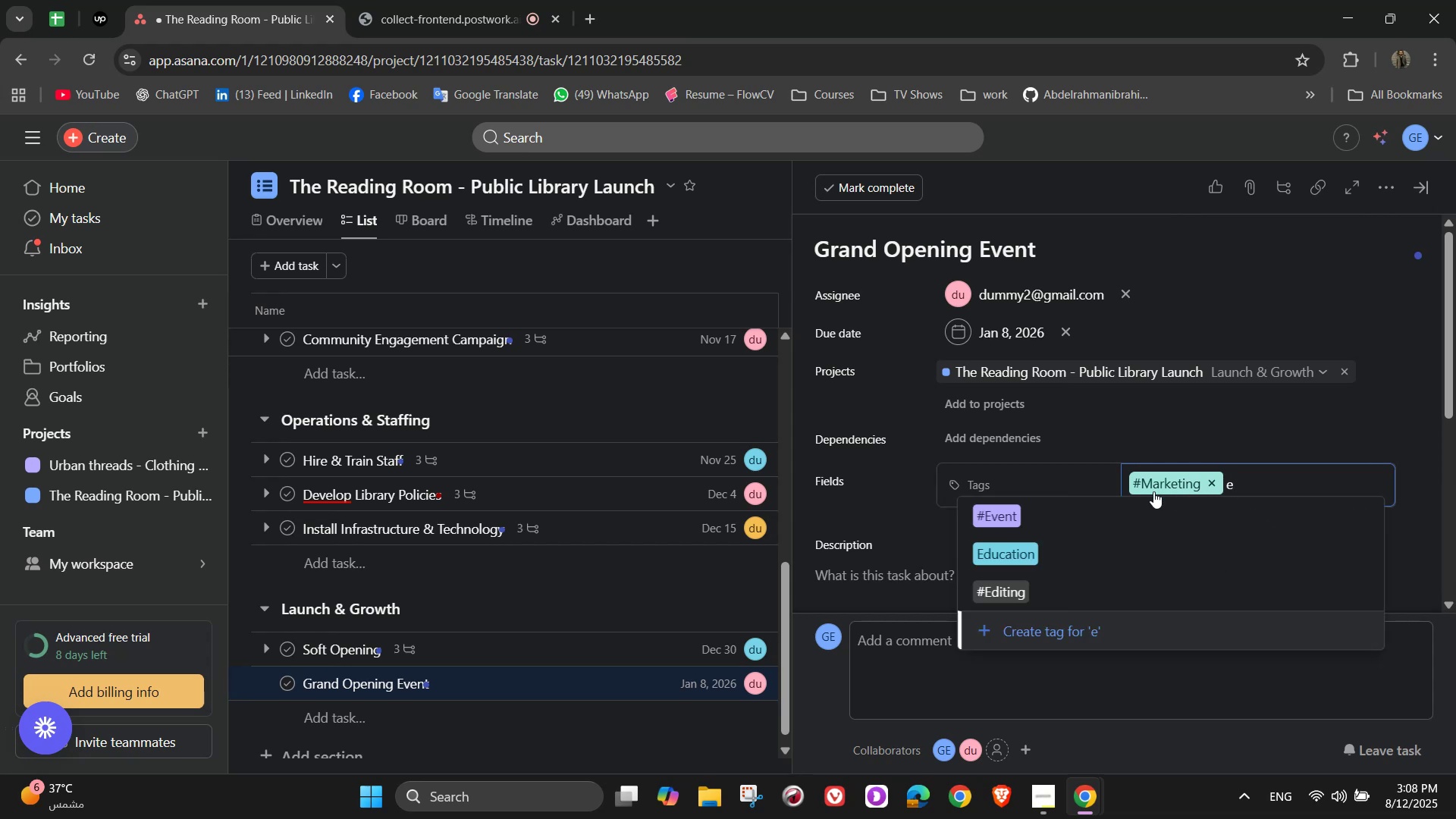 
left_click([1157, 505])
 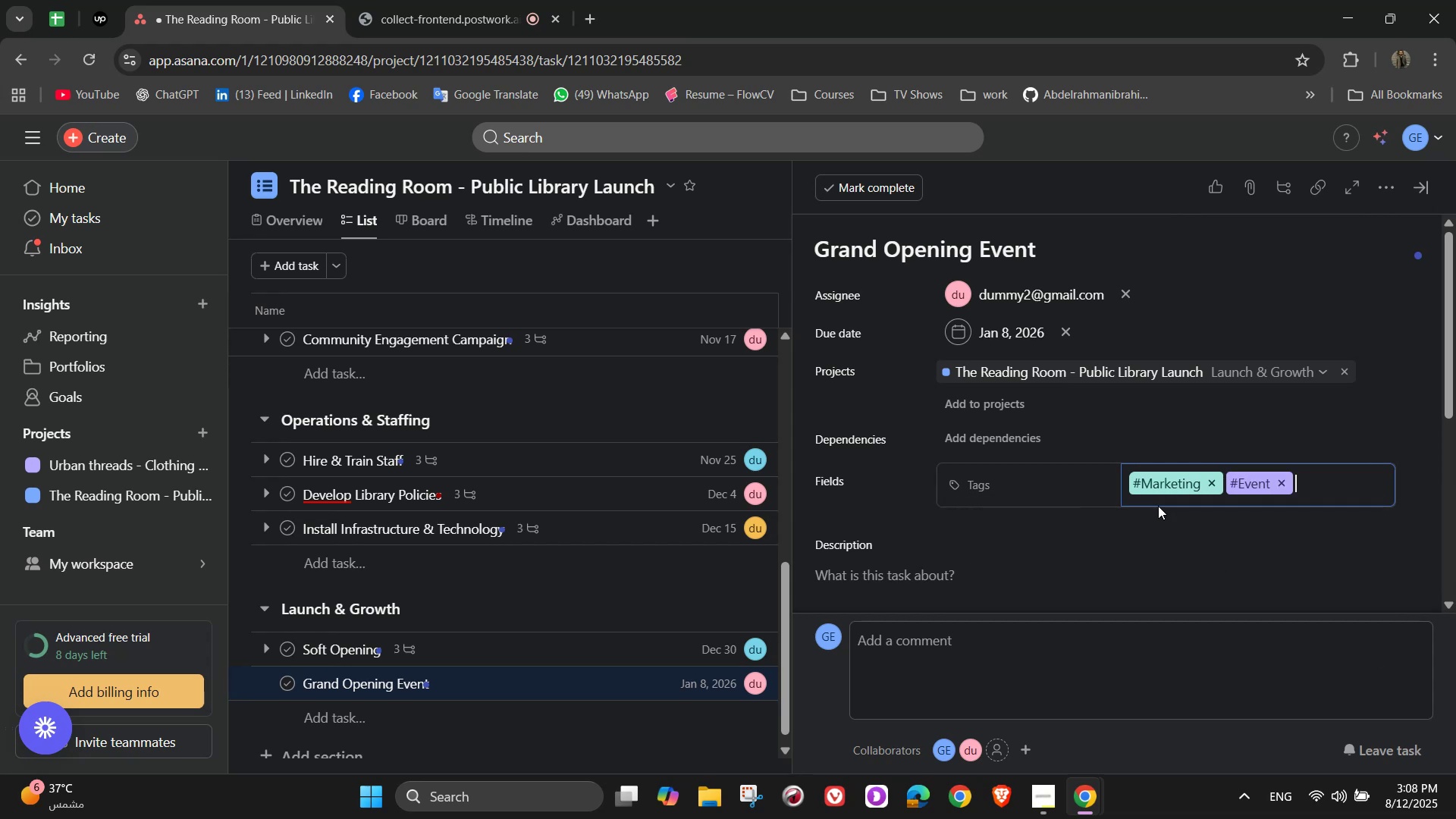 
scroll: coordinate [1158, 506], scroll_direction: down, amount: 1.0
 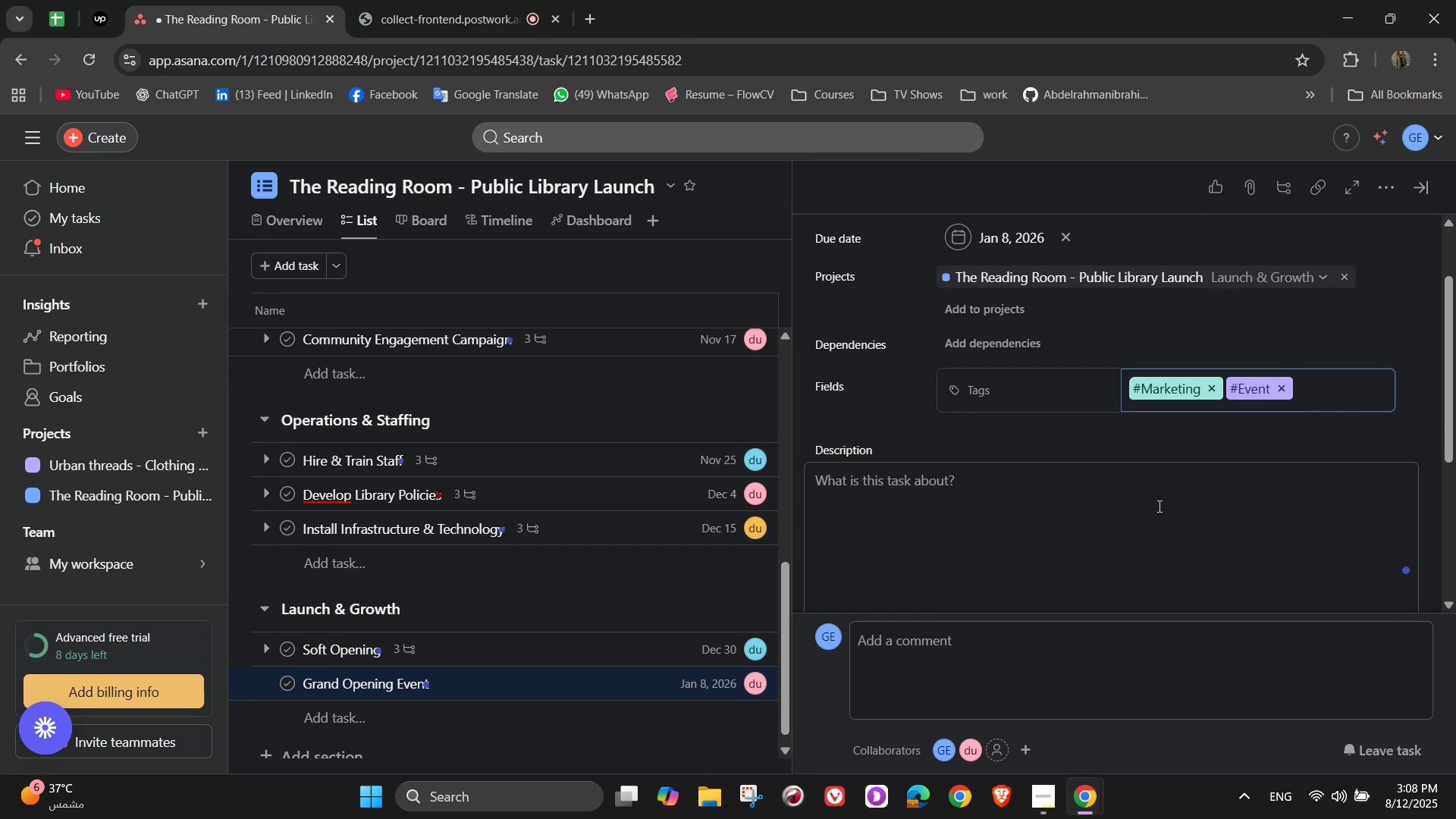 
left_click([1158, 506])
 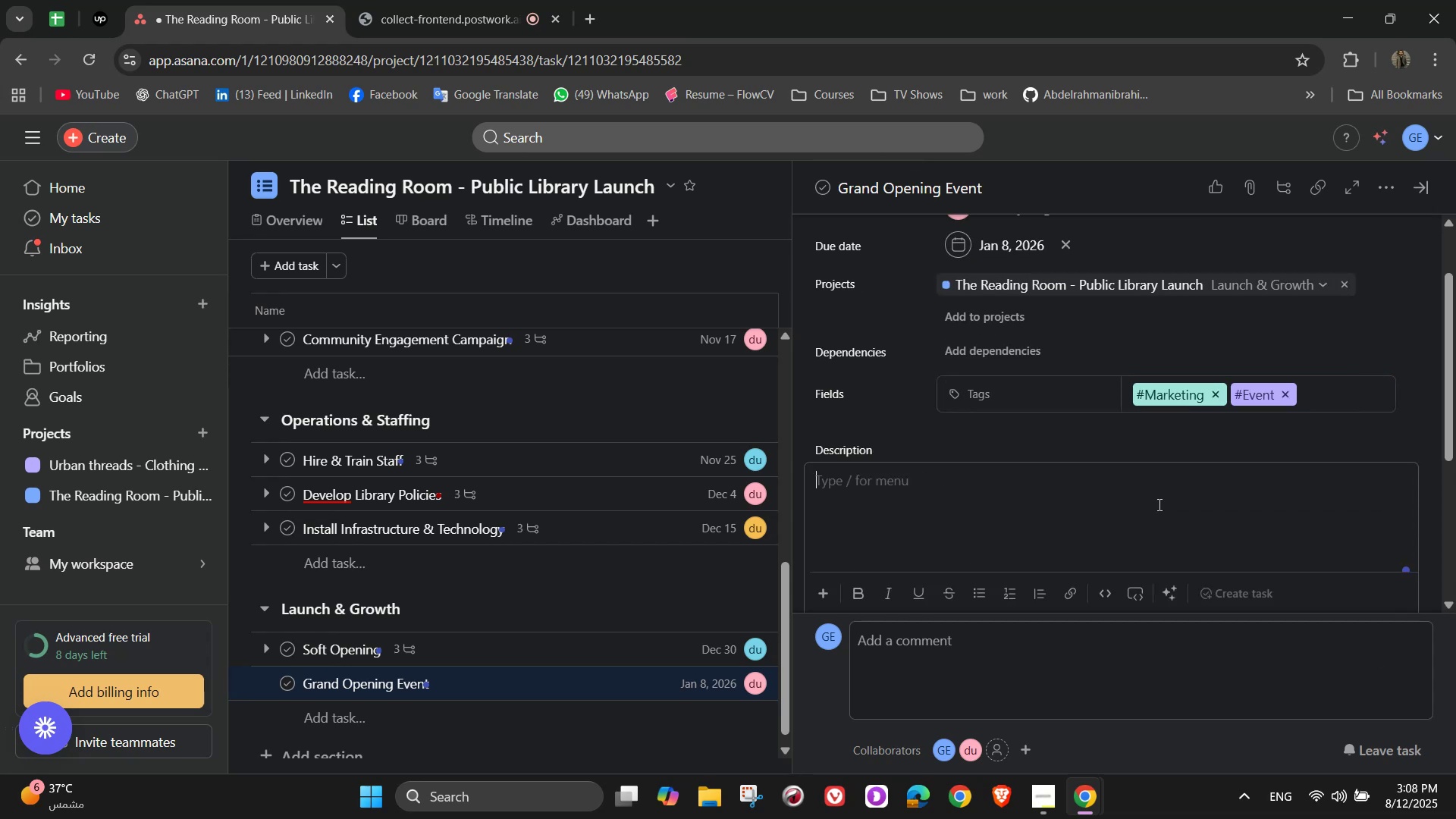 
type(Launch with maximum community invoo)
key(Backspace)
type(lvement)
 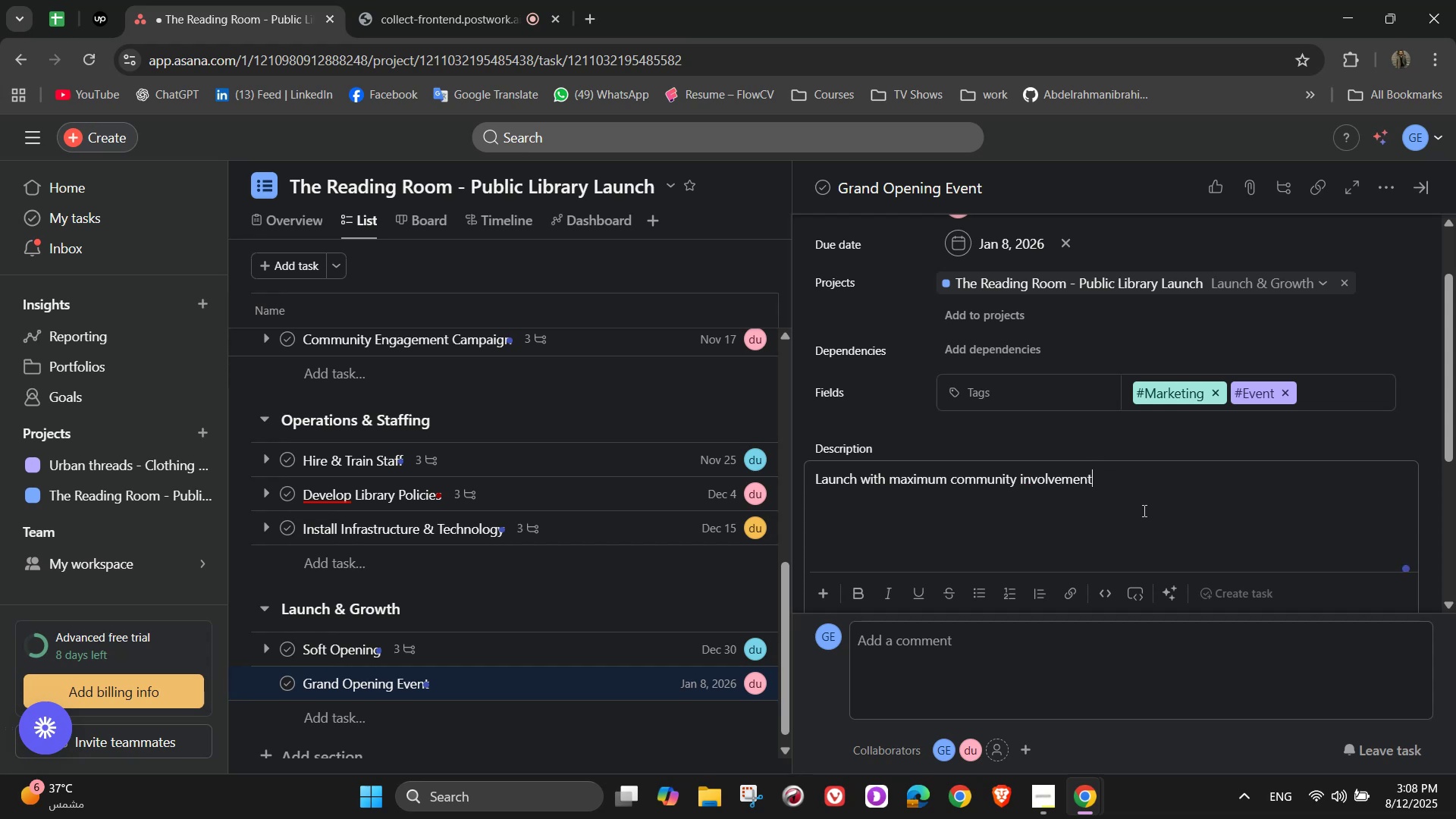 
wait(6.45)
 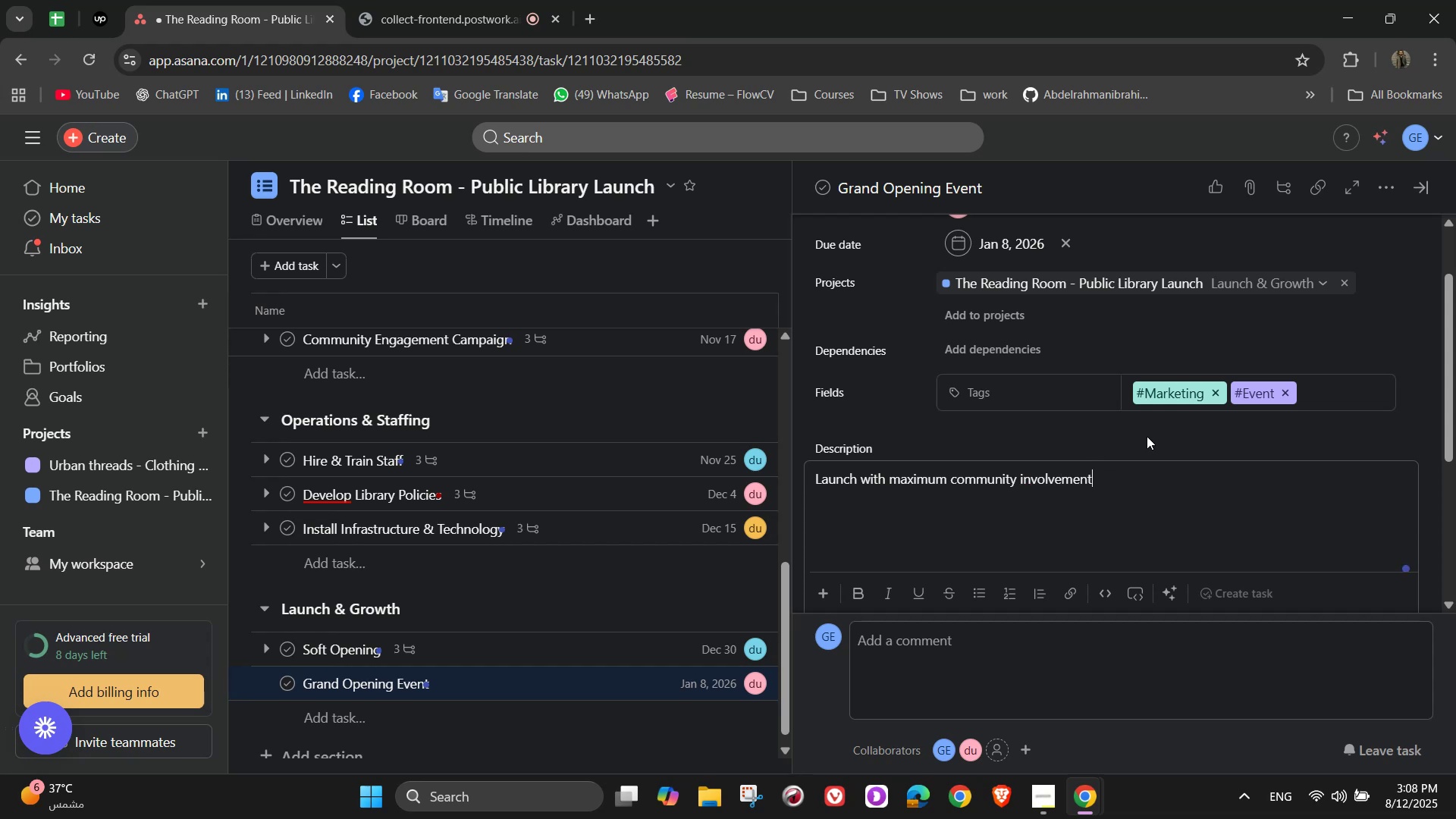 
scroll: coordinate [1158, 522], scroll_direction: down, amount: 2.0
 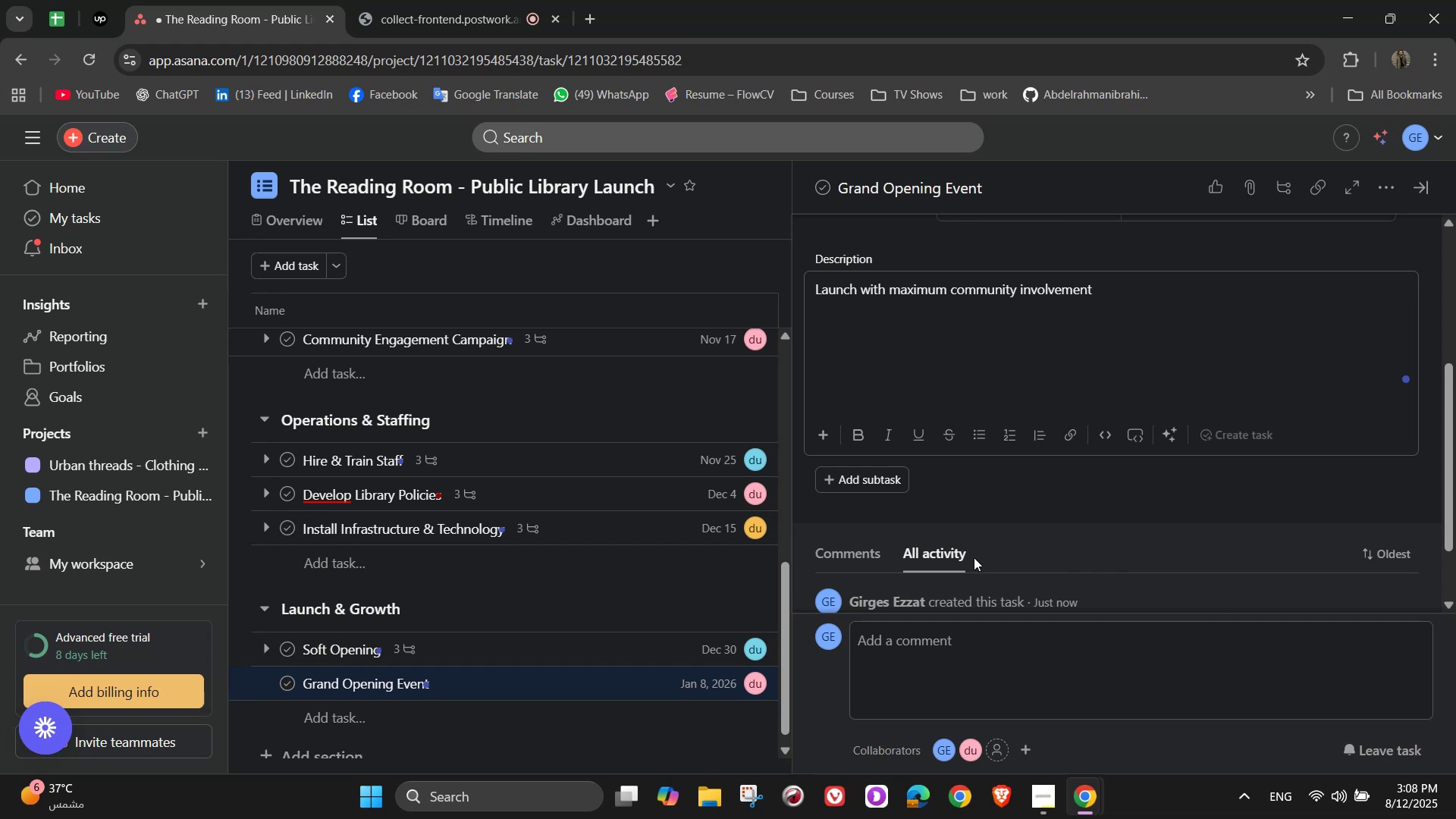 
left_click([999, 476])
 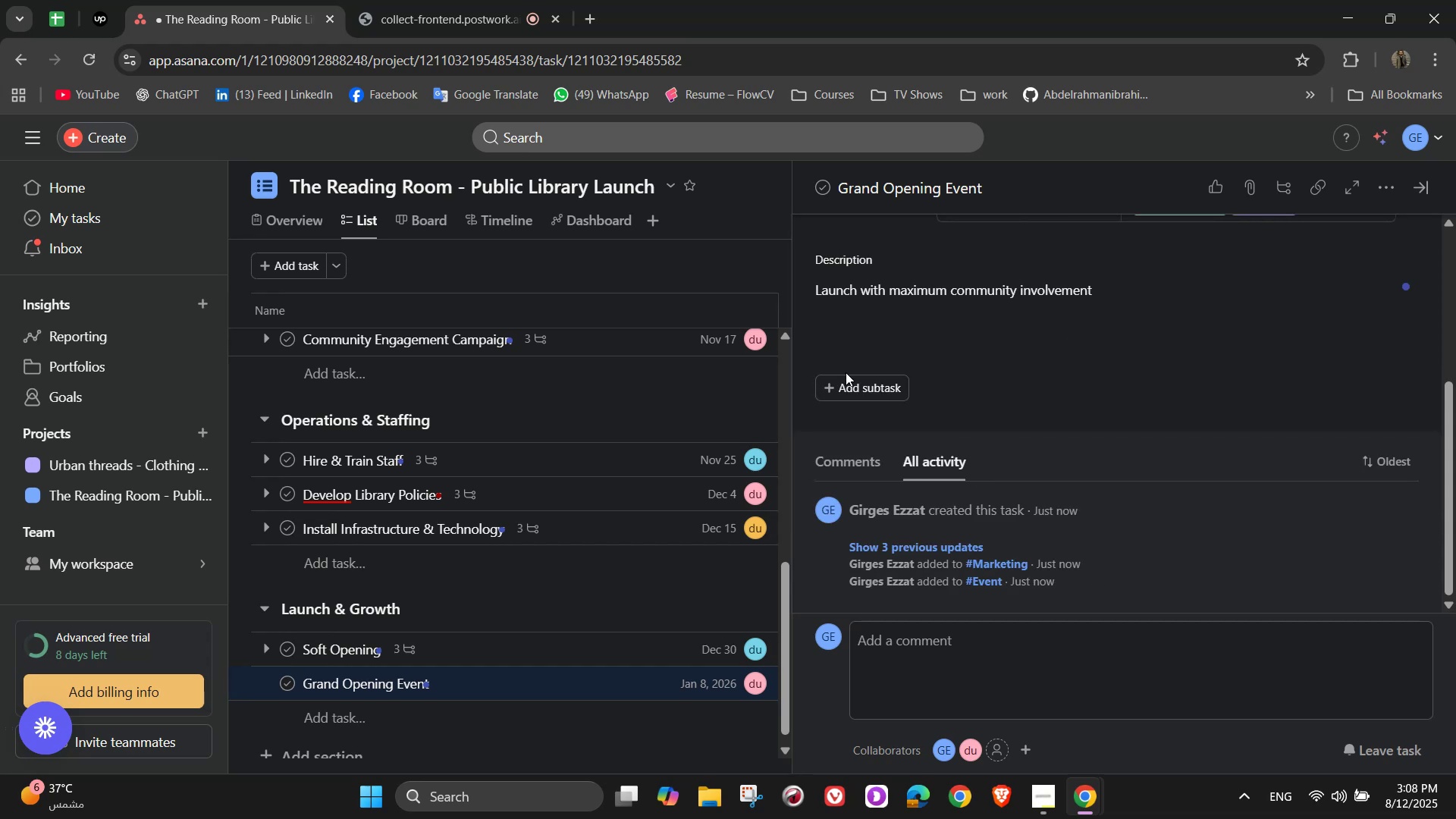 
left_click([852, 376])
 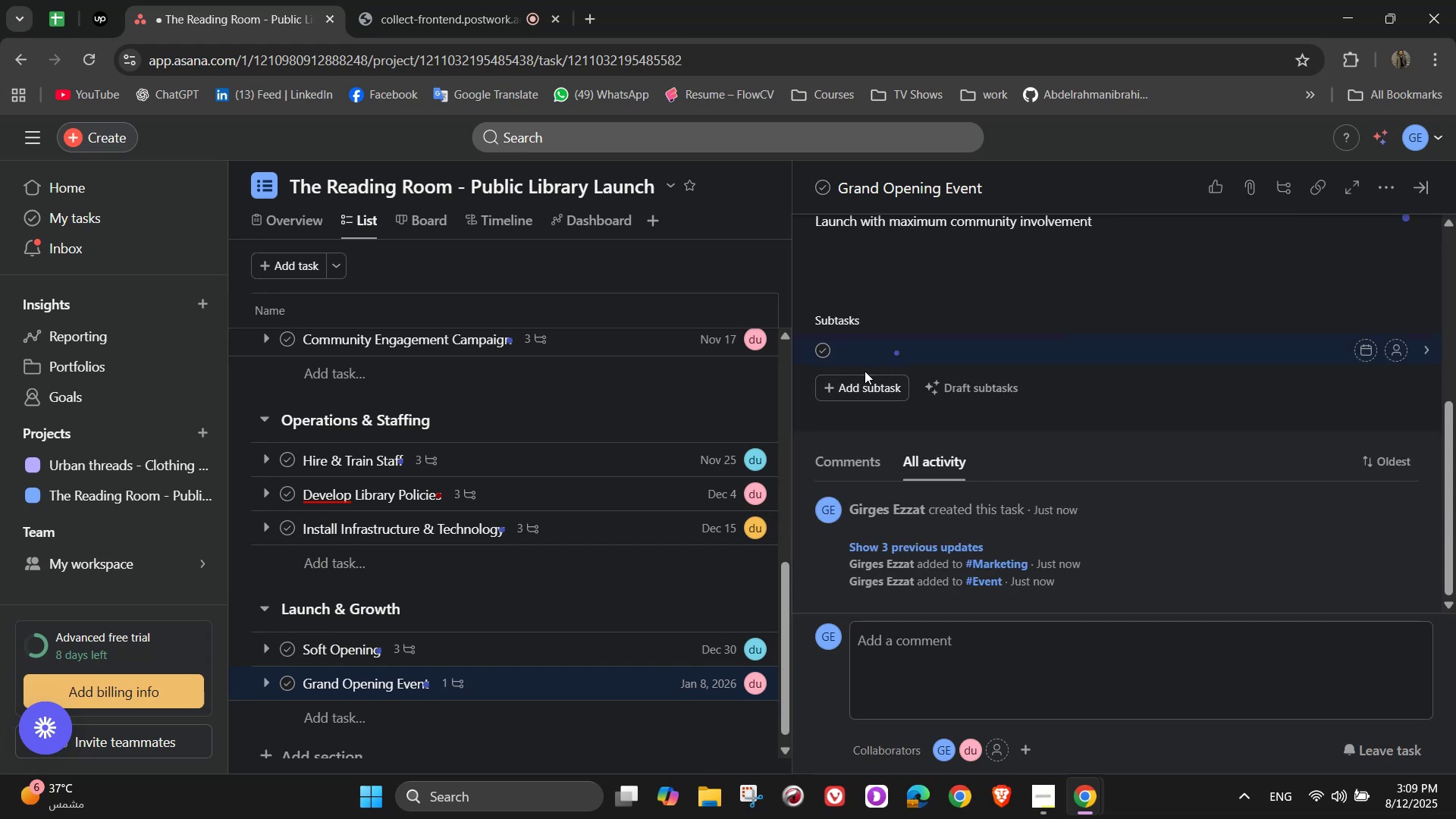 
wait(7.55)
 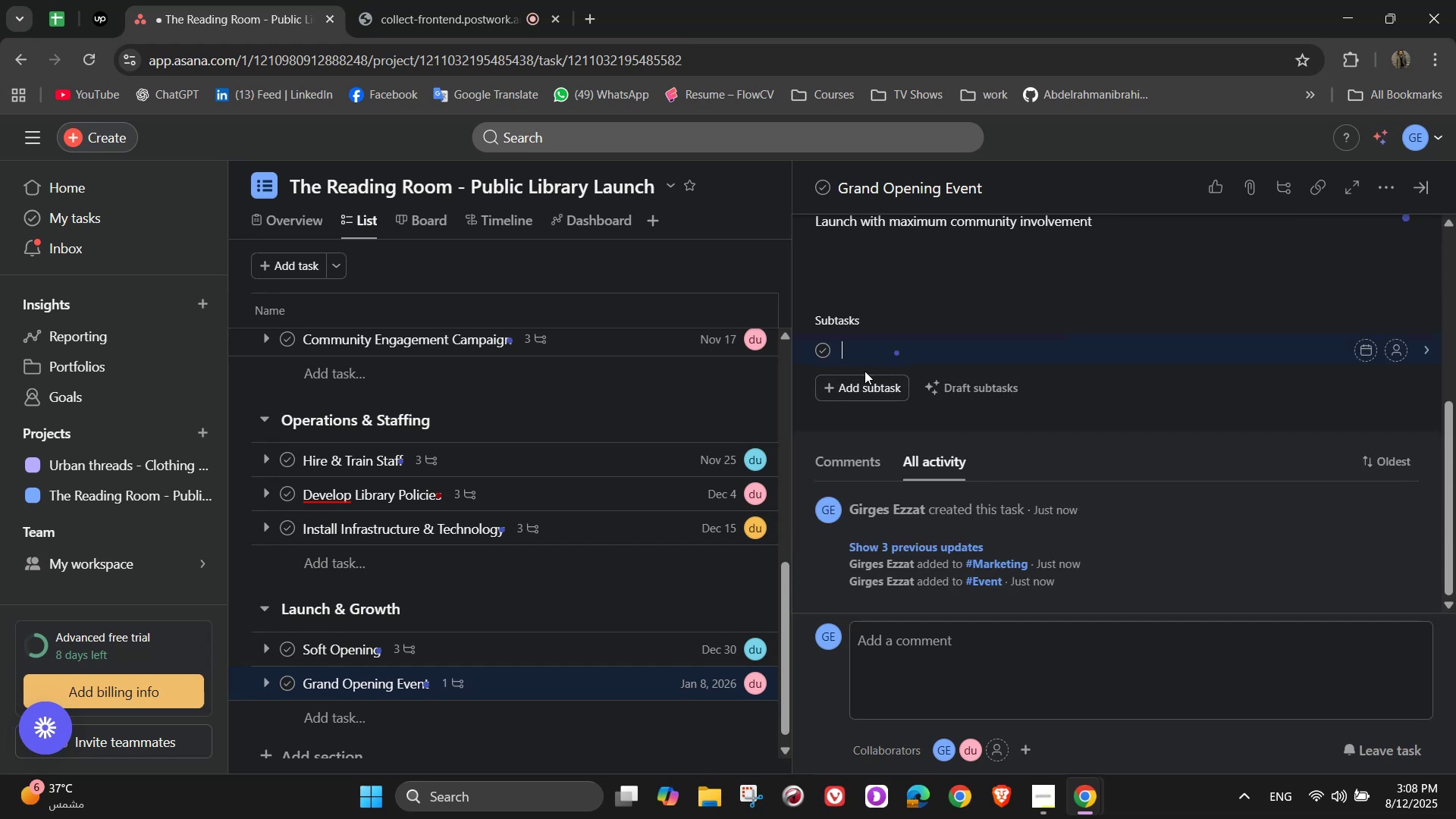 
type(Invite selected)
 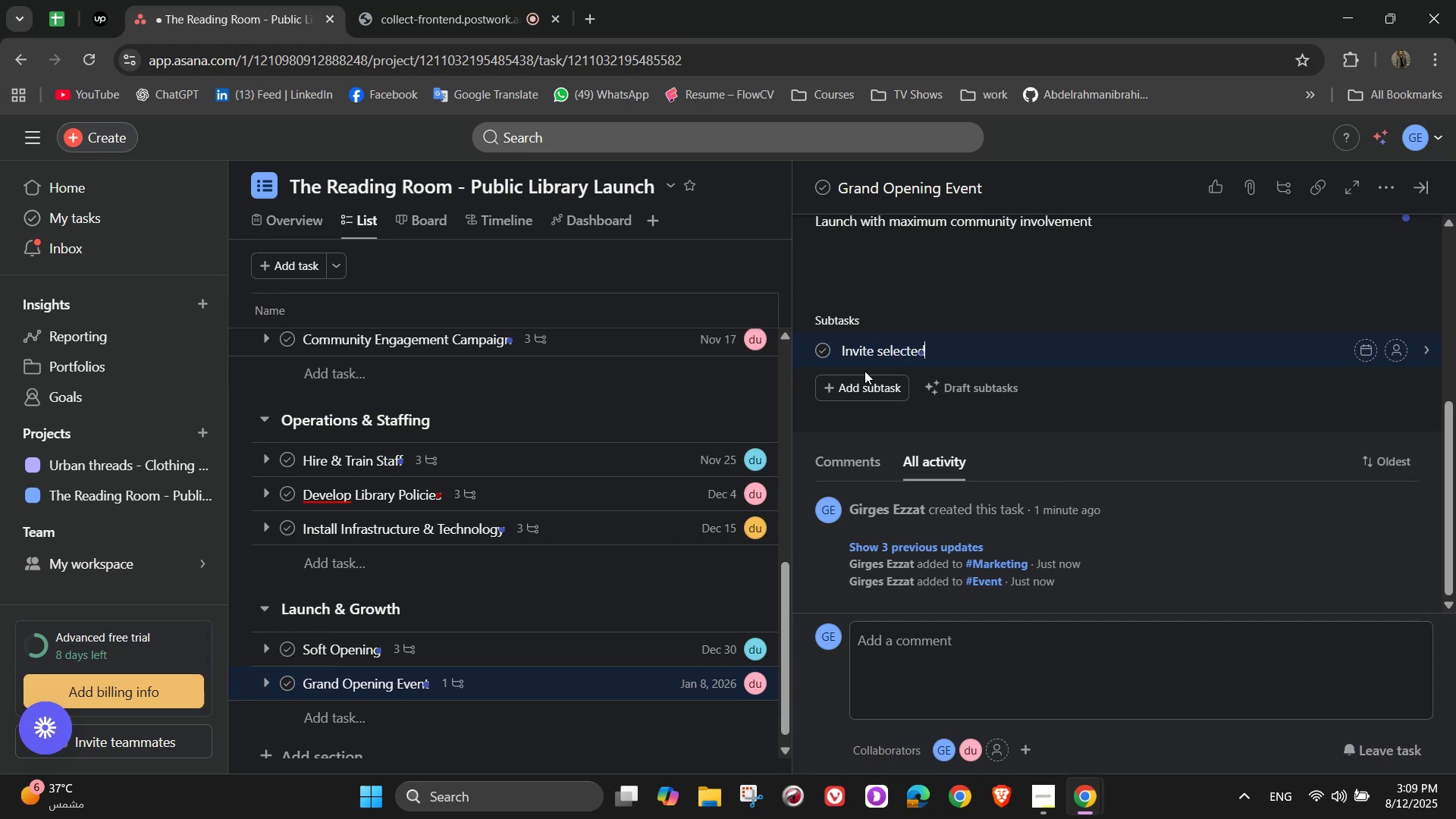 
hold_key(key=Backspace, duration=1.51)
 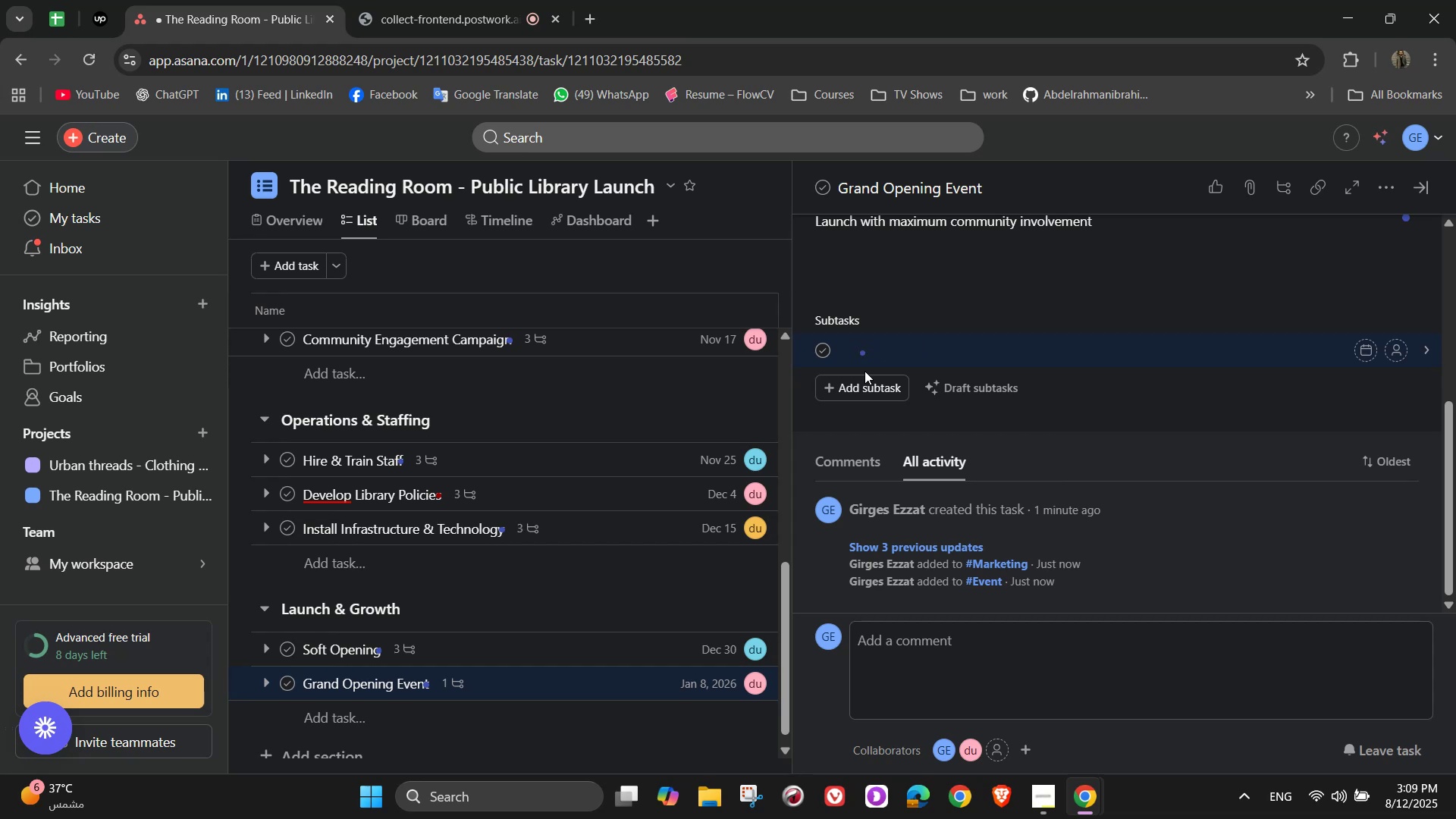 
key(Backspace)
 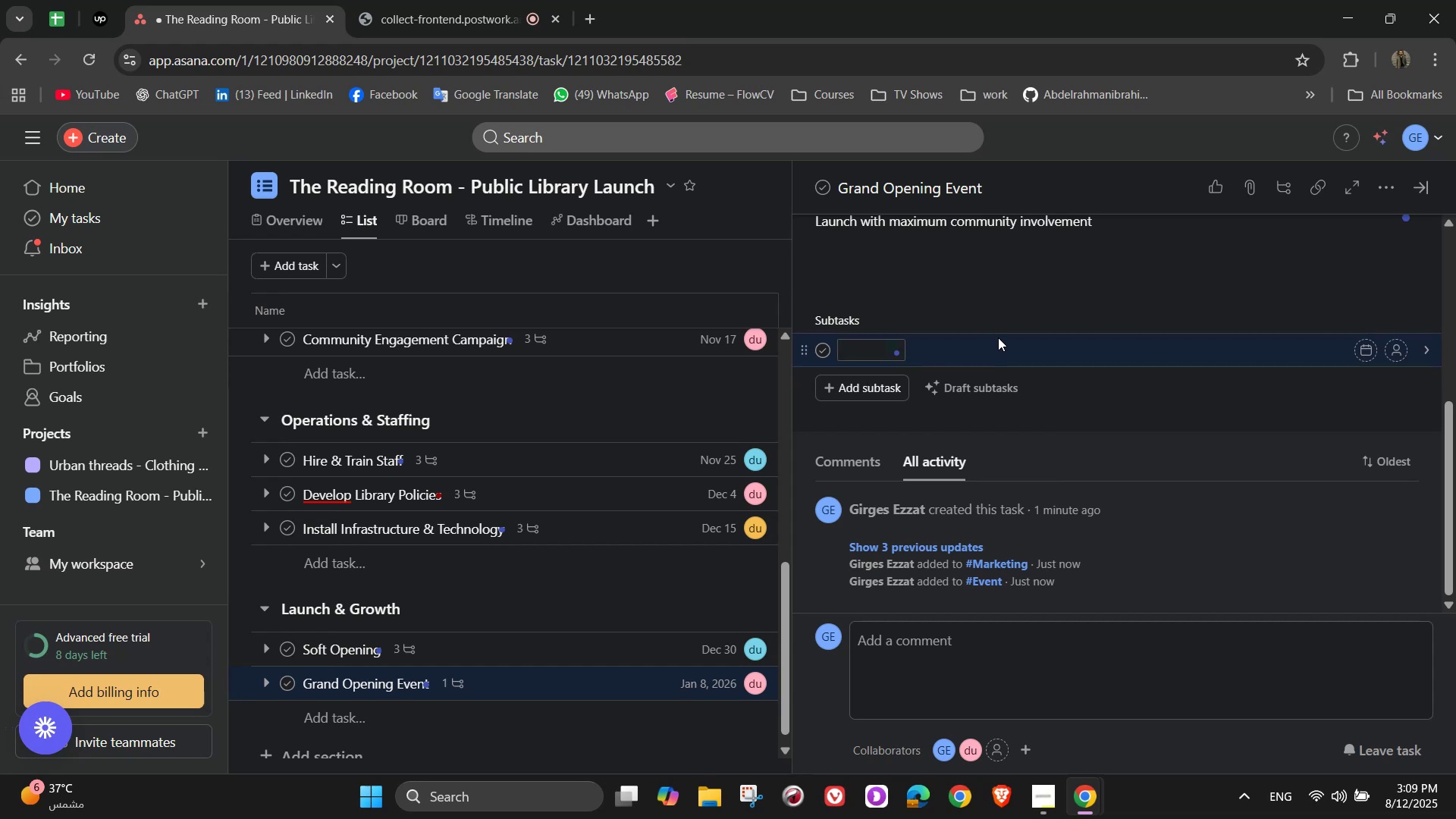 
wait(11.44)
 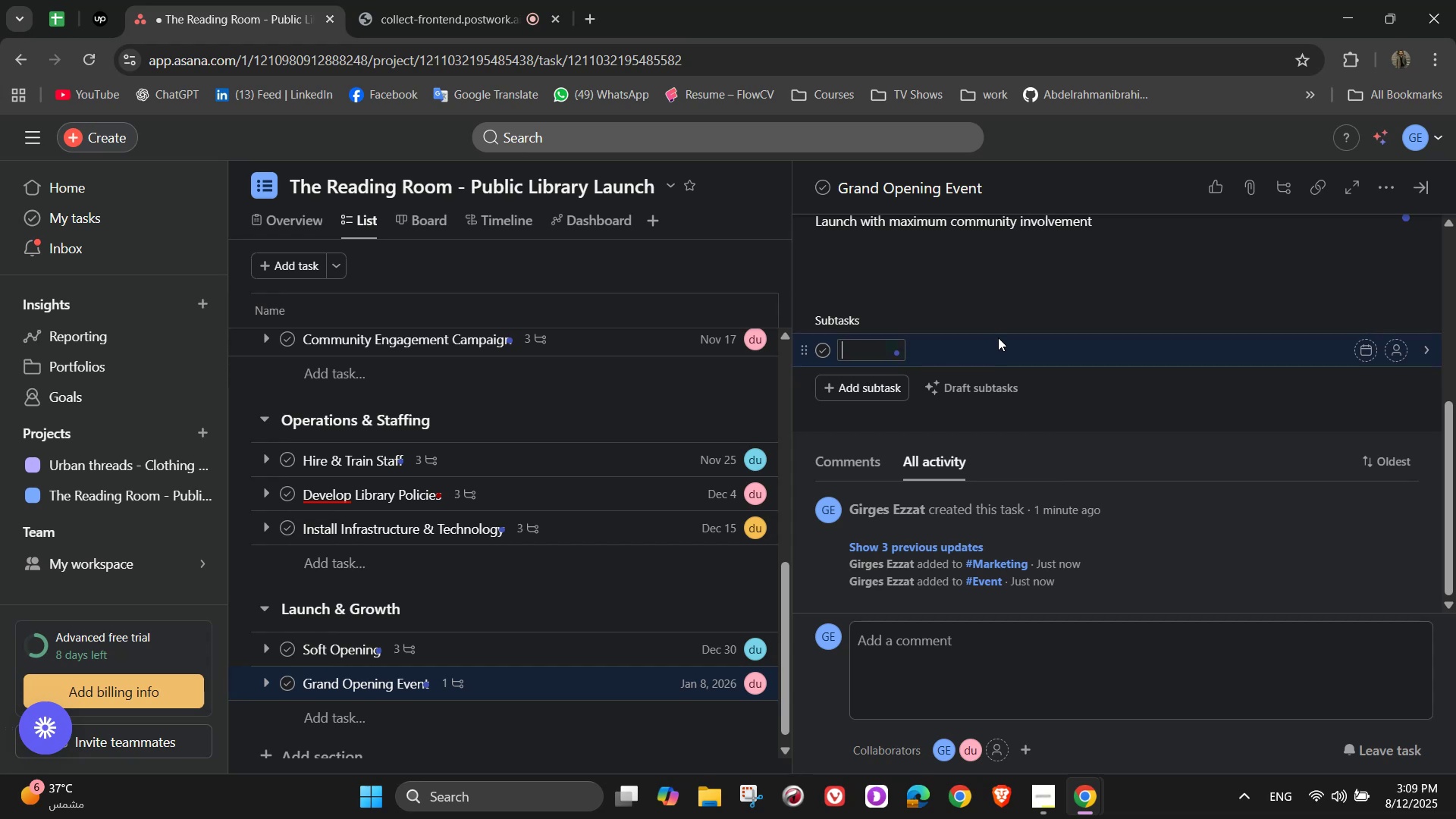 
type(Organize ribbon-cutting ceremongy)
key(Backspace)
key(Backspace)
type(y)
 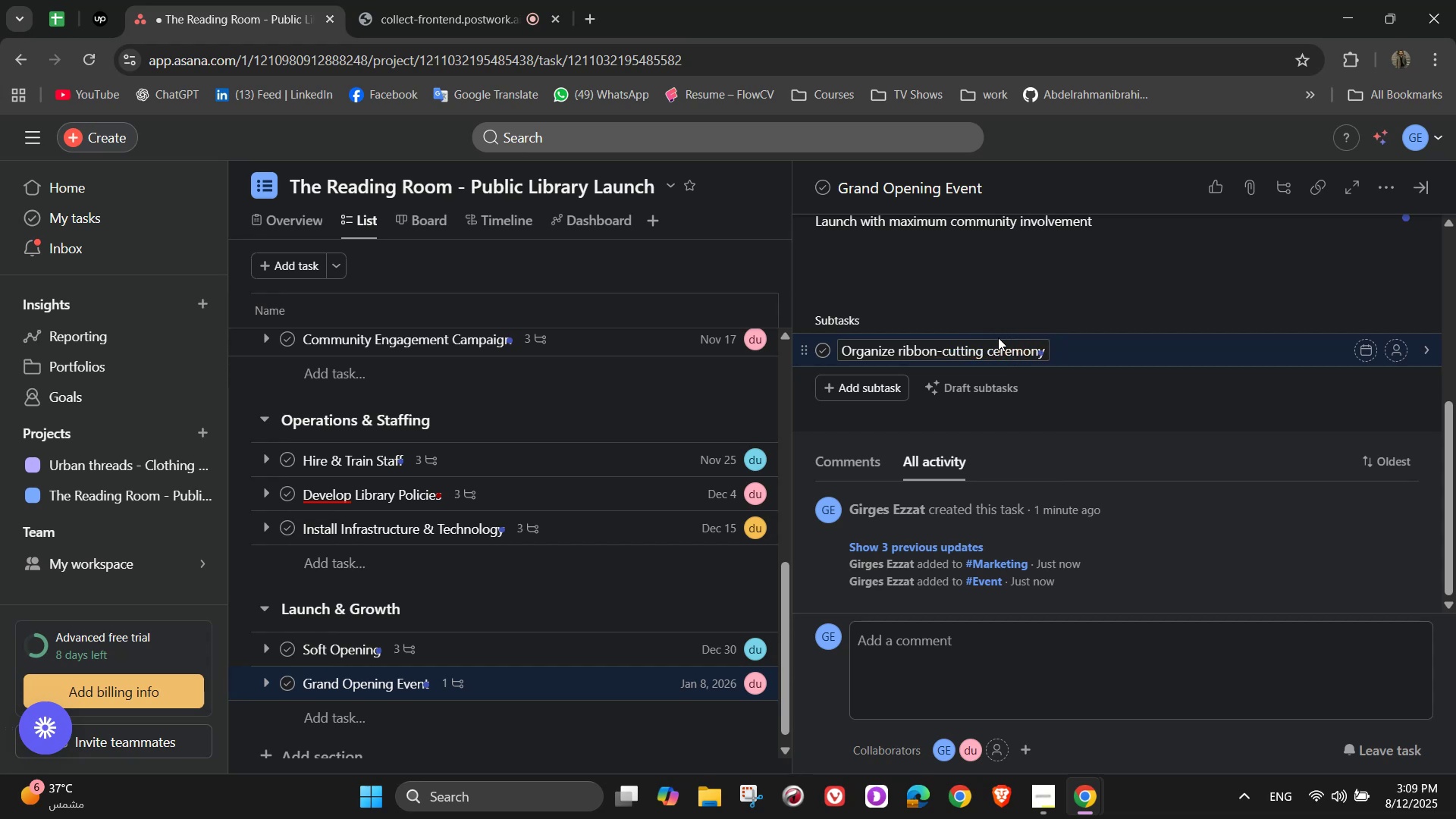 
key(Enter)
 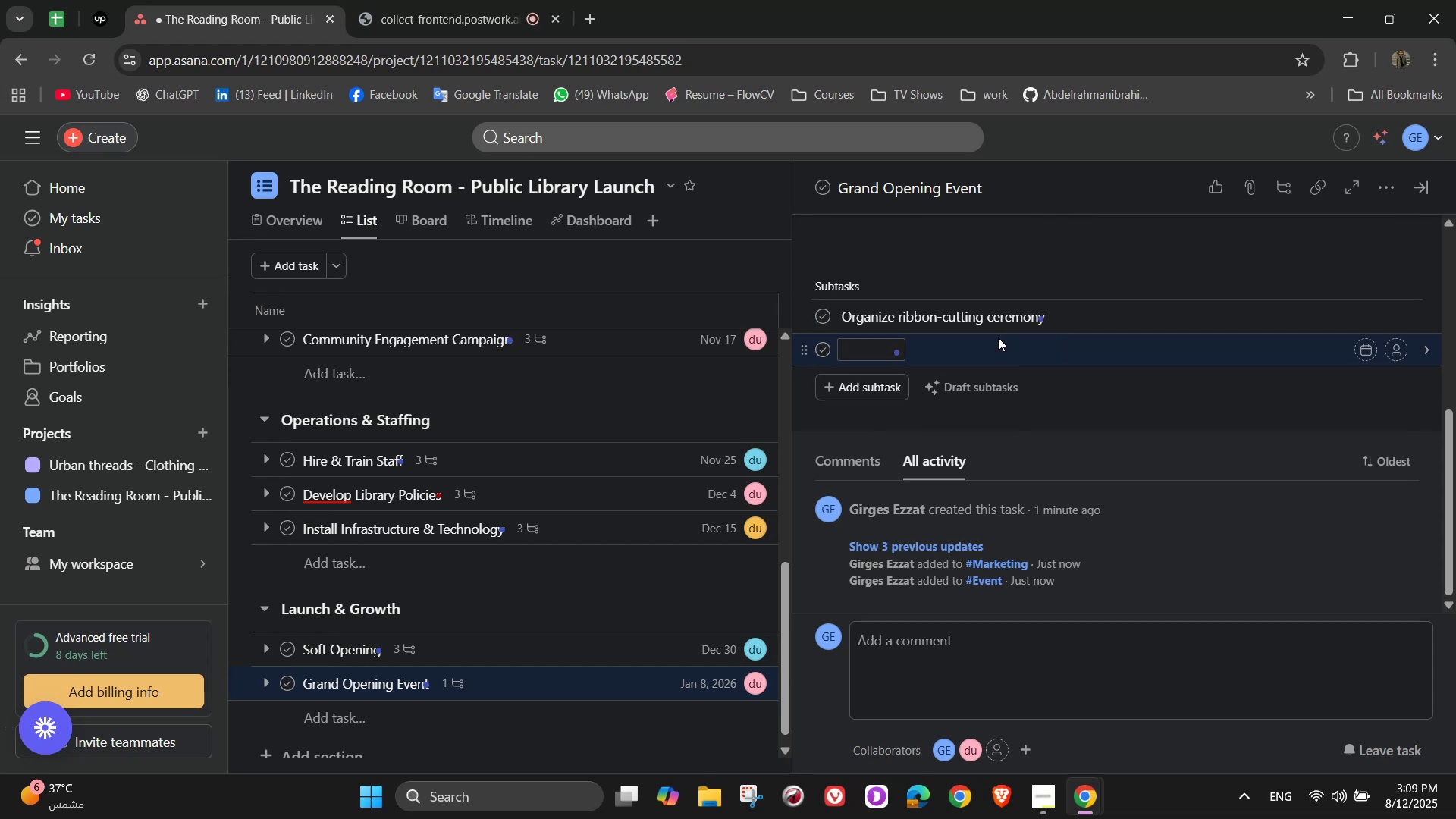 
type(Inv)
key(Backspace)
type(vite local authors and officials)
 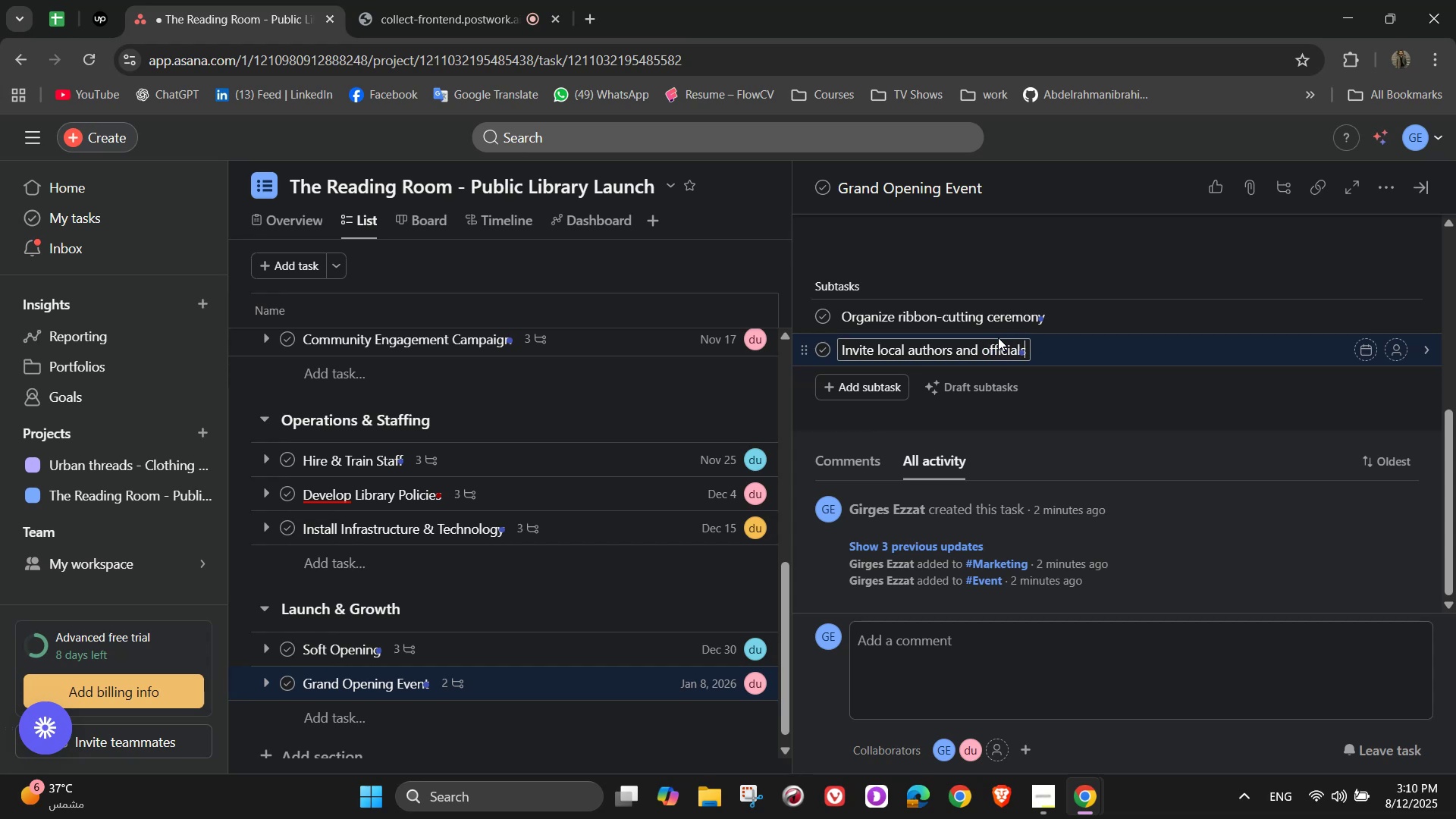 
key(Enter)
 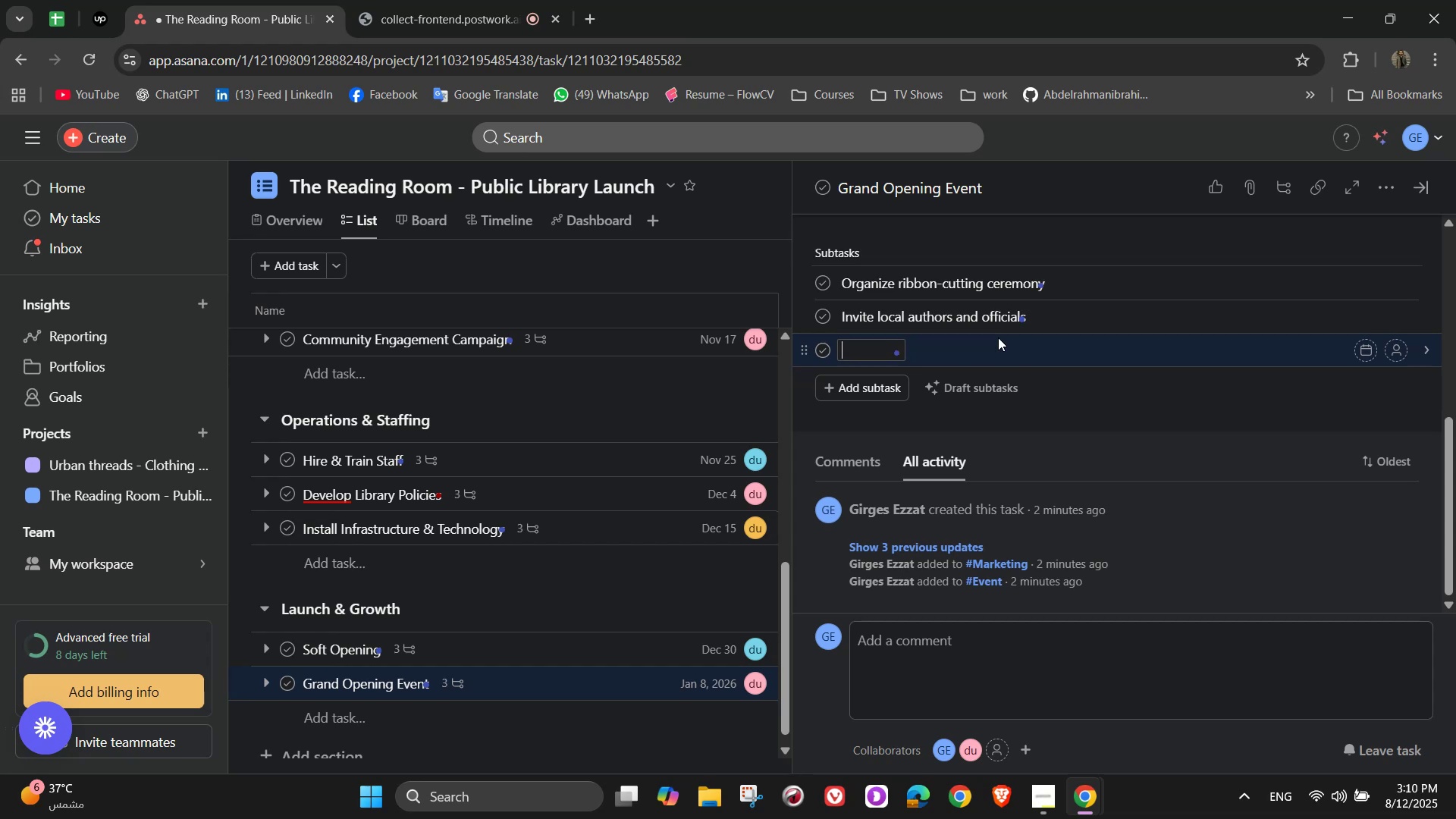 
type(Offer library tours)
 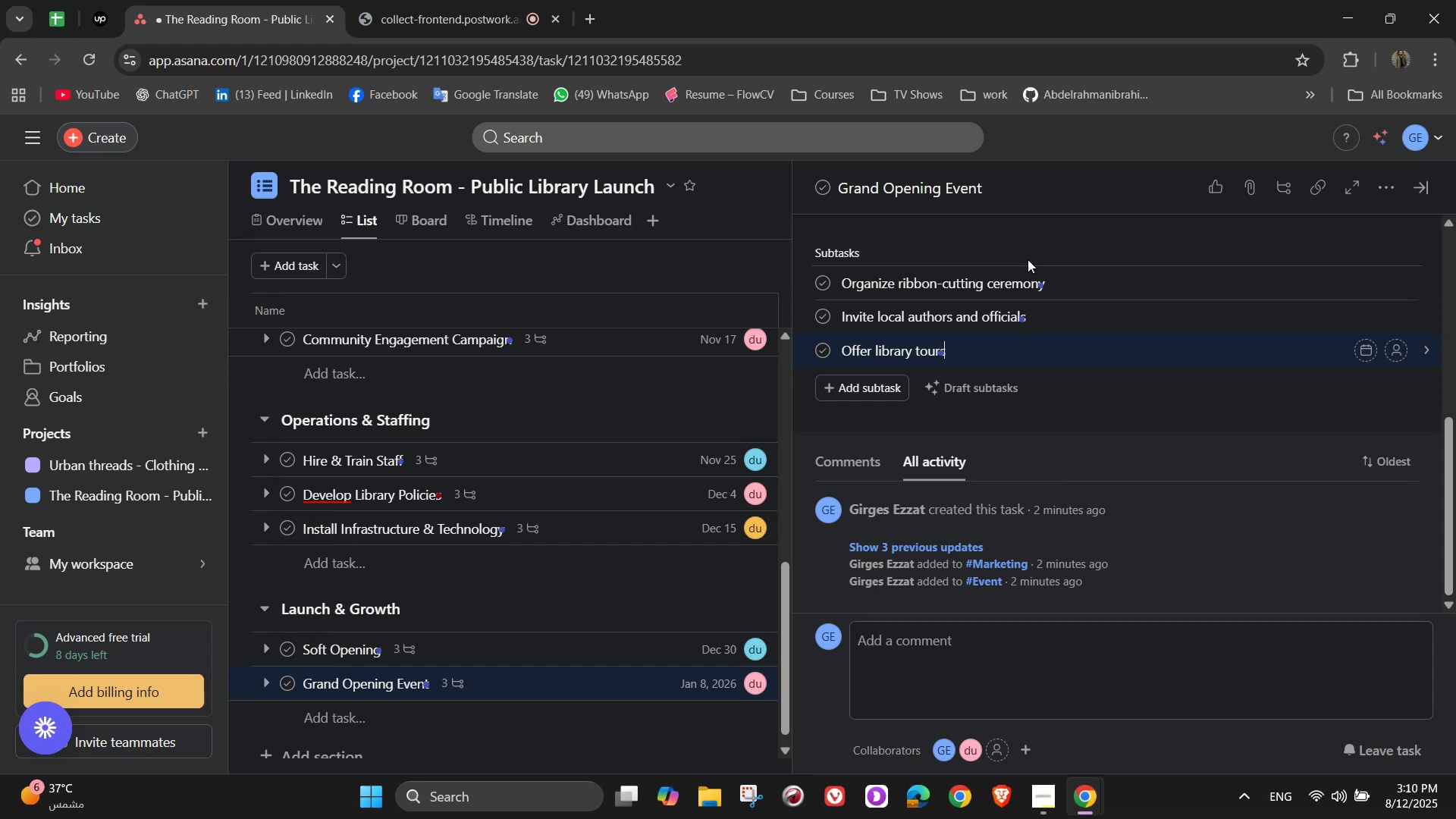 
wait(8.91)
 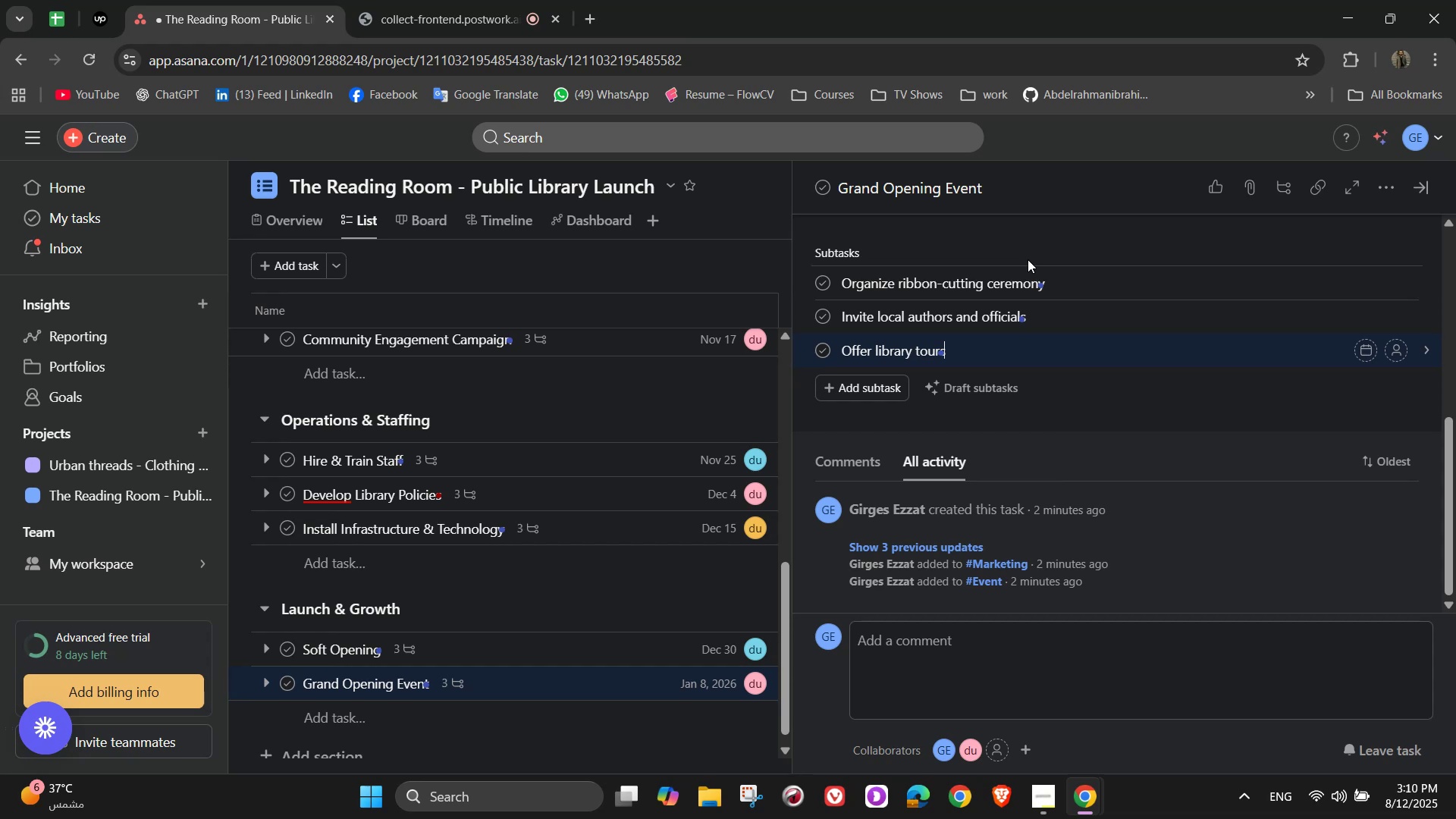 
left_click([1390, 282])
 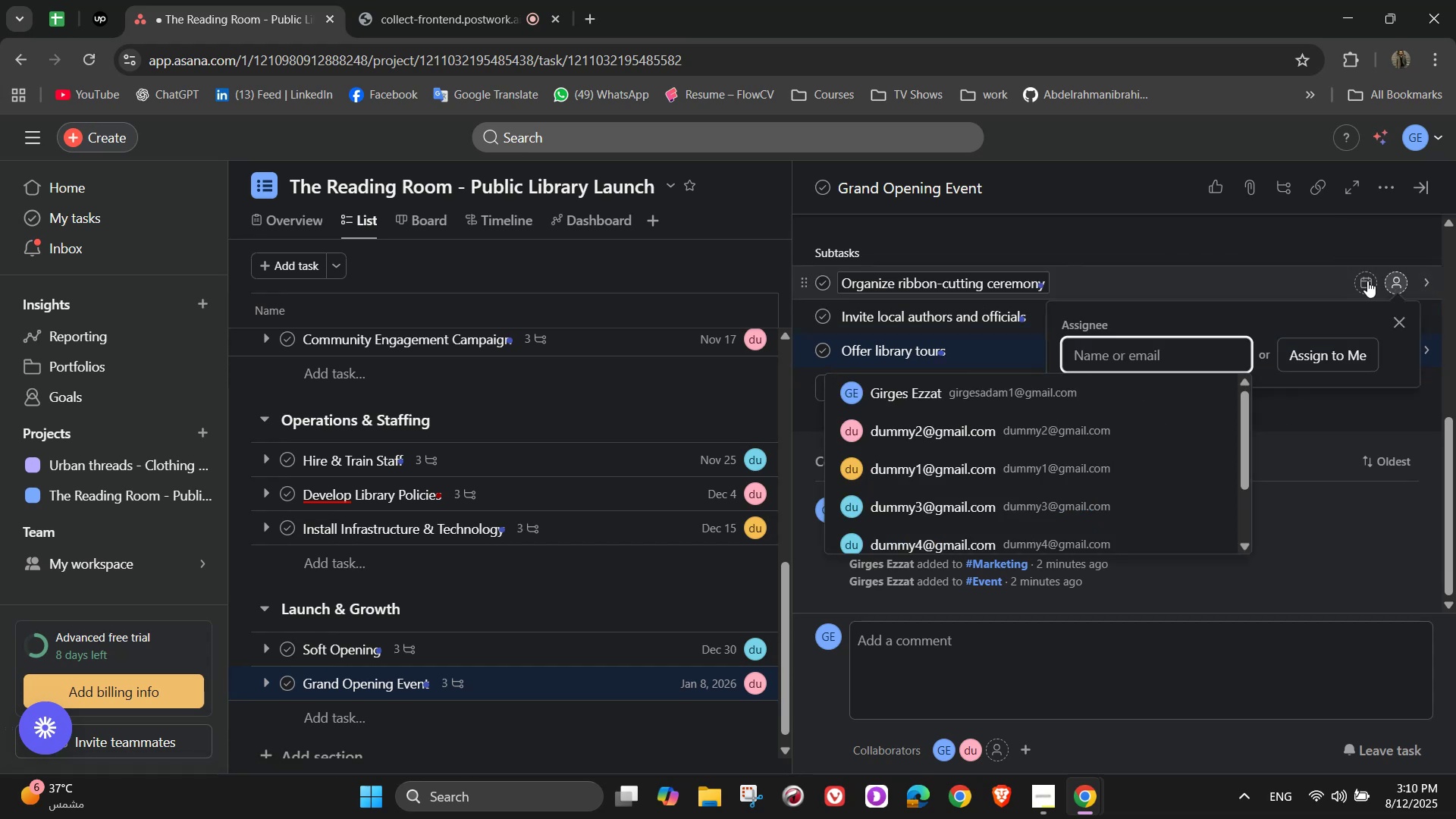 
left_click([1087, 431])
 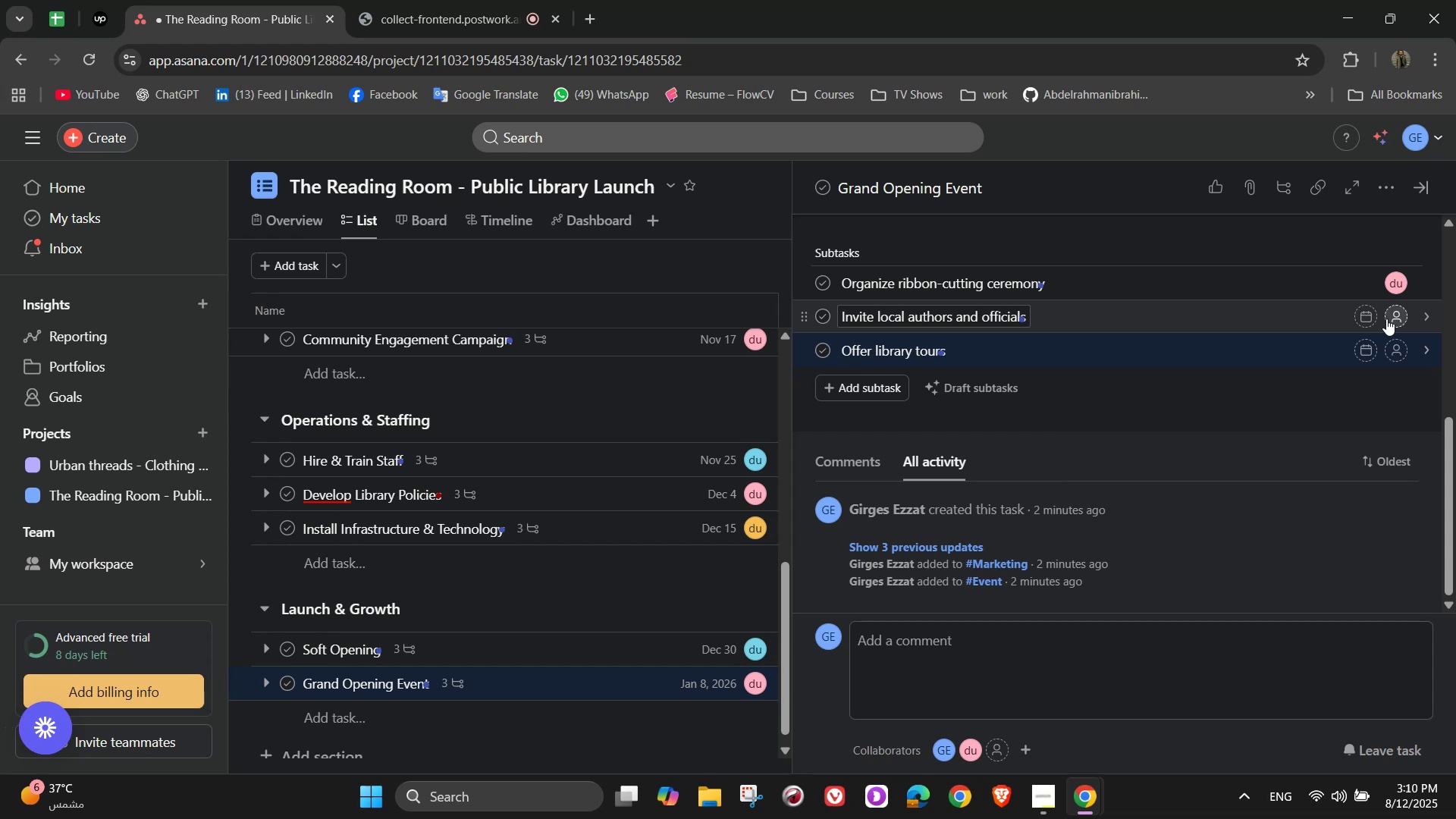 
left_click([1392, 311])
 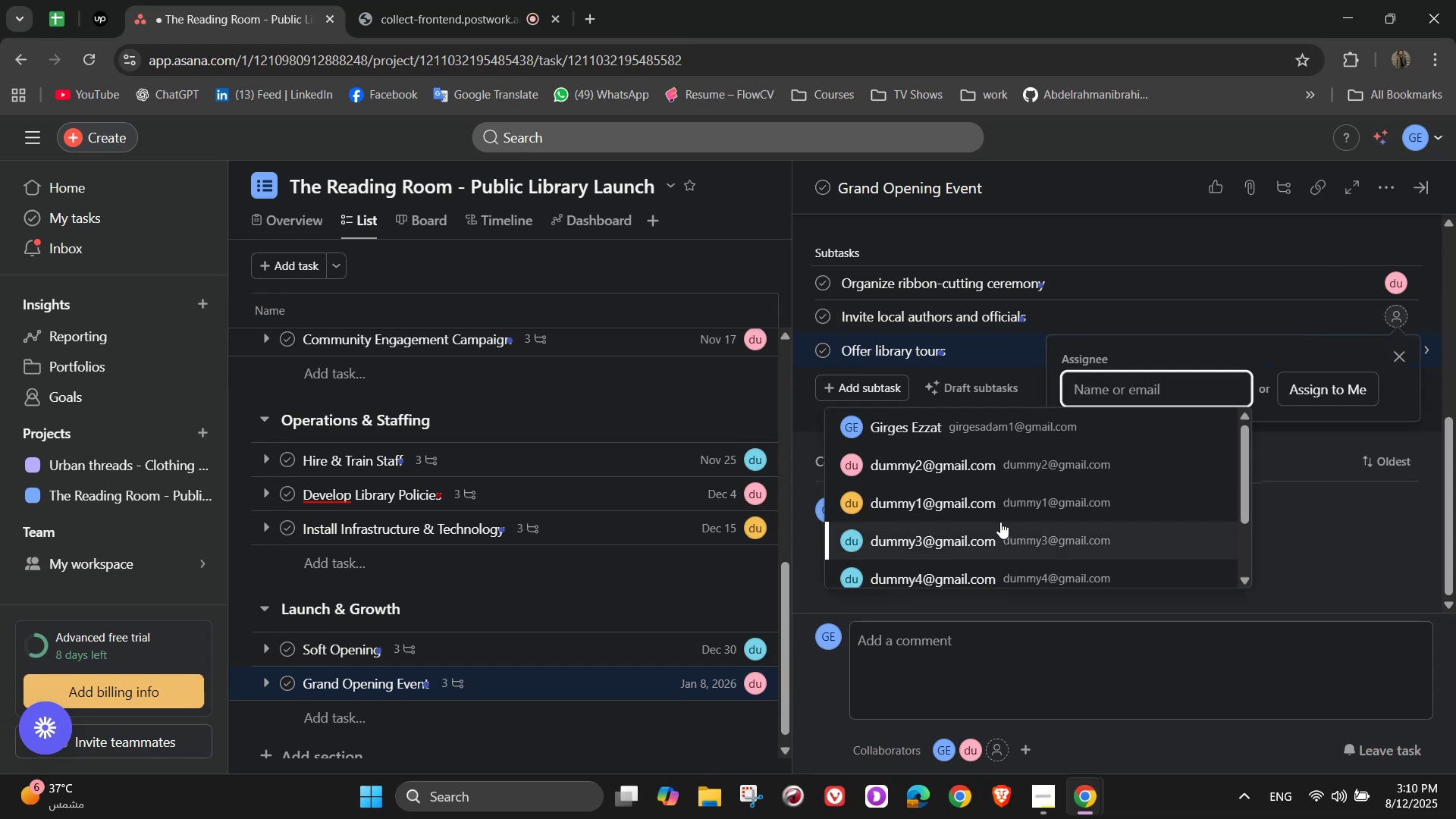 
left_click([1000, 521])
 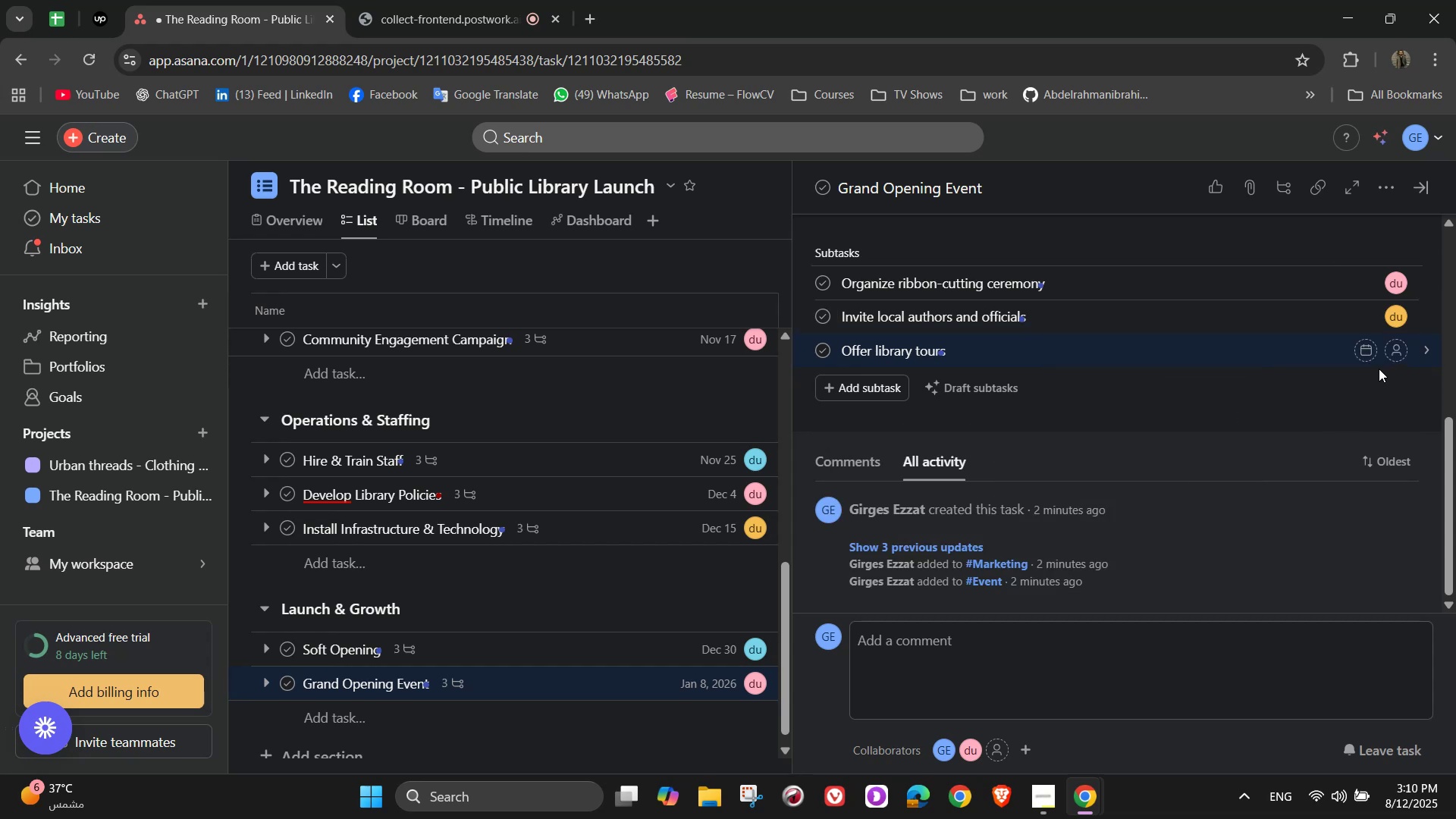 
left_click([1392, 353])
 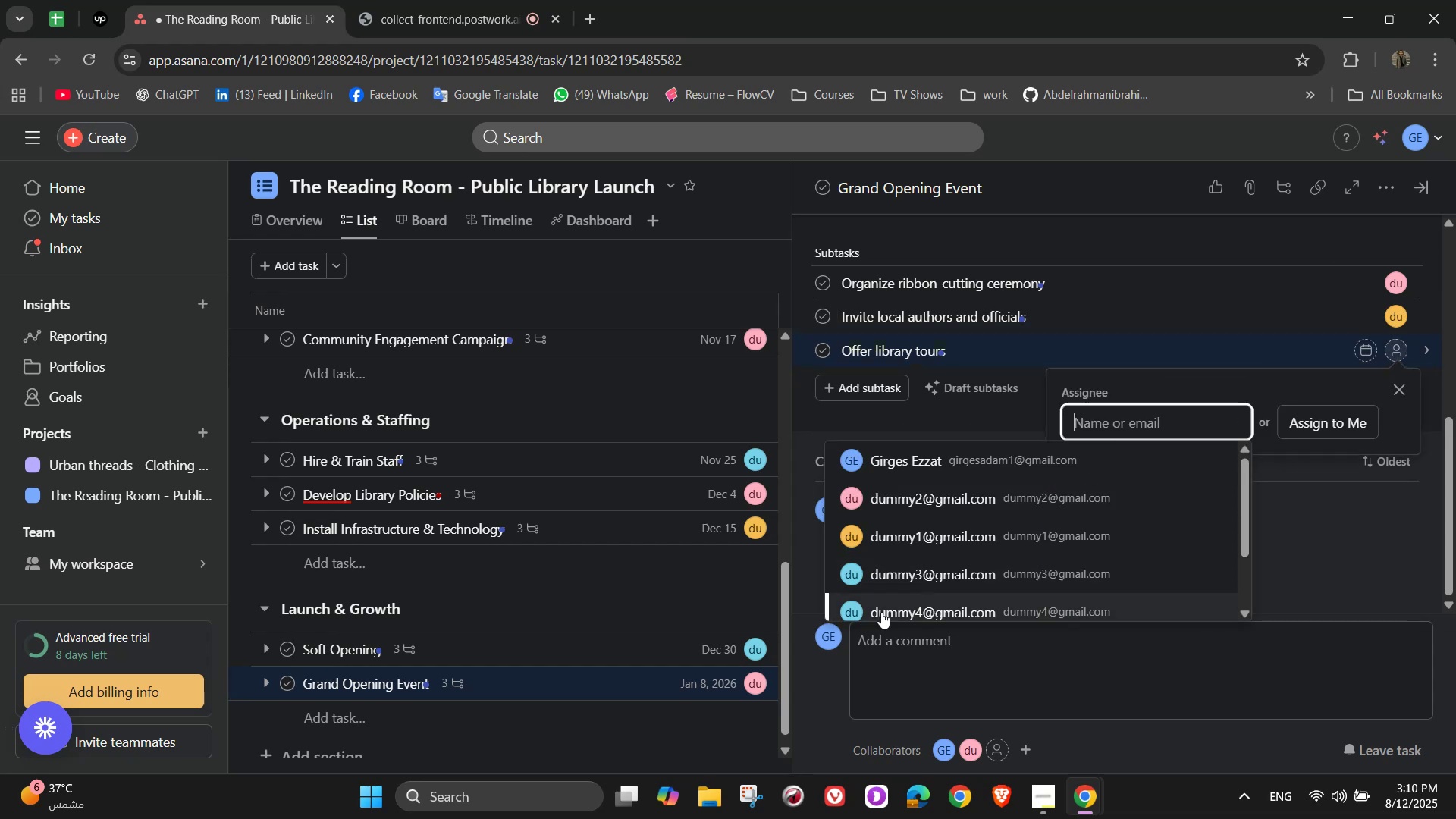 
left_click([893, 612])
 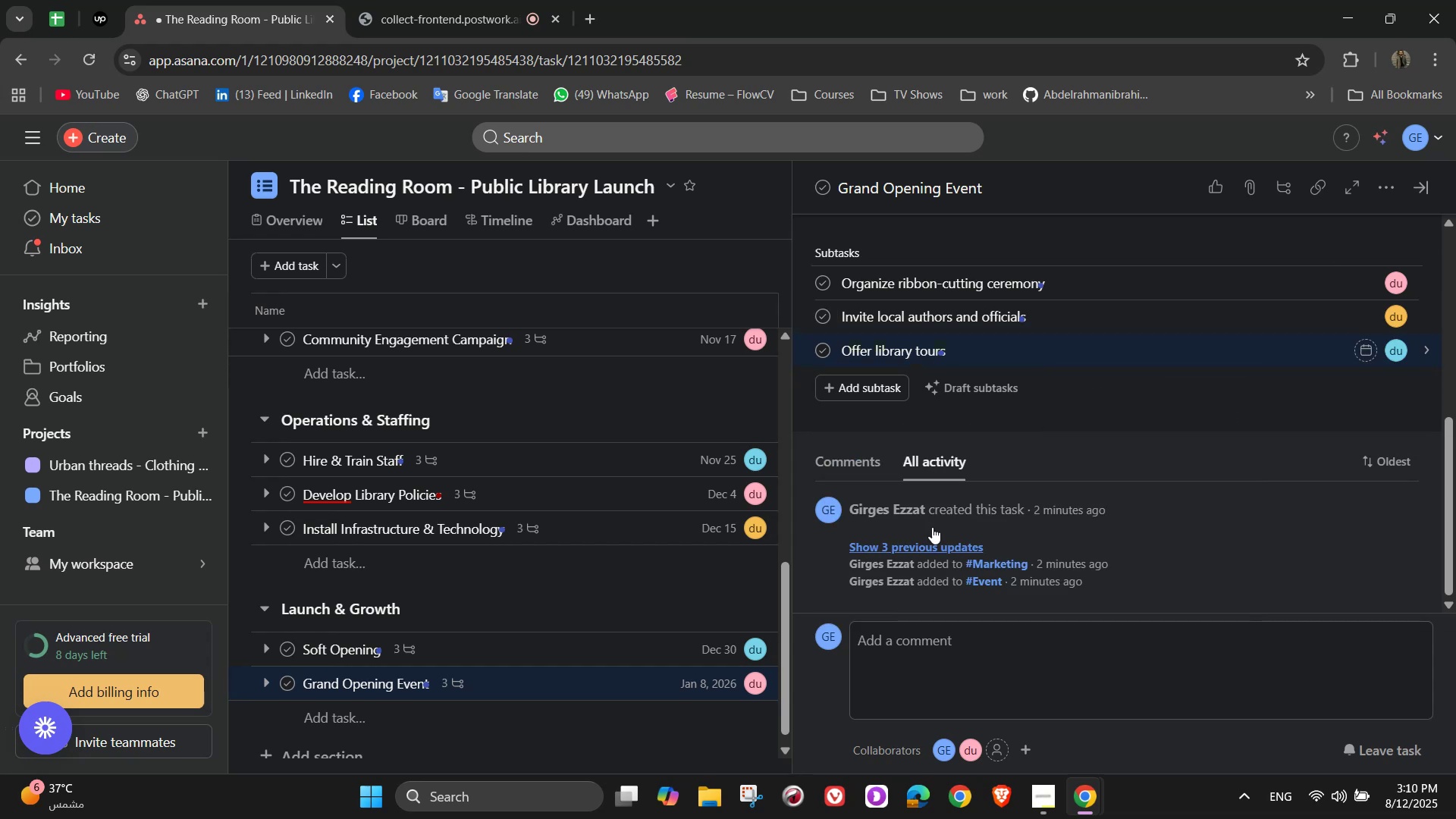 
scroll: coordinate [1345, 348], scroll_direction: up, amount: 5.0
 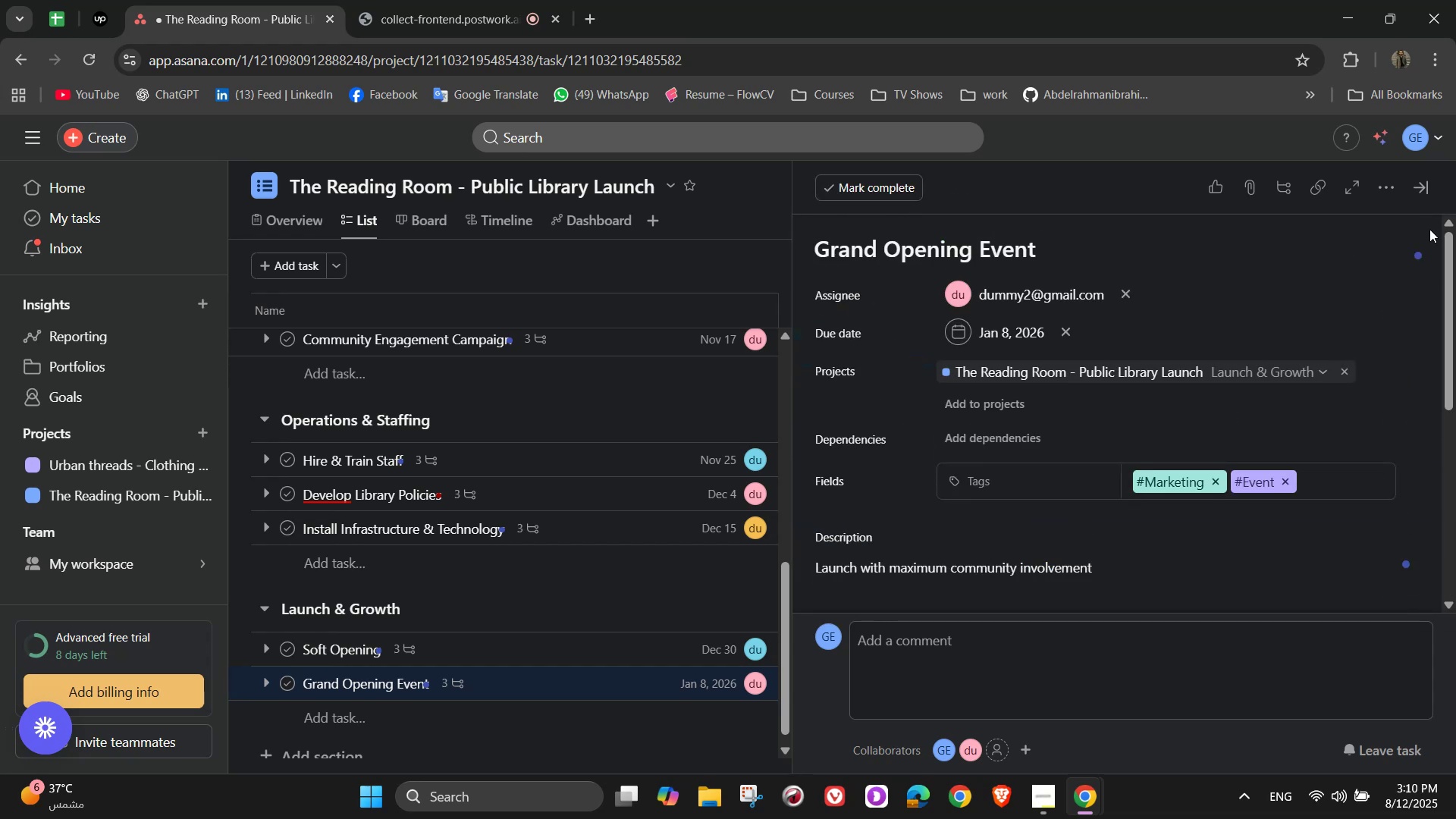 
mouse_move([1418, 237])
 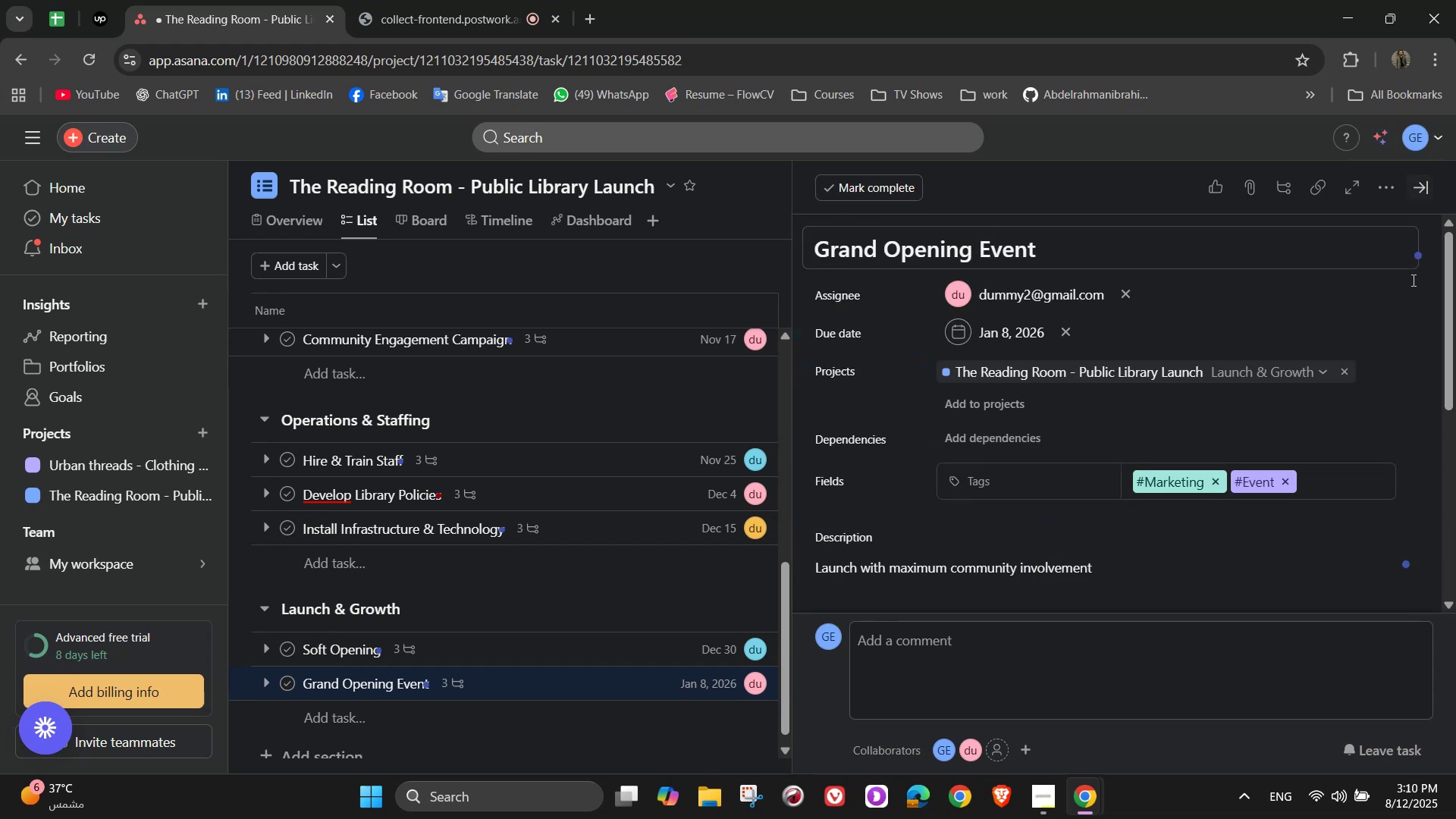 
scroll: coordinate [1408, 291], scroll_direction: down, amount: 2.0
 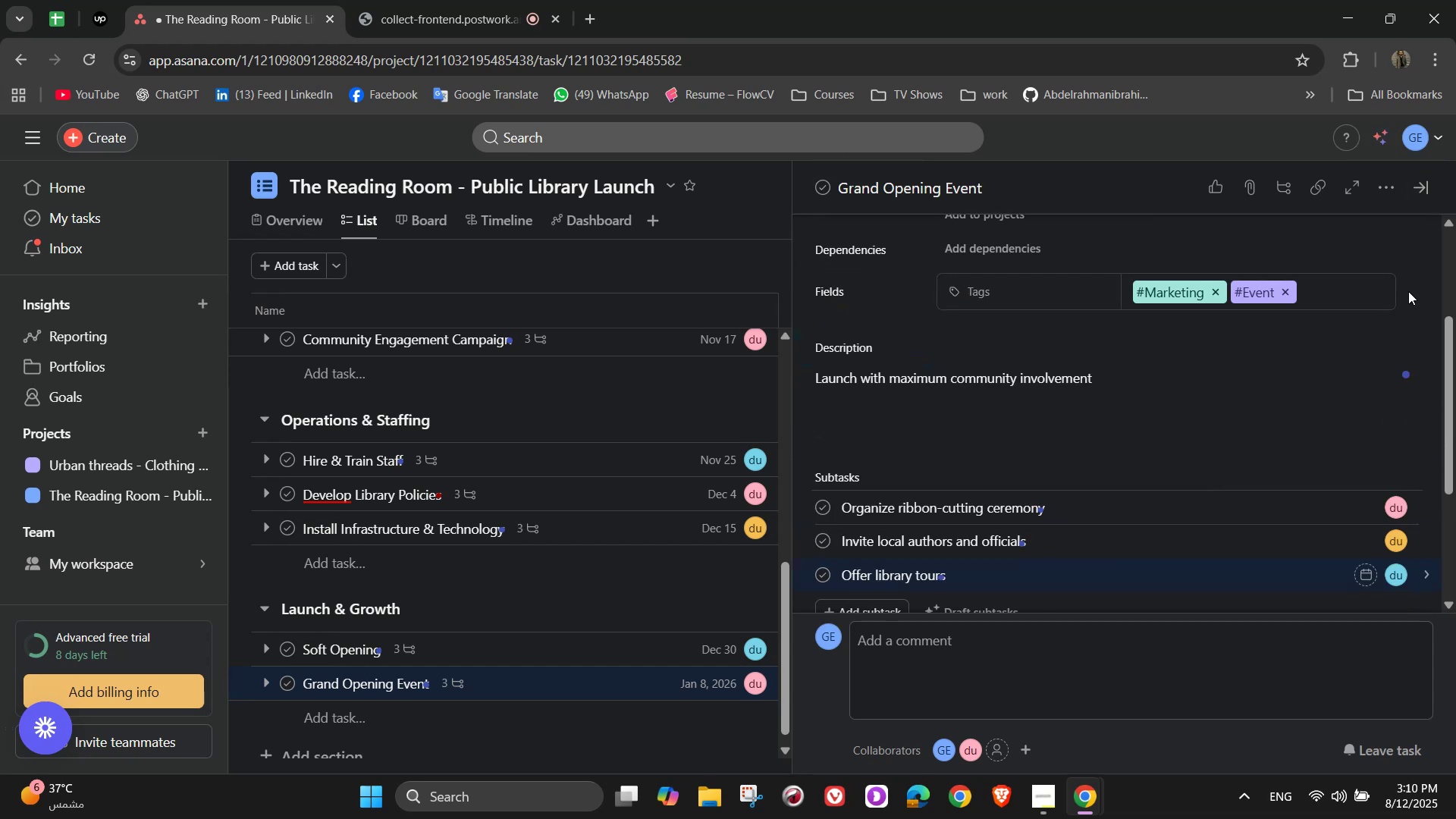 
scroll: coordinate [1407, 292], scroll_direction: up, amount: 3.0
 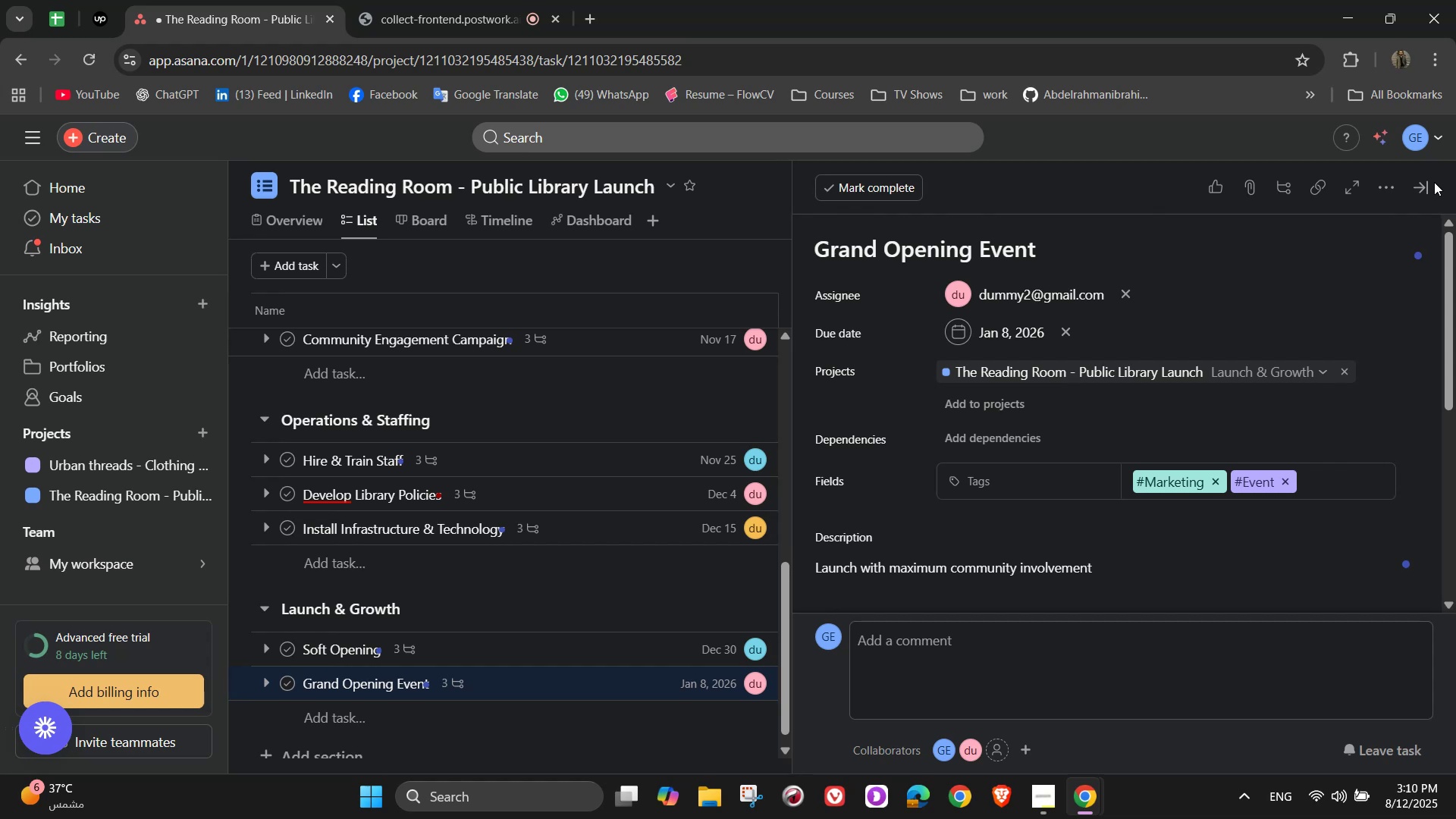 
left_click([1428, 184])
 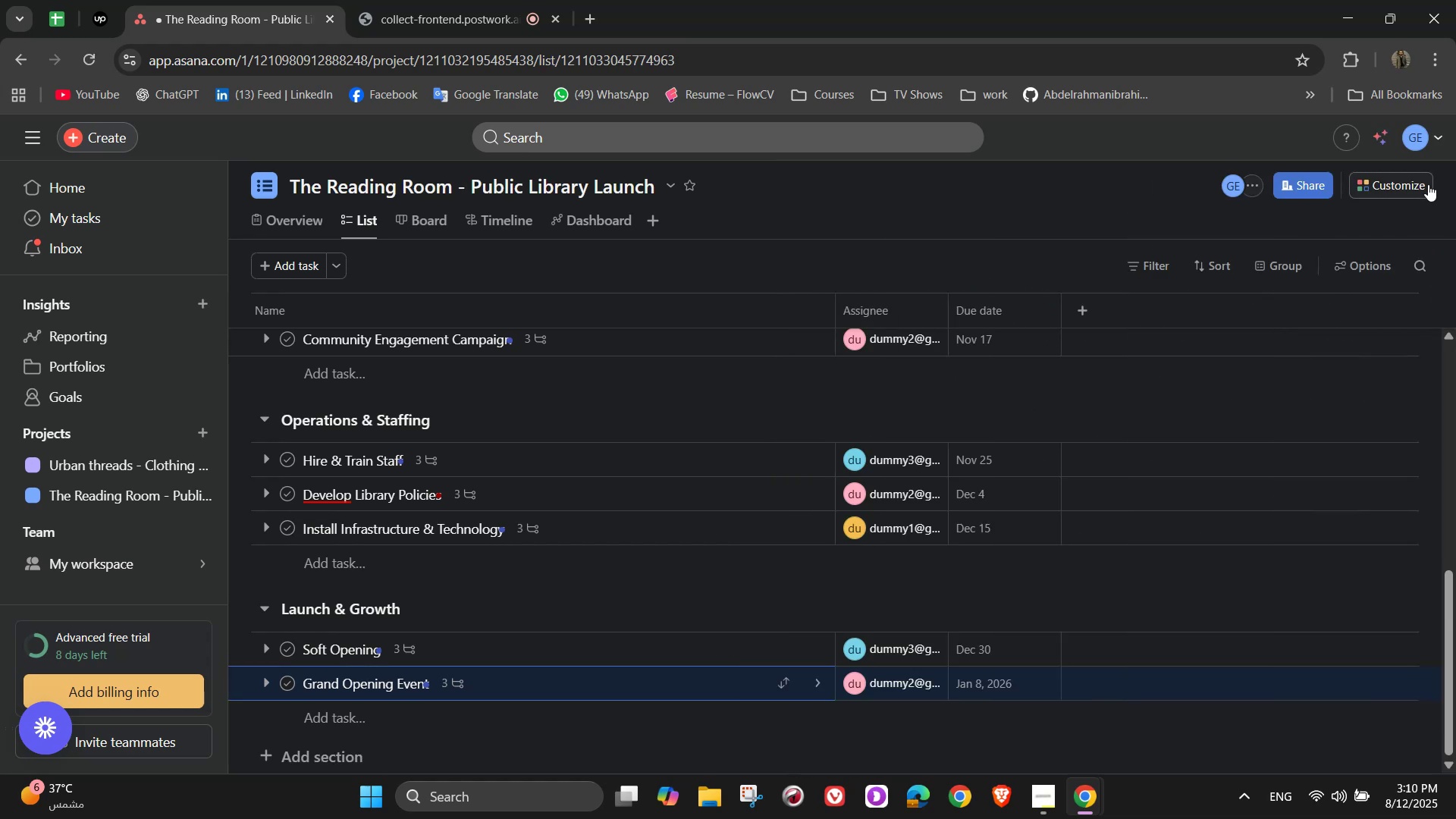 
scroll: coordinate [857, 424], scroll_direction: down, amount: 4.0
 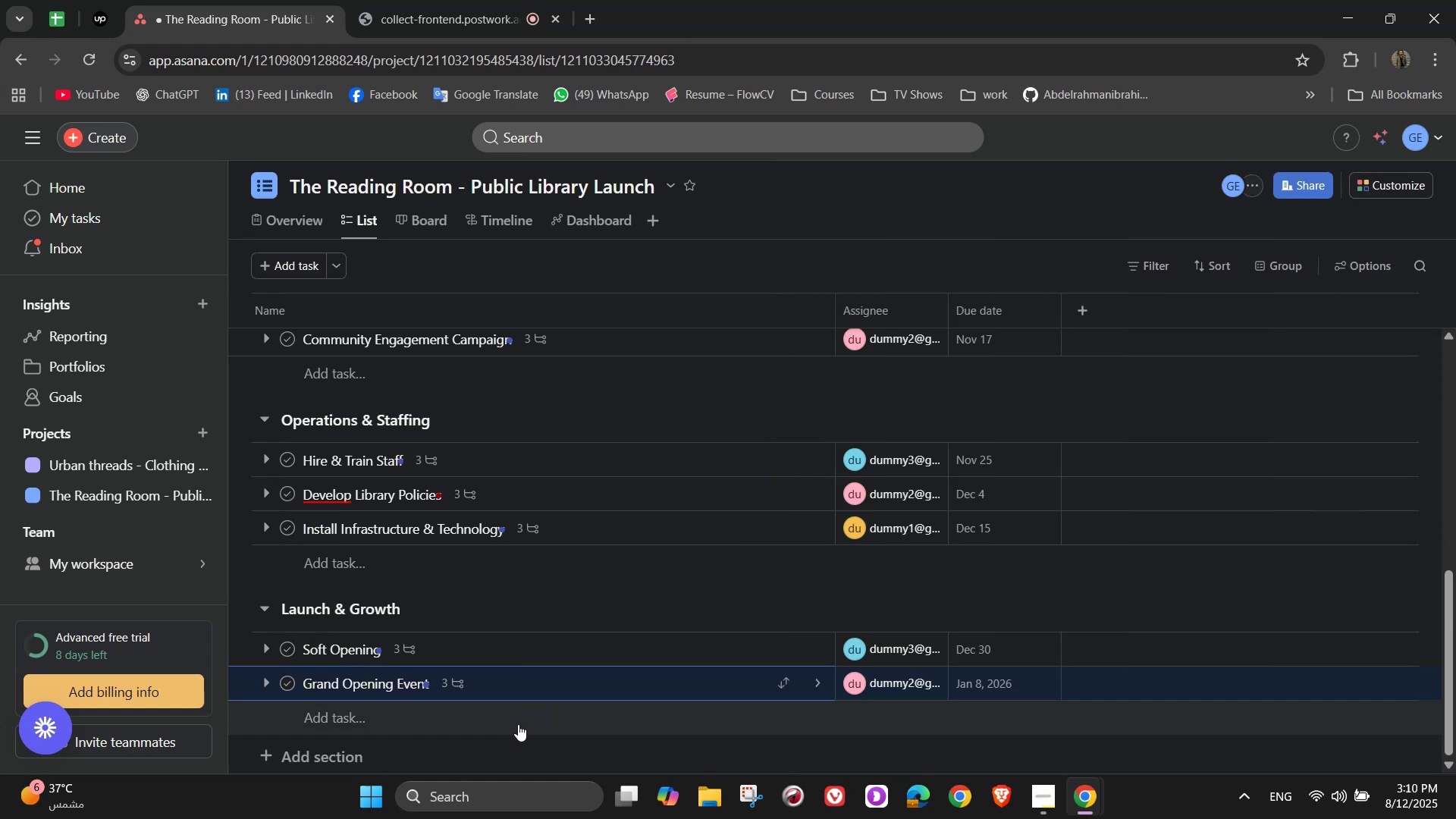 
left_click([518, 724])
 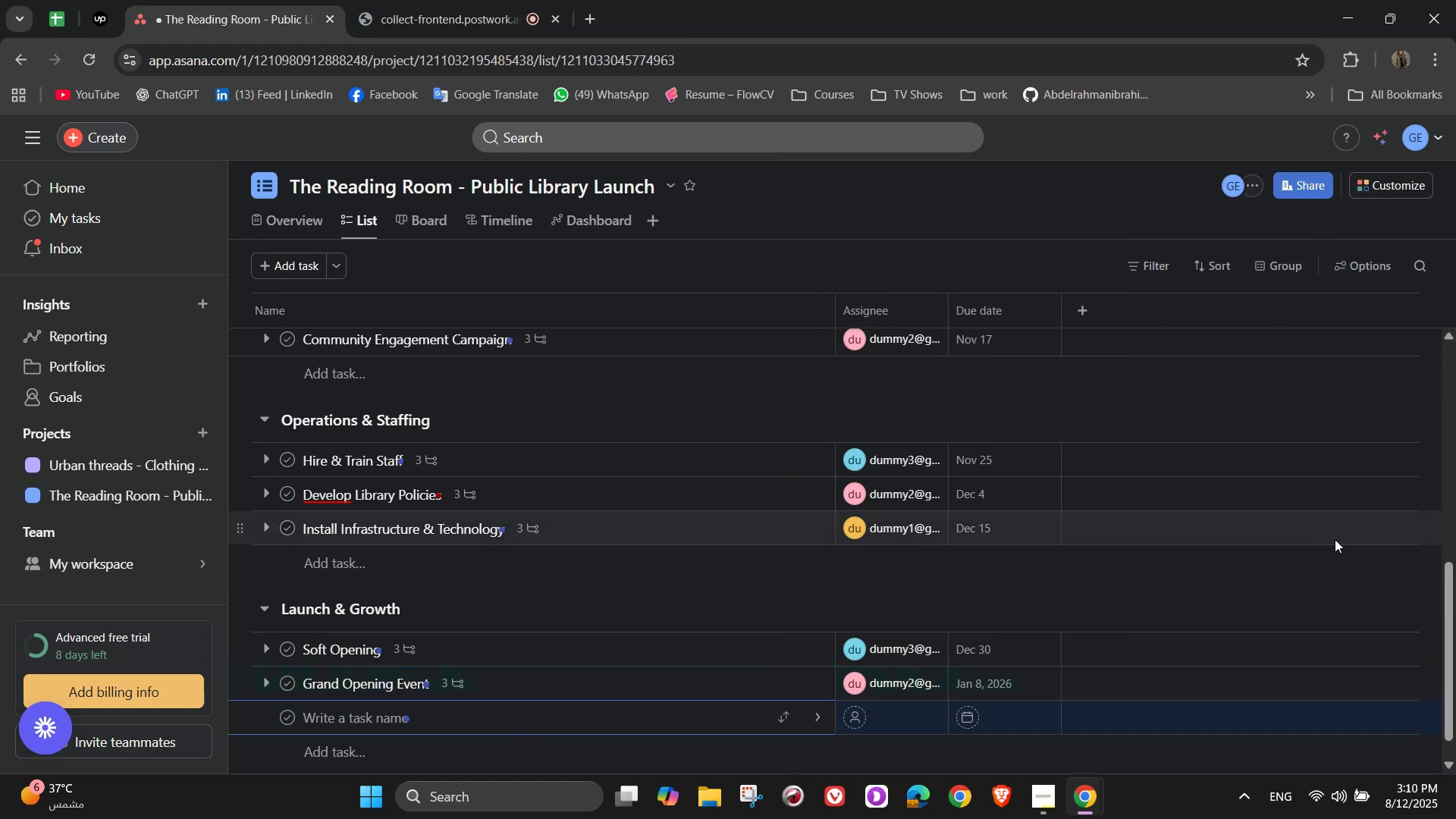 
type(Feedback & Conr)
key(Backspace)
type(tinuous In)
key(Backspace)
type(mprovement)
 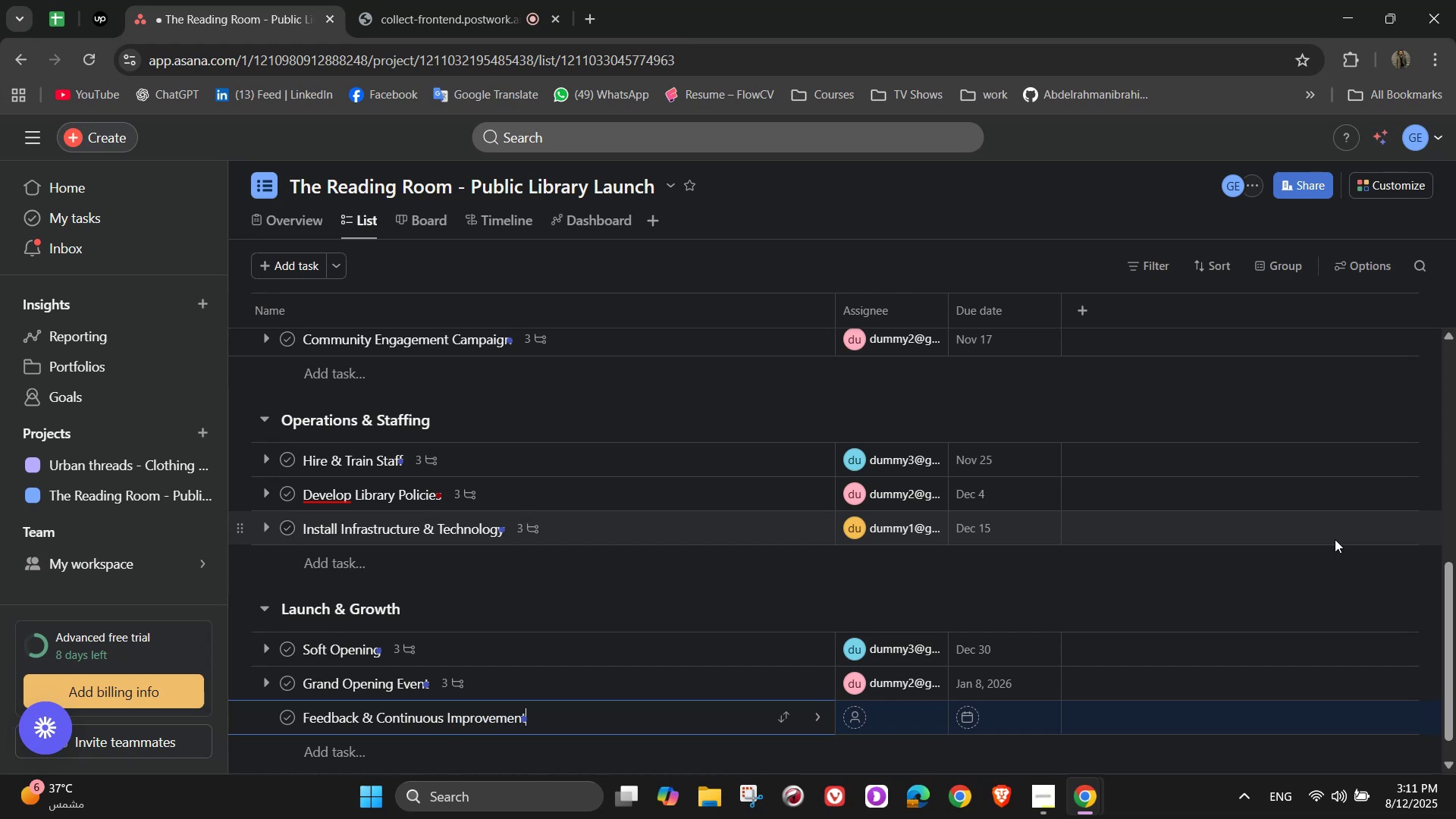 
left_click([821, 713])
 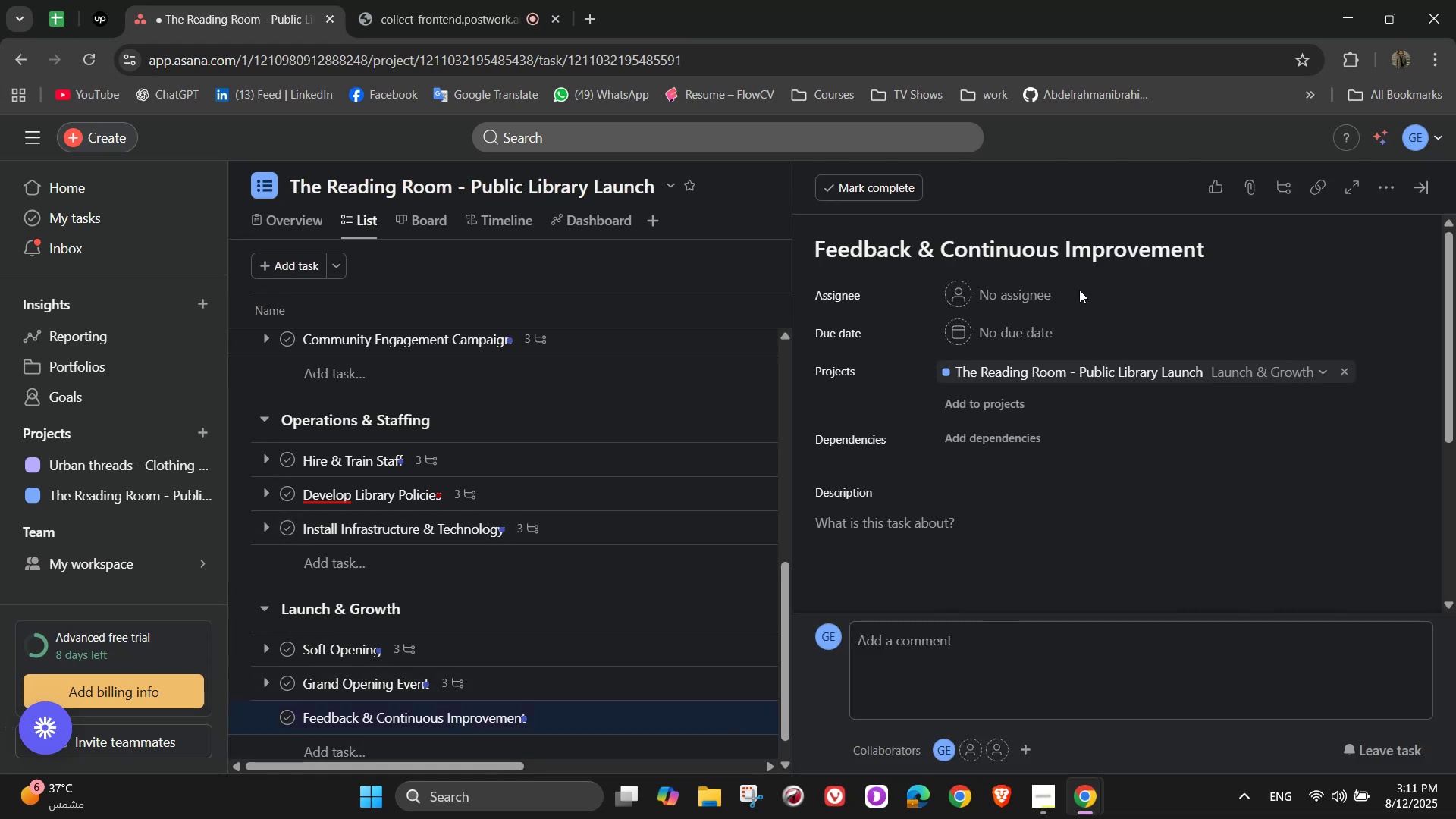 
left_click([1043, 290])
 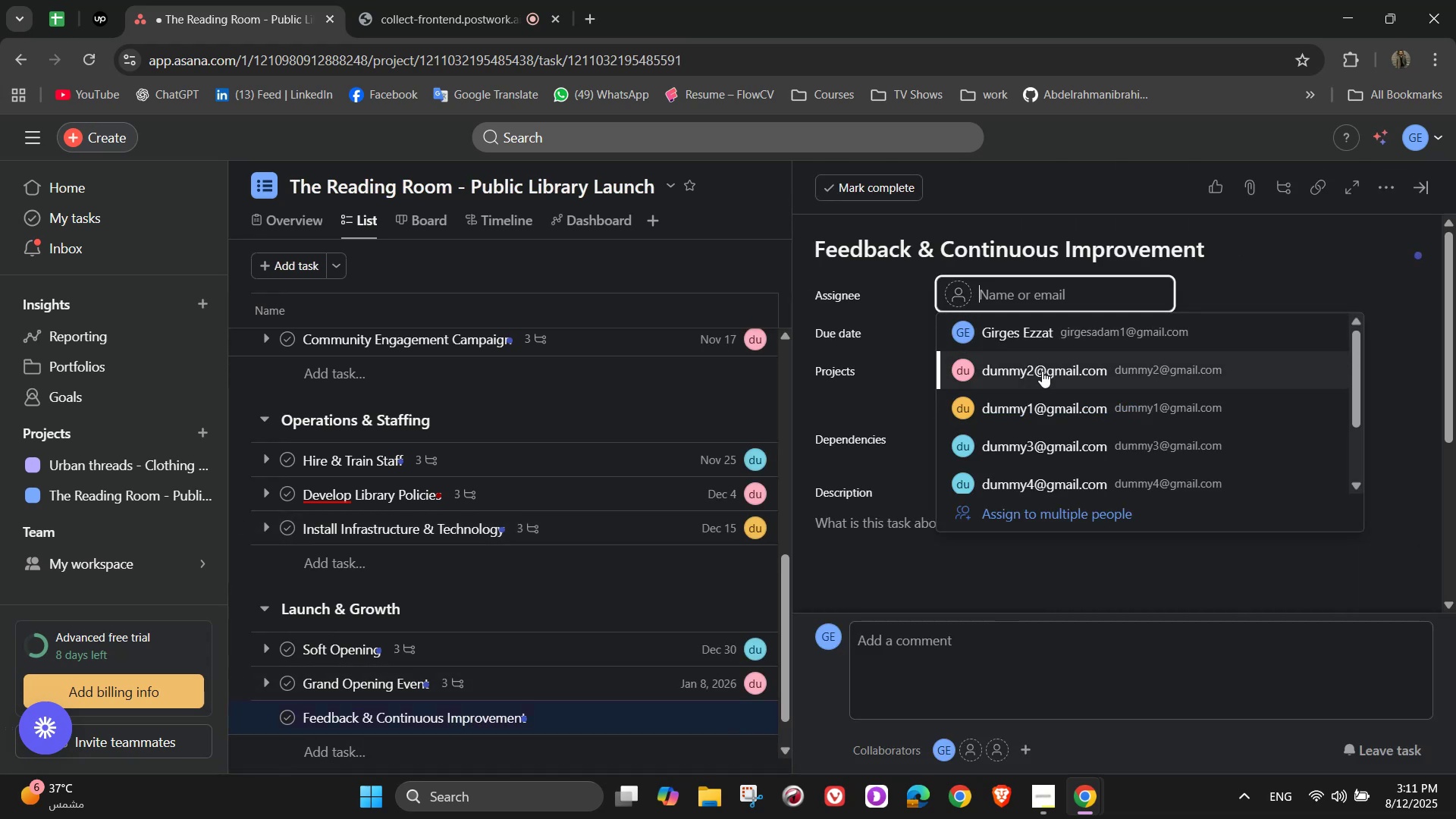 
left_click([1045, 336])
 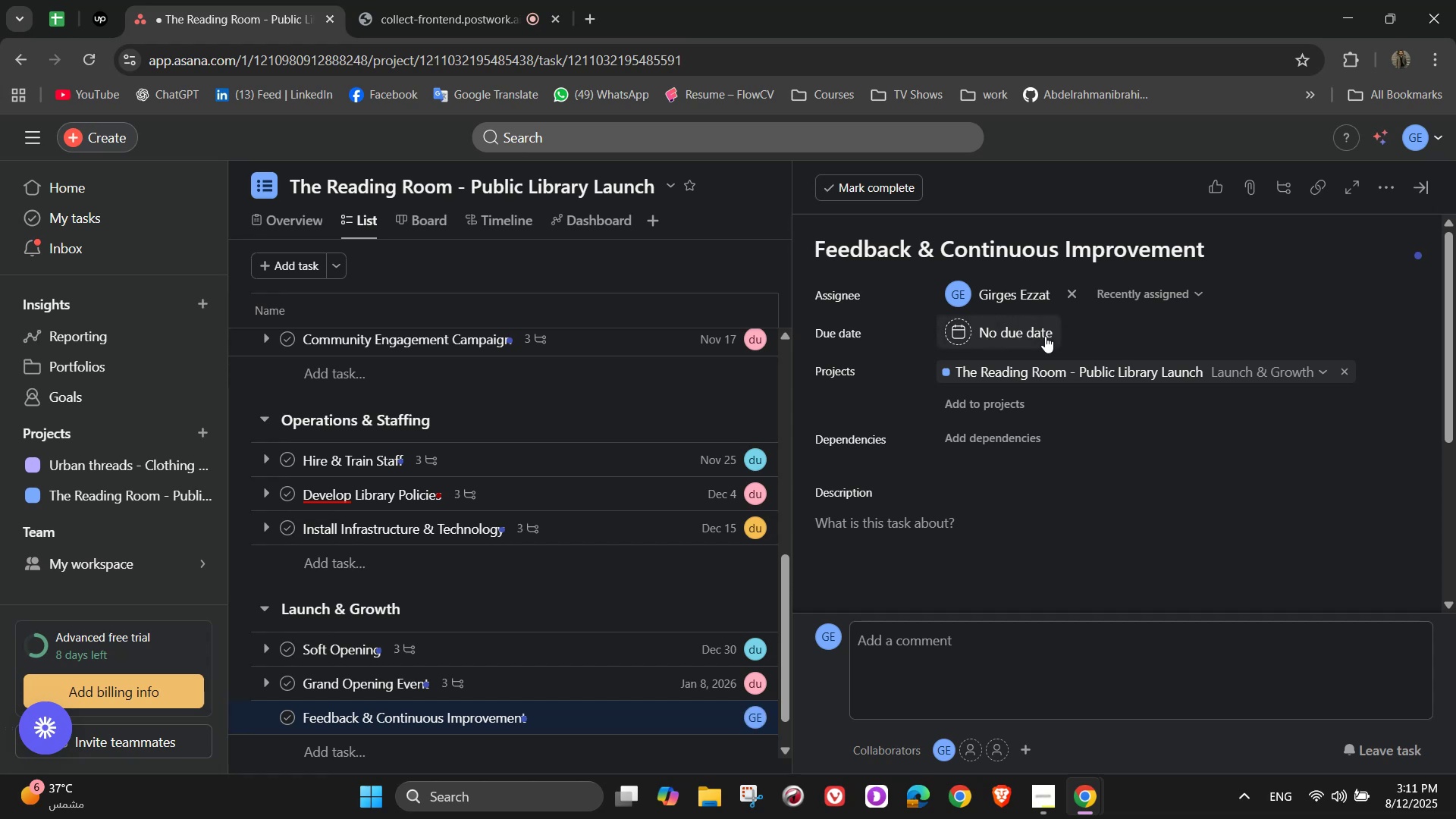 
left_click([1045, 336])
 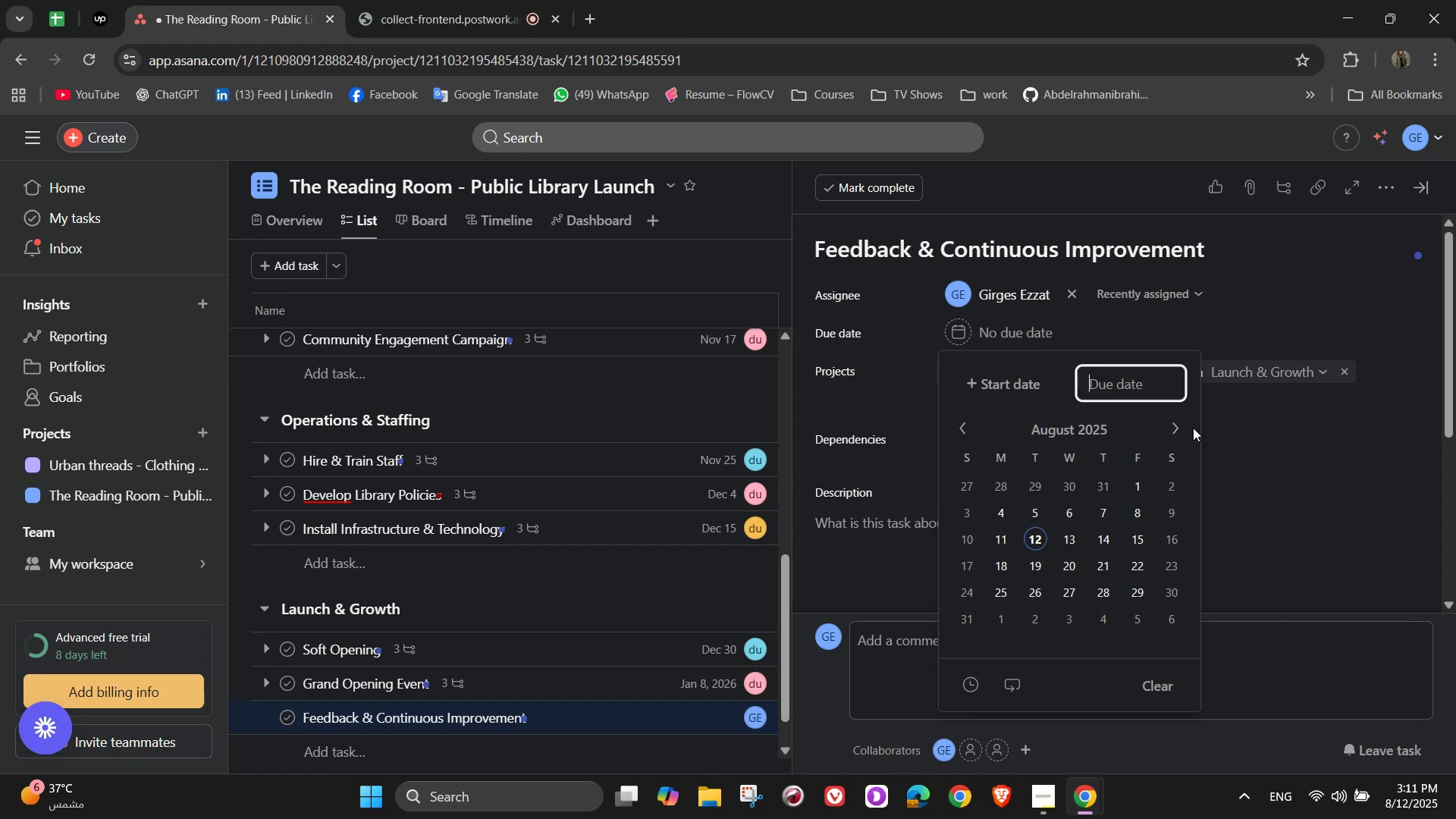 
double_click([1178, 428])
 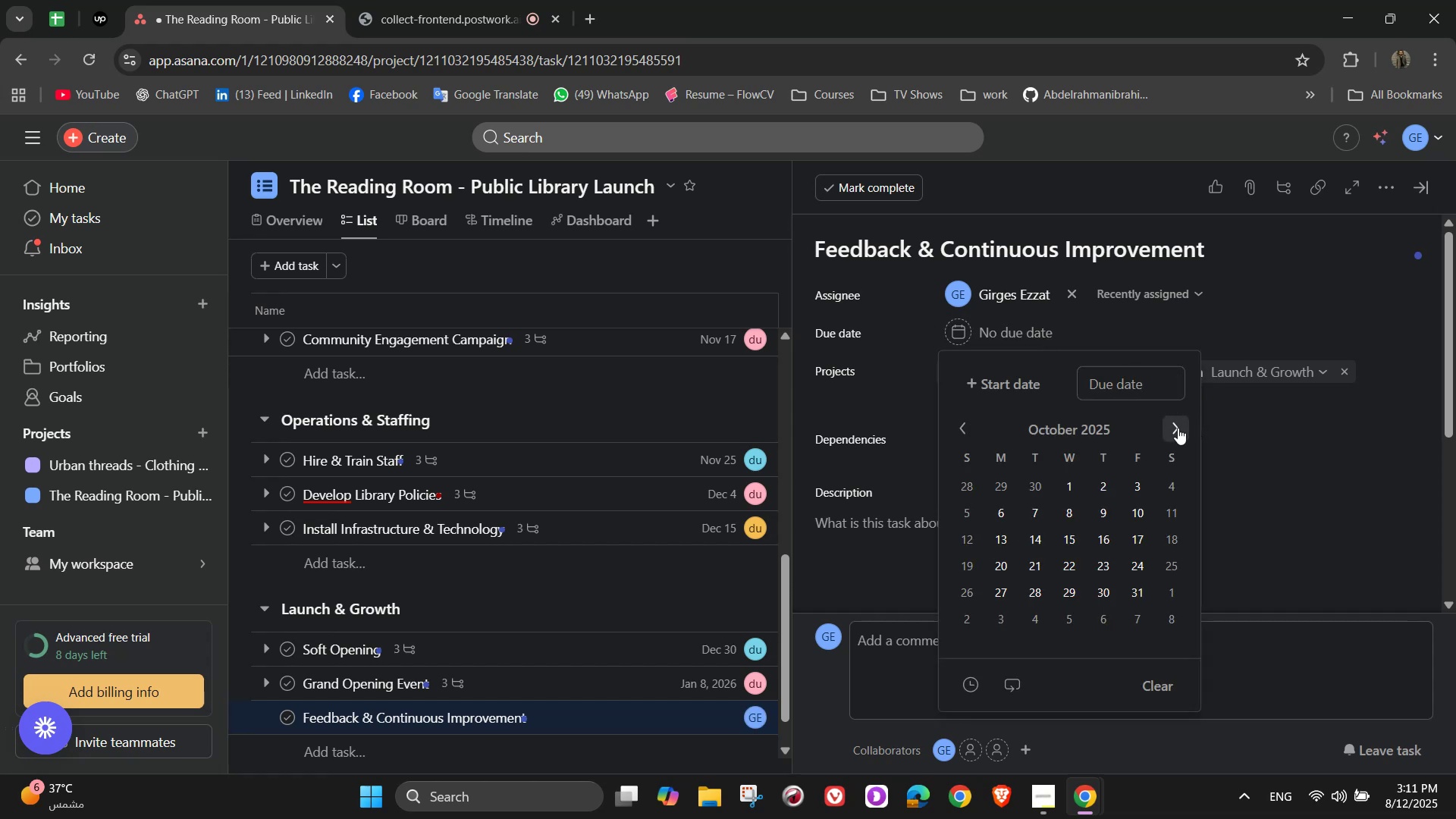 
triple_click([1178, 428])
 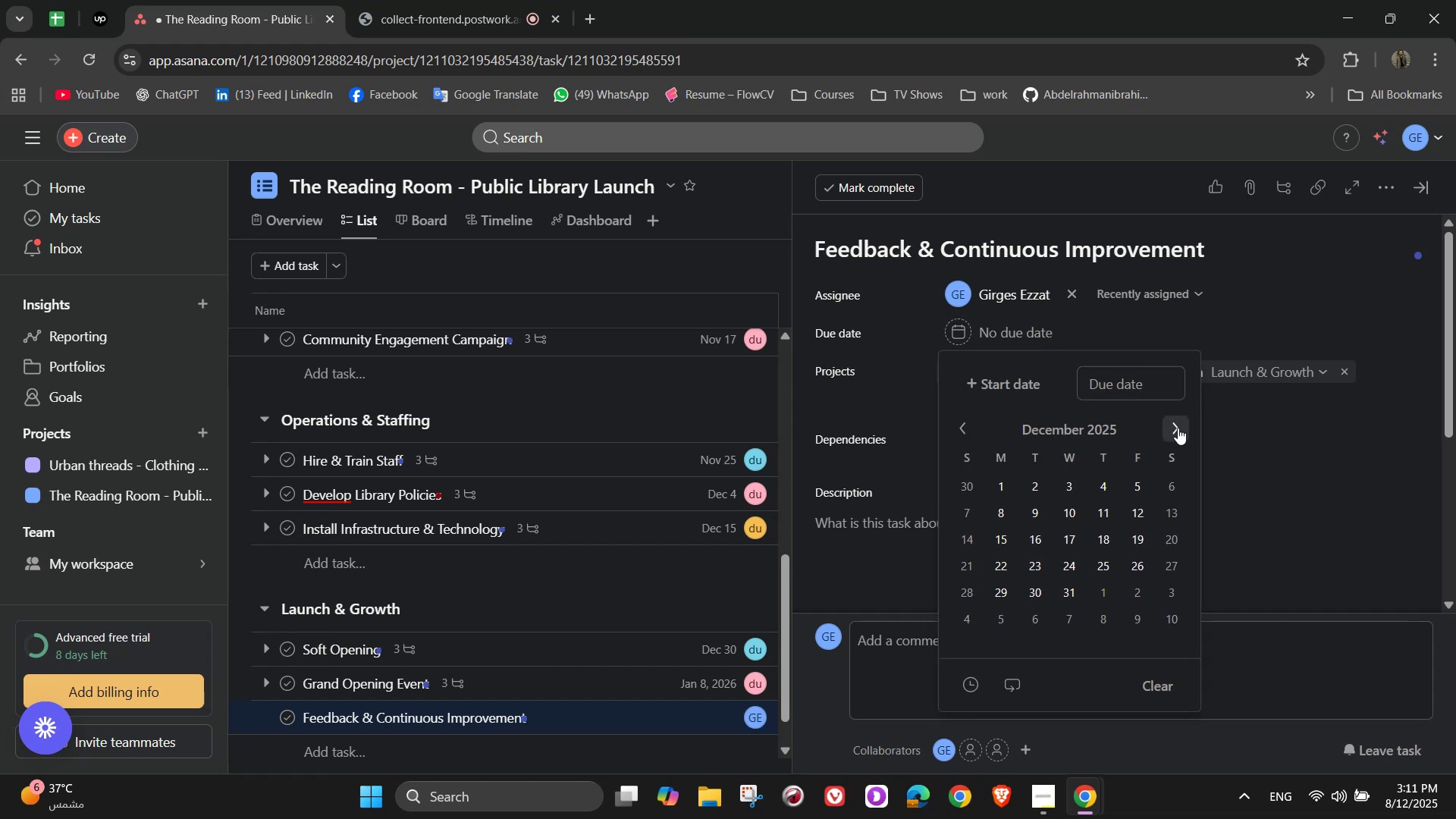 
double_click([1178, 428])
 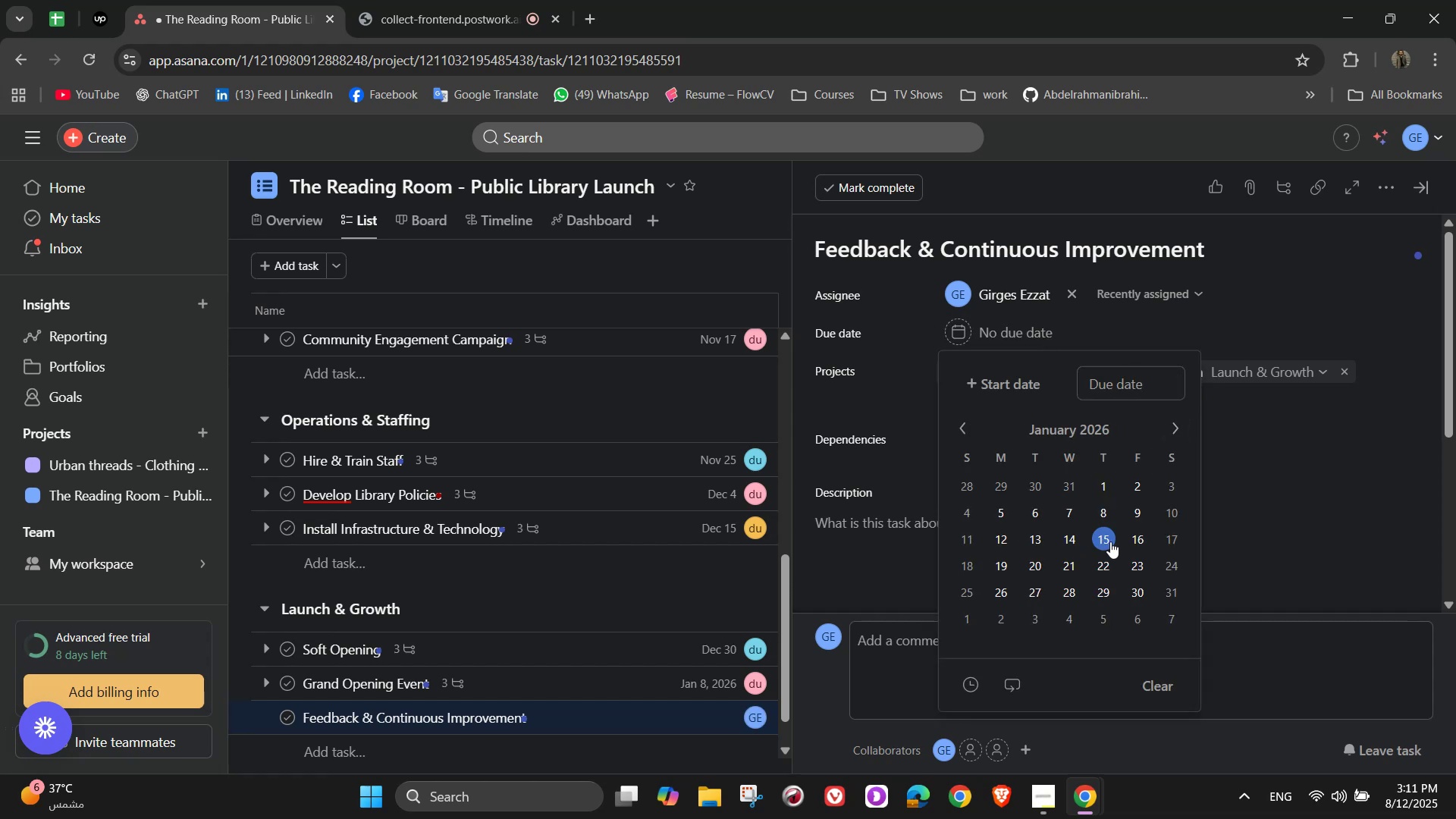 
double_click([1326, 442])
 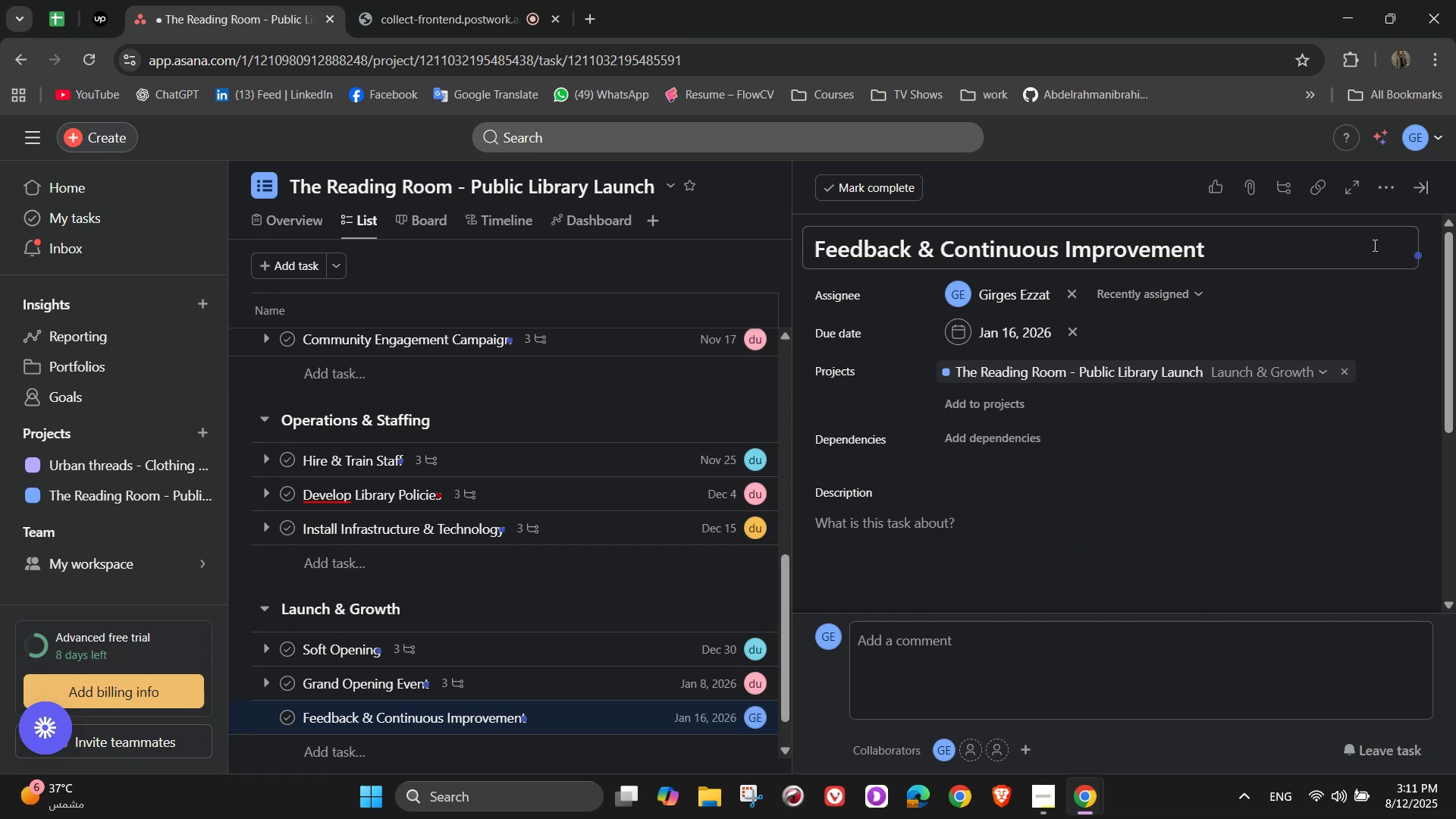 
left_click([1315, 252])
 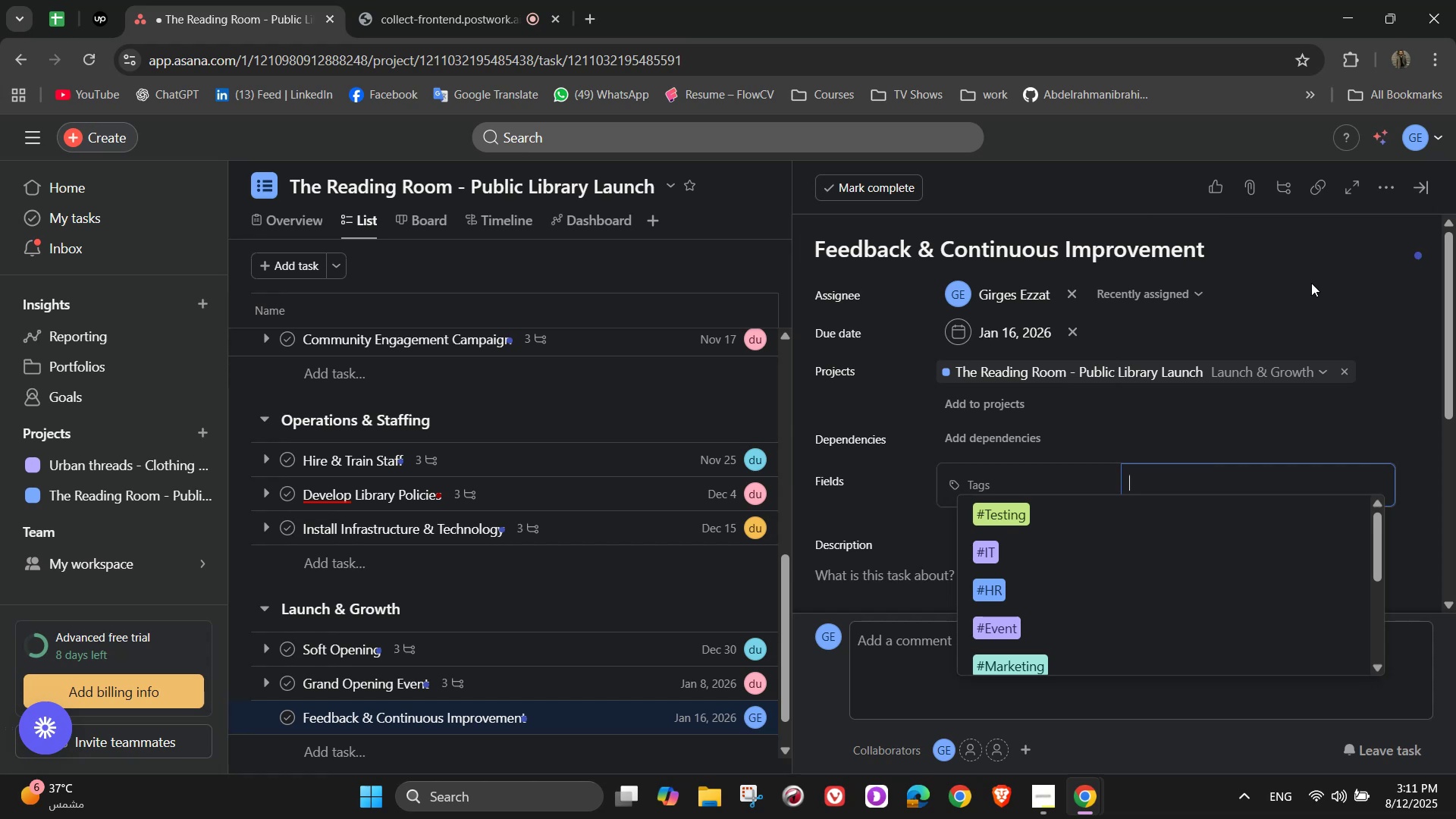 
key(I)
 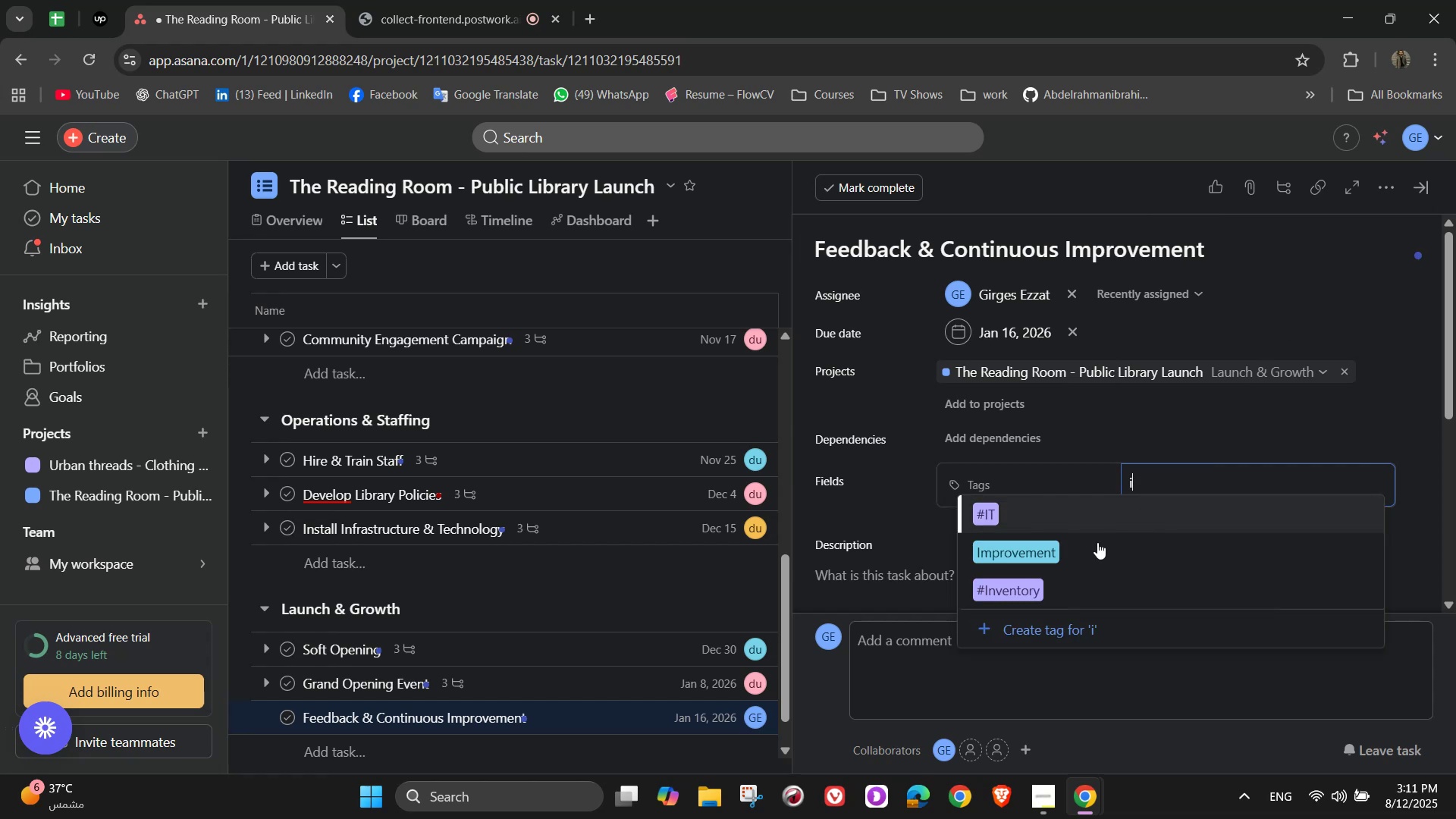 
left_click([1093, 554])
 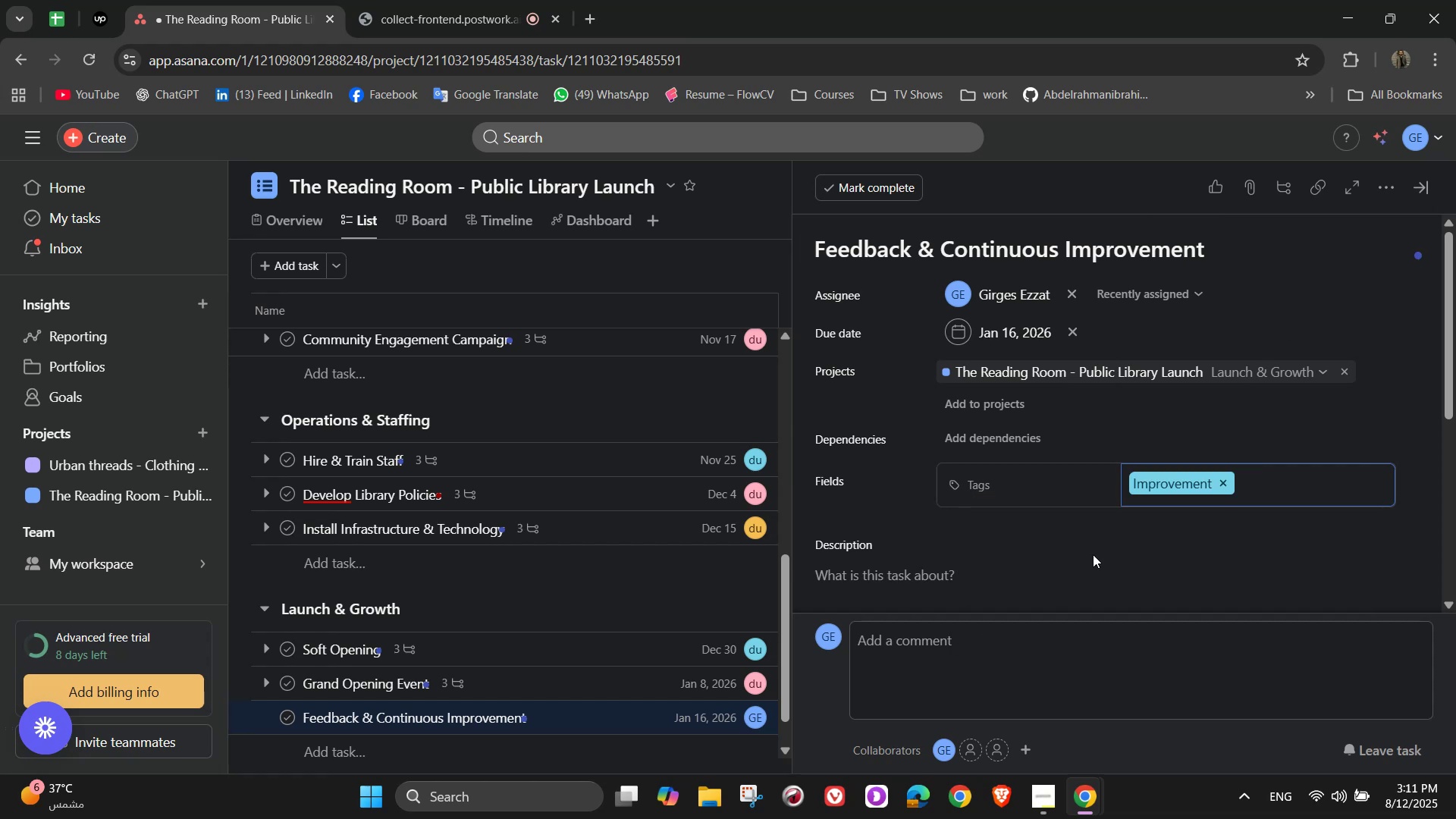 
scroll: coordinate [1087, 549], scroll_direction: down, amount: 2.0
 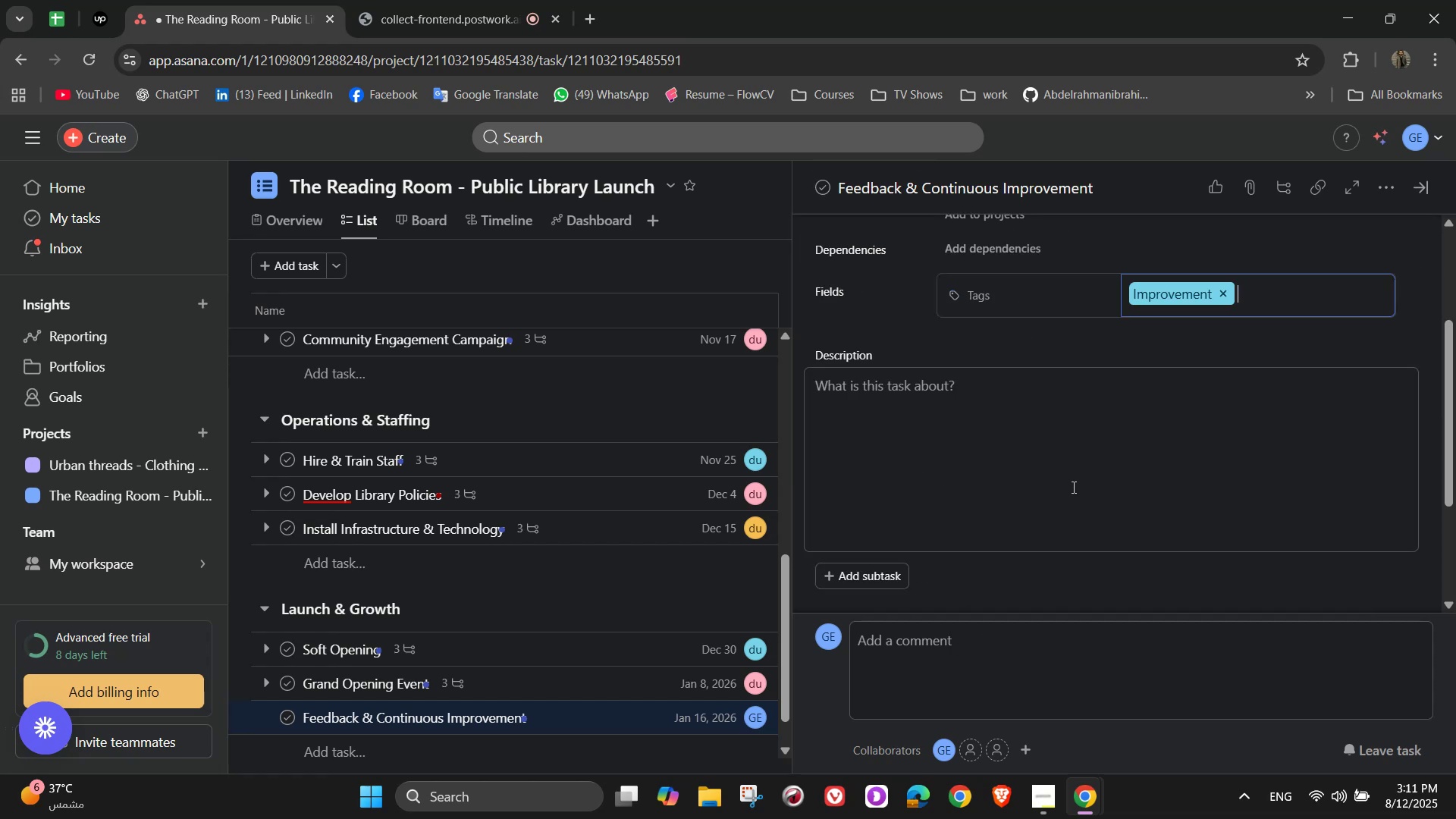 
left_click([1072, 479])
 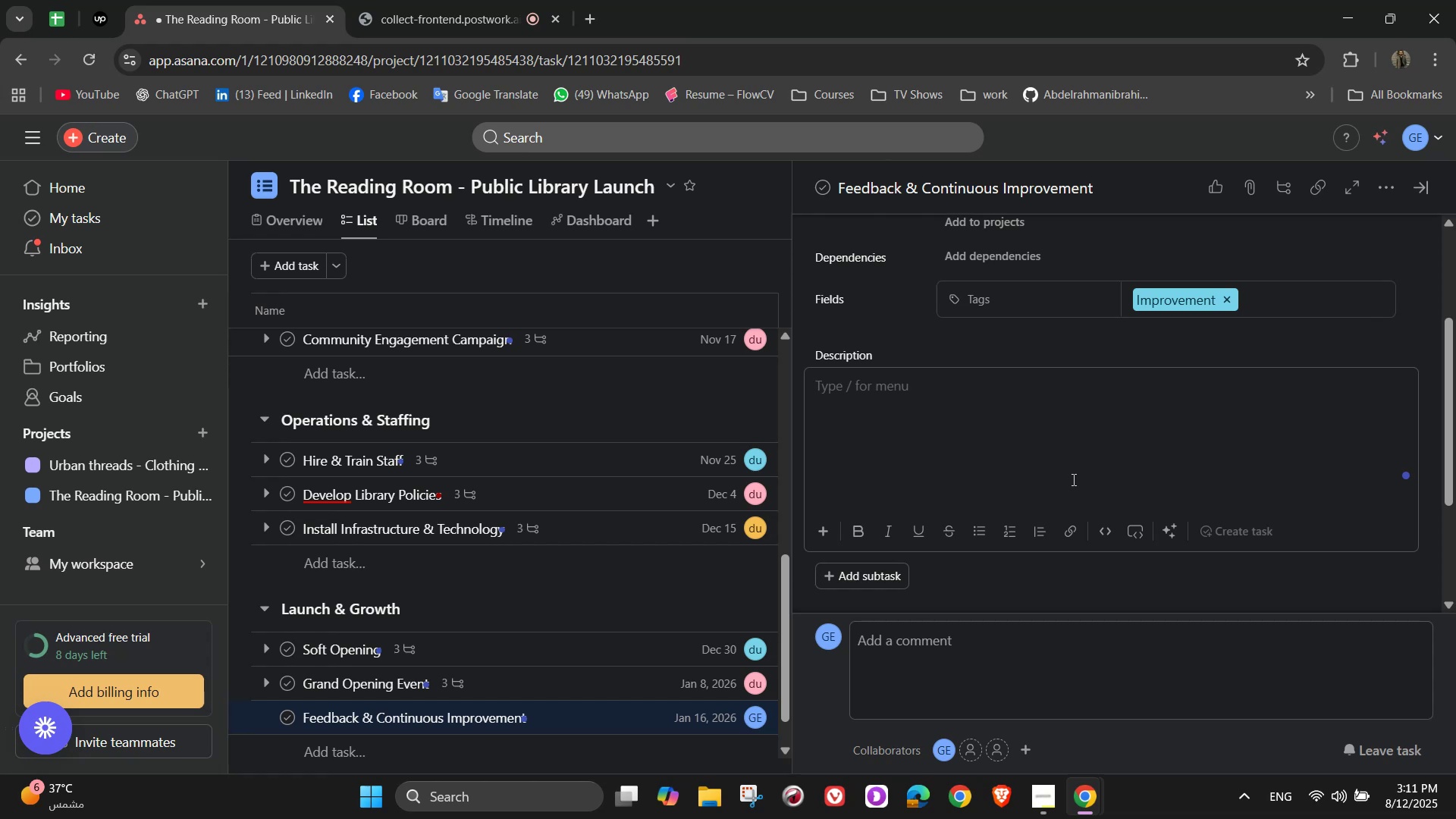 
wait(7.66)
 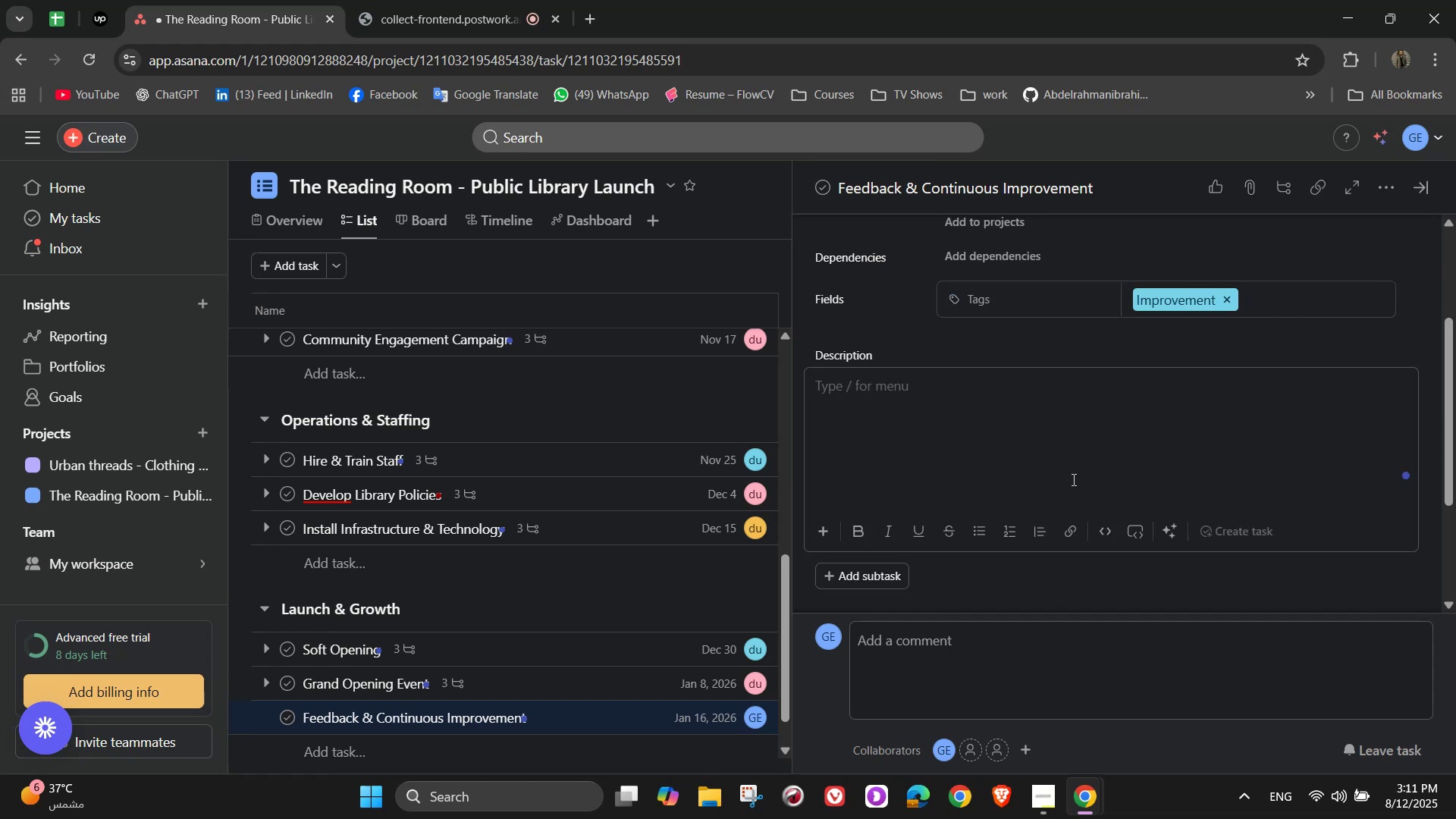 
type(Enhace )
key(Backspace)
key(Backspace)
key(Backspace)
key(Backspace)
type(a)
key(Backspace)
key(Backspace)
type(nhance library services)
 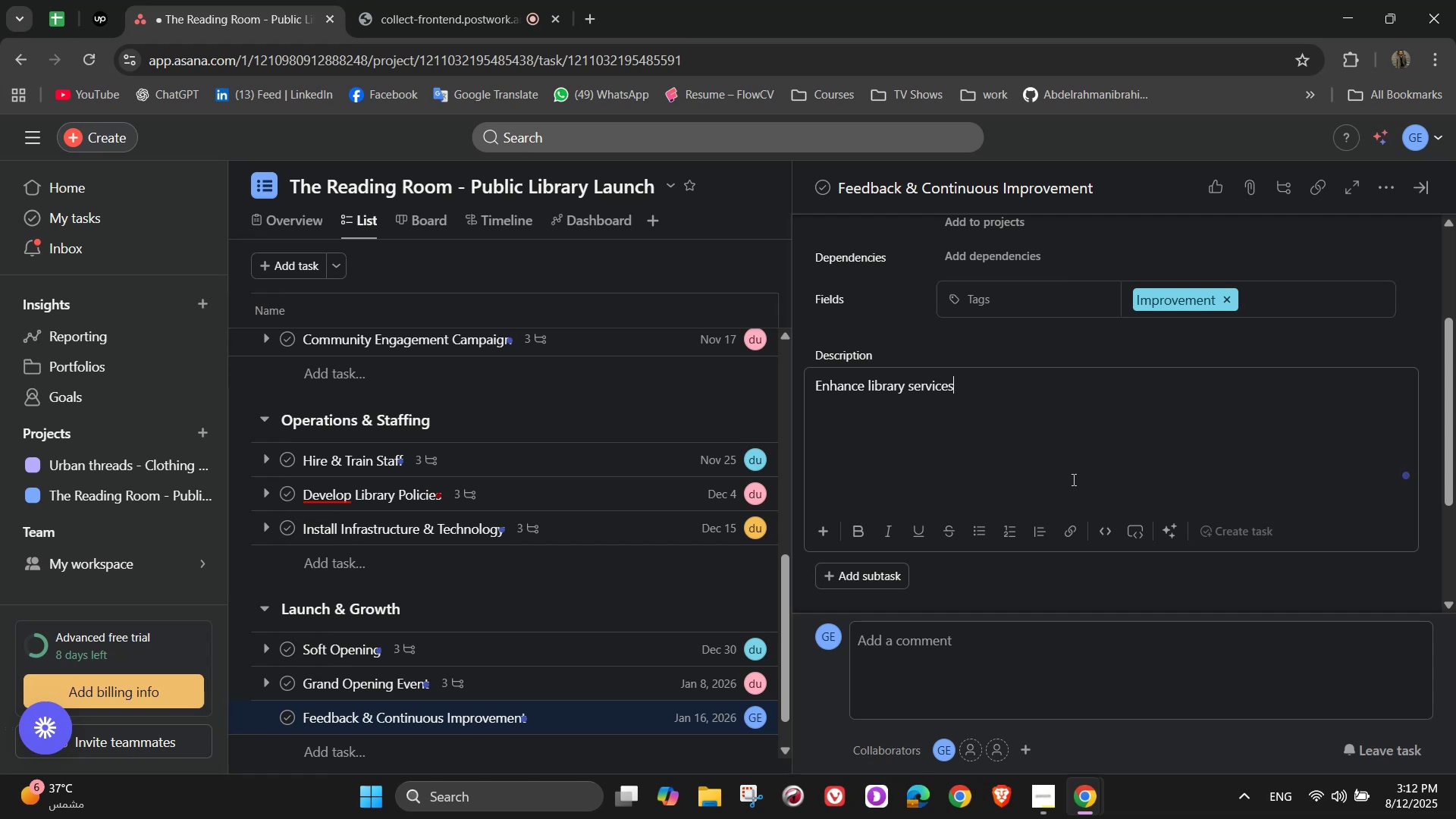 
type( over)
 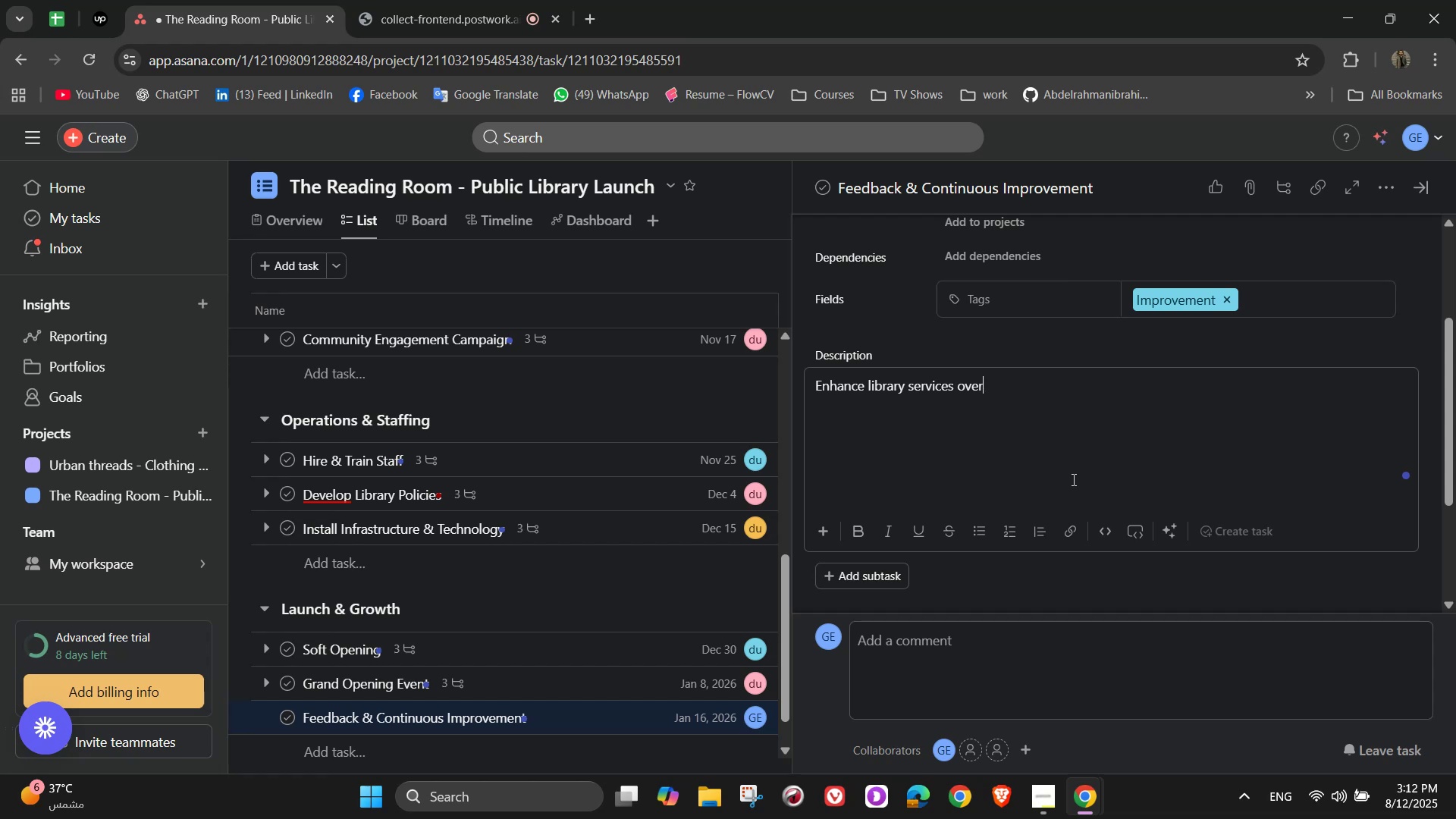 
wait(7.25)
 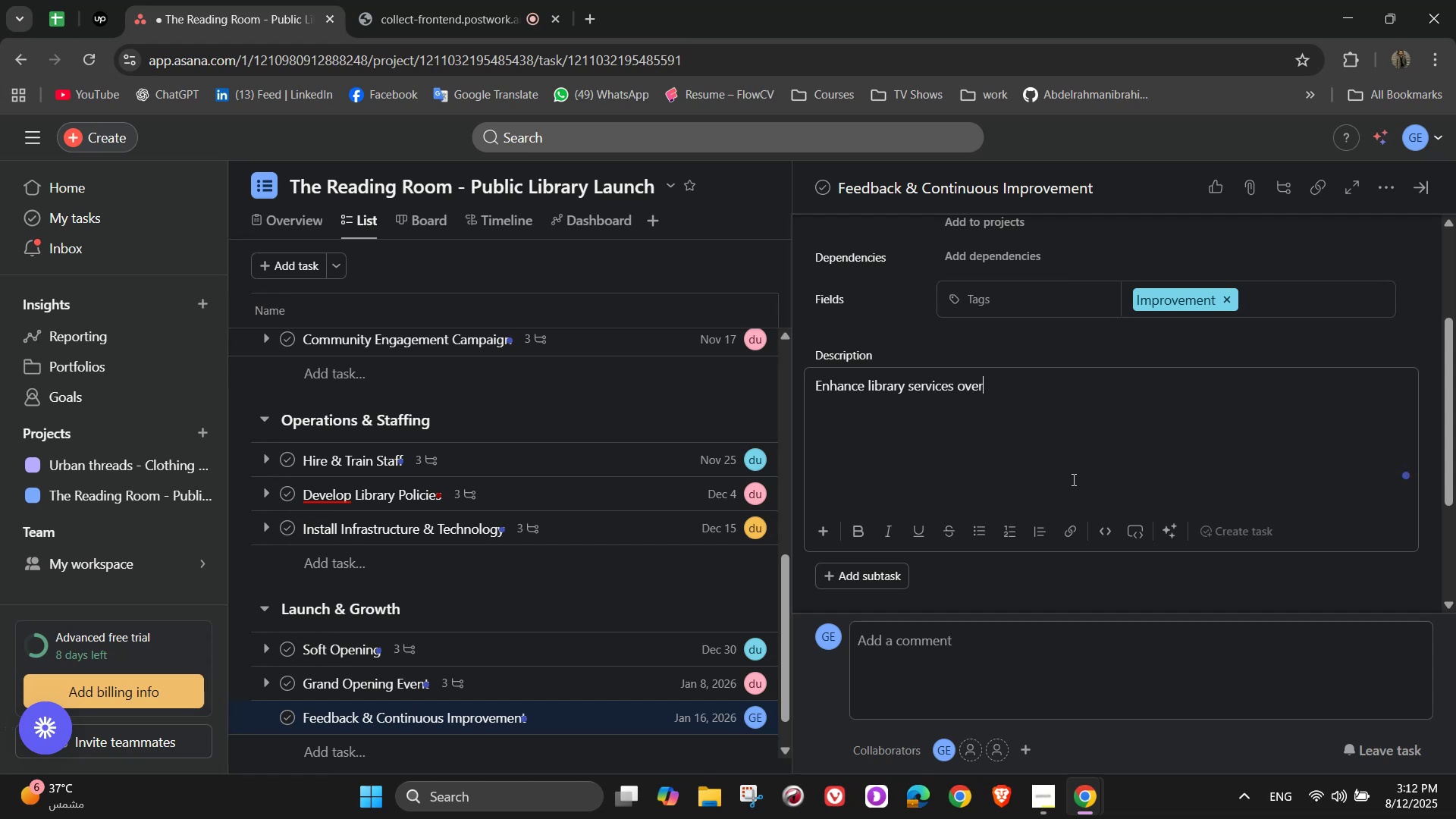 
type(time )
key(Backspace)
key(Backspace)
key(Backspace)
key(Backspace)
key(Backspace)
type( time)
 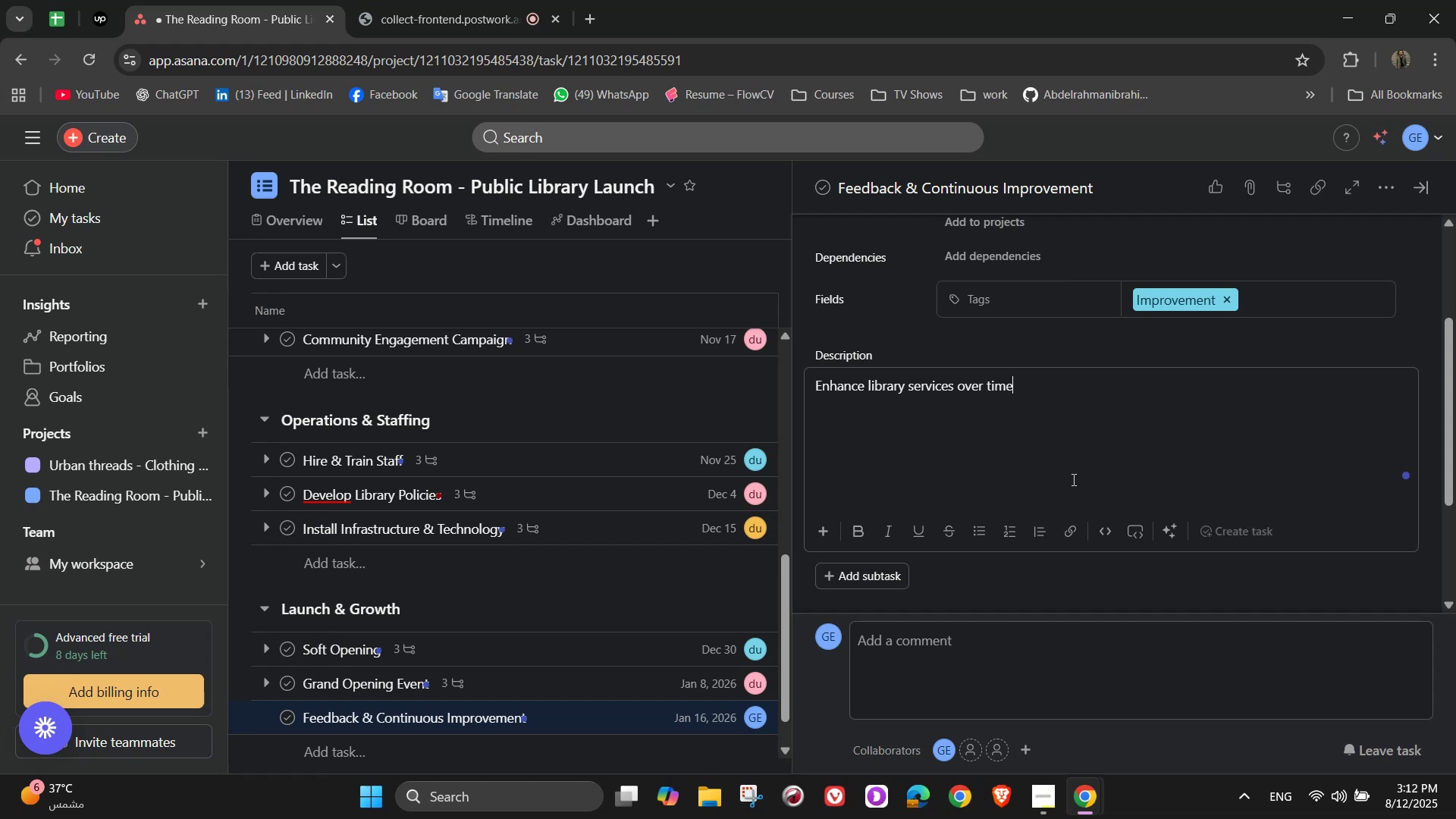 
wait(10.58)
 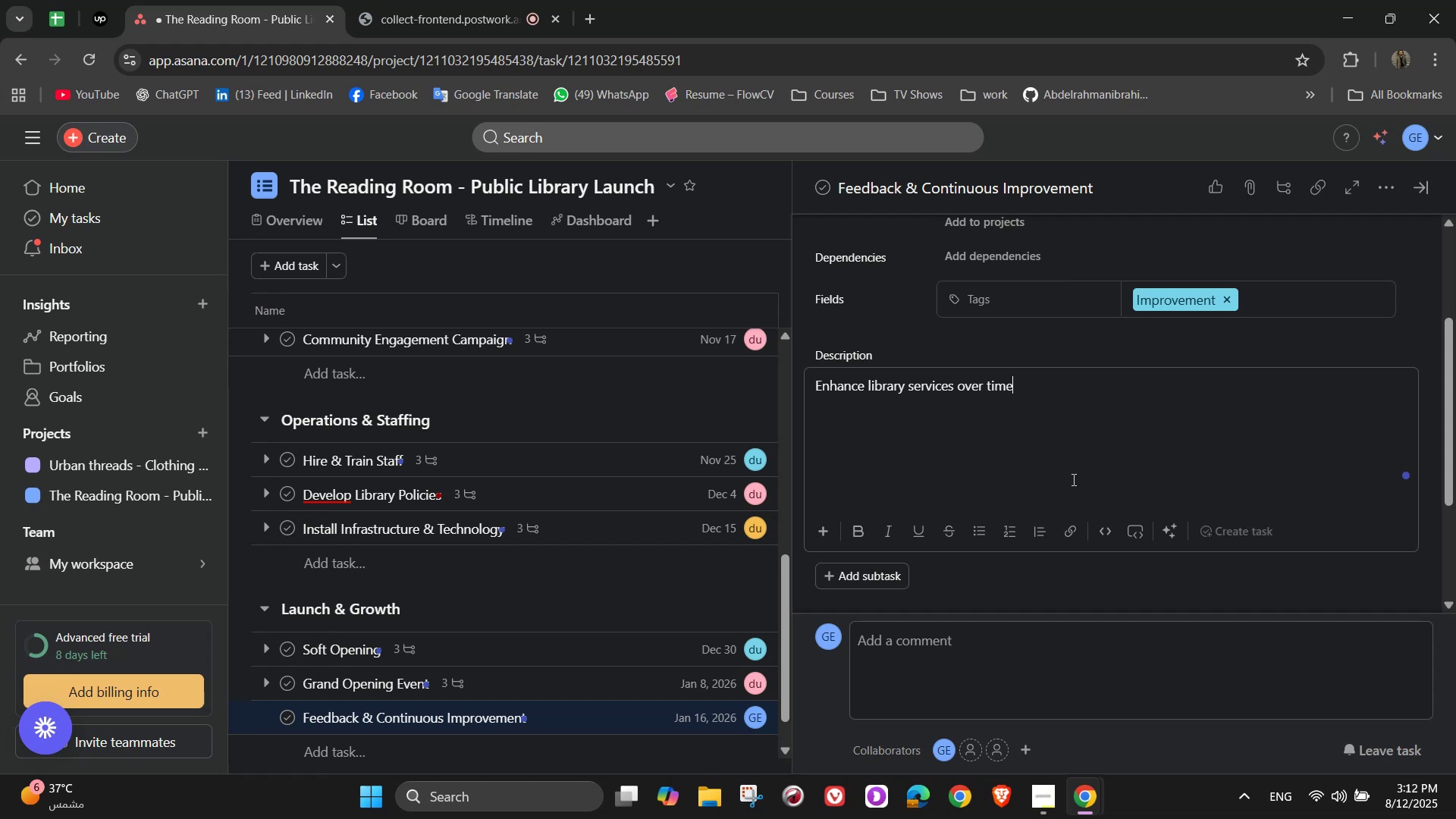 
scroll: coordinate [1018, 452], scroll_direction: down, amount: 1.0
 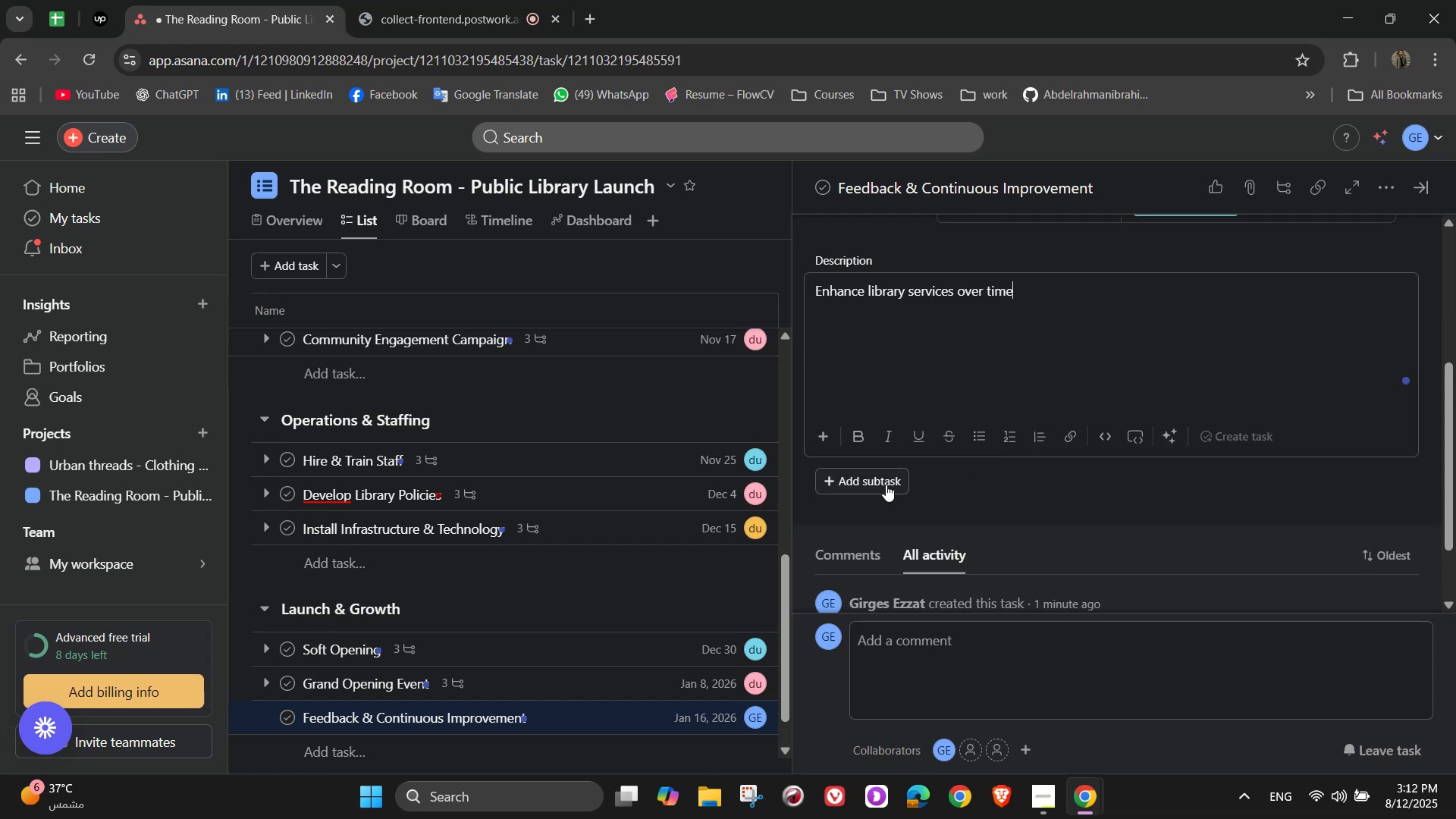 
left_click([886, 485])
 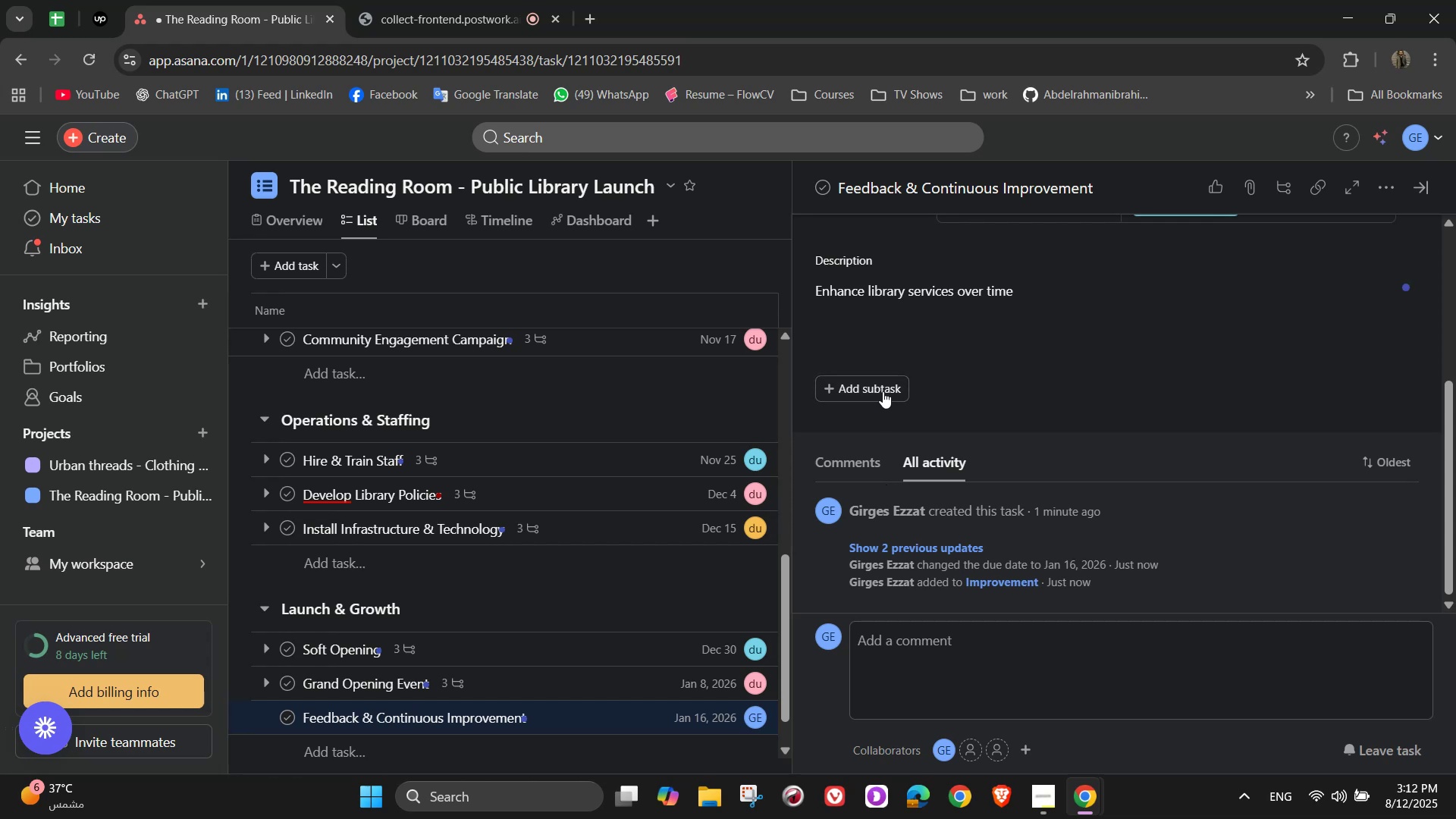 
left_click([882, 387])
 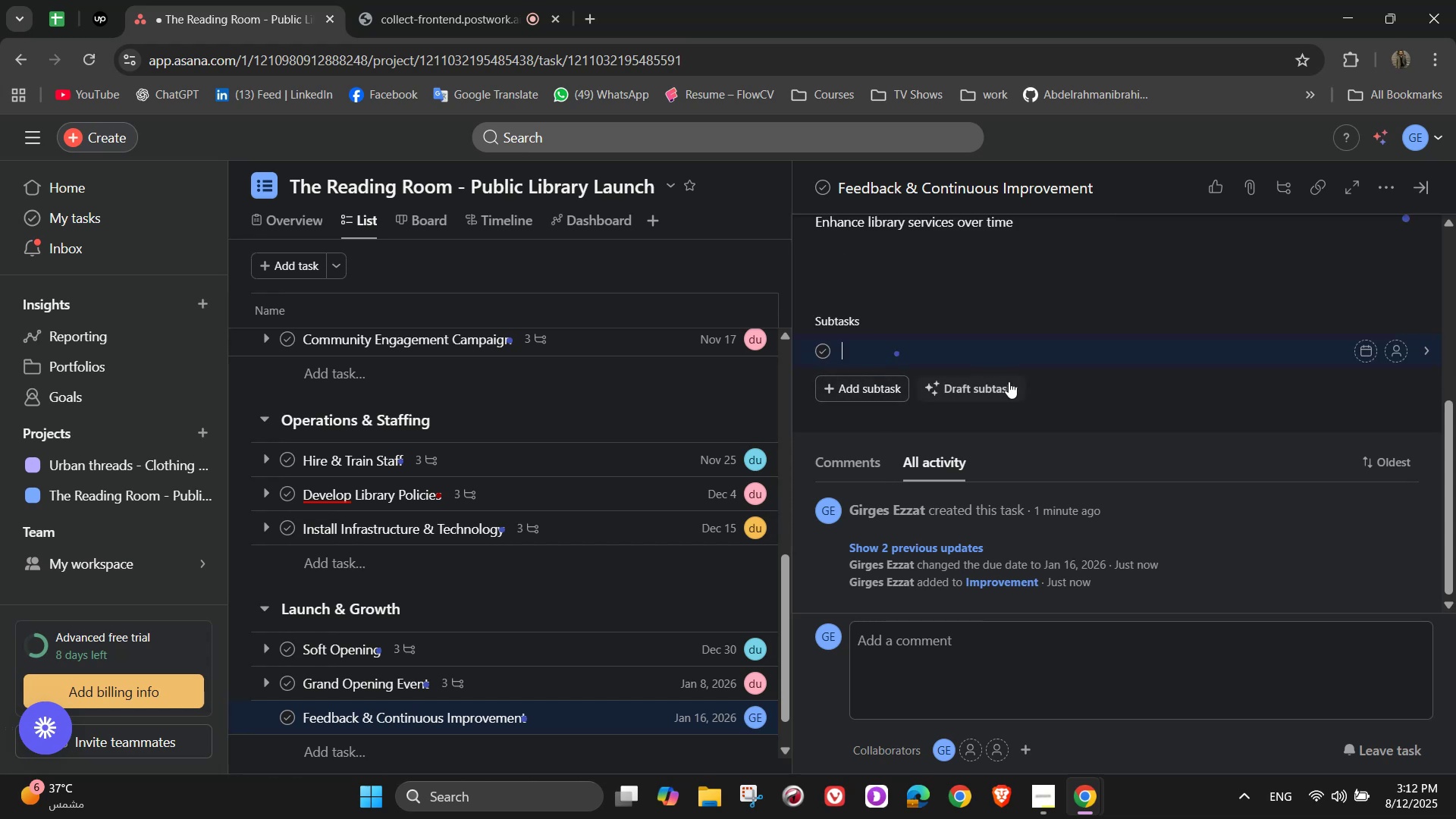 
type(Create suggestion)
 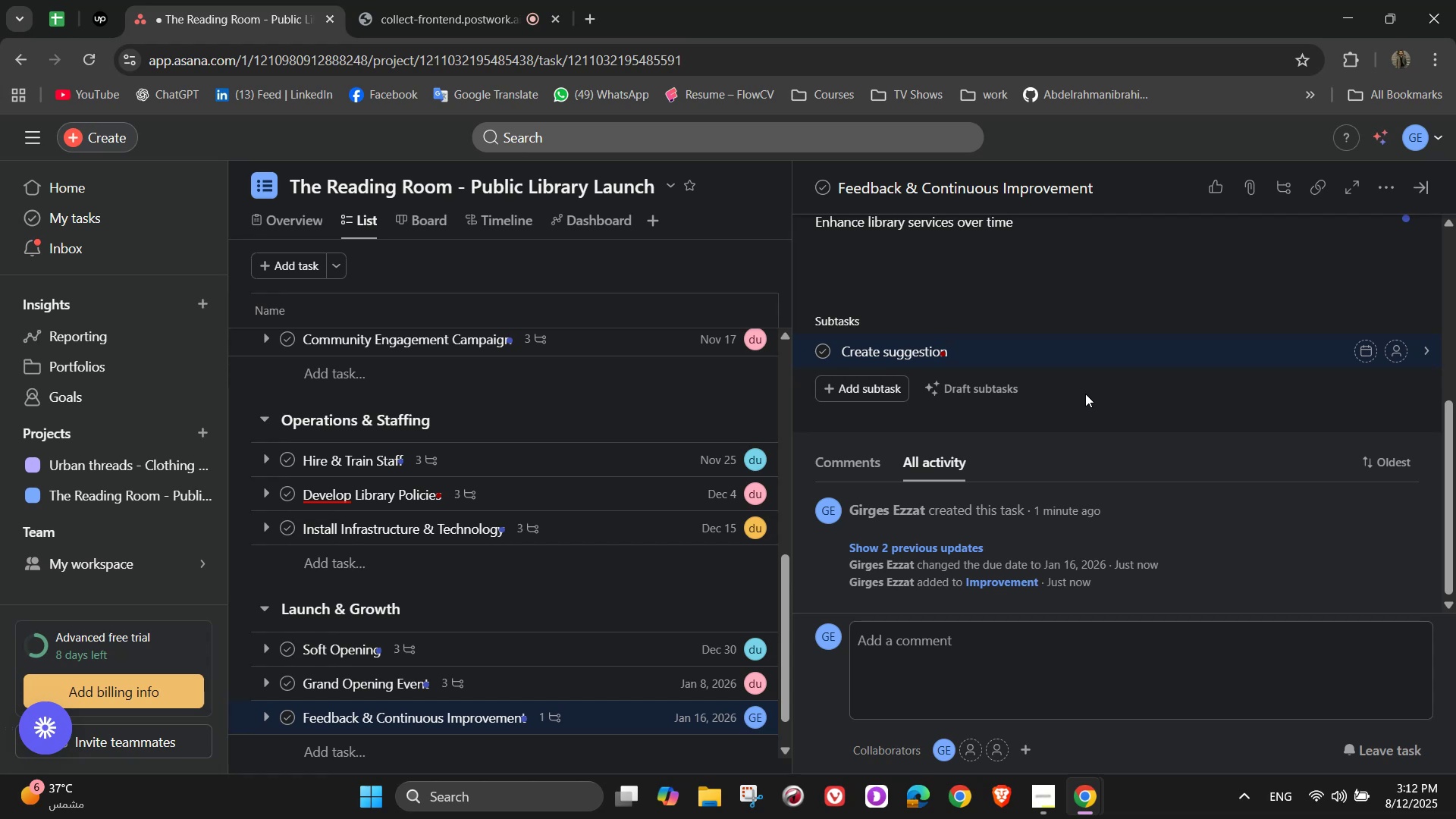 
type( box)
 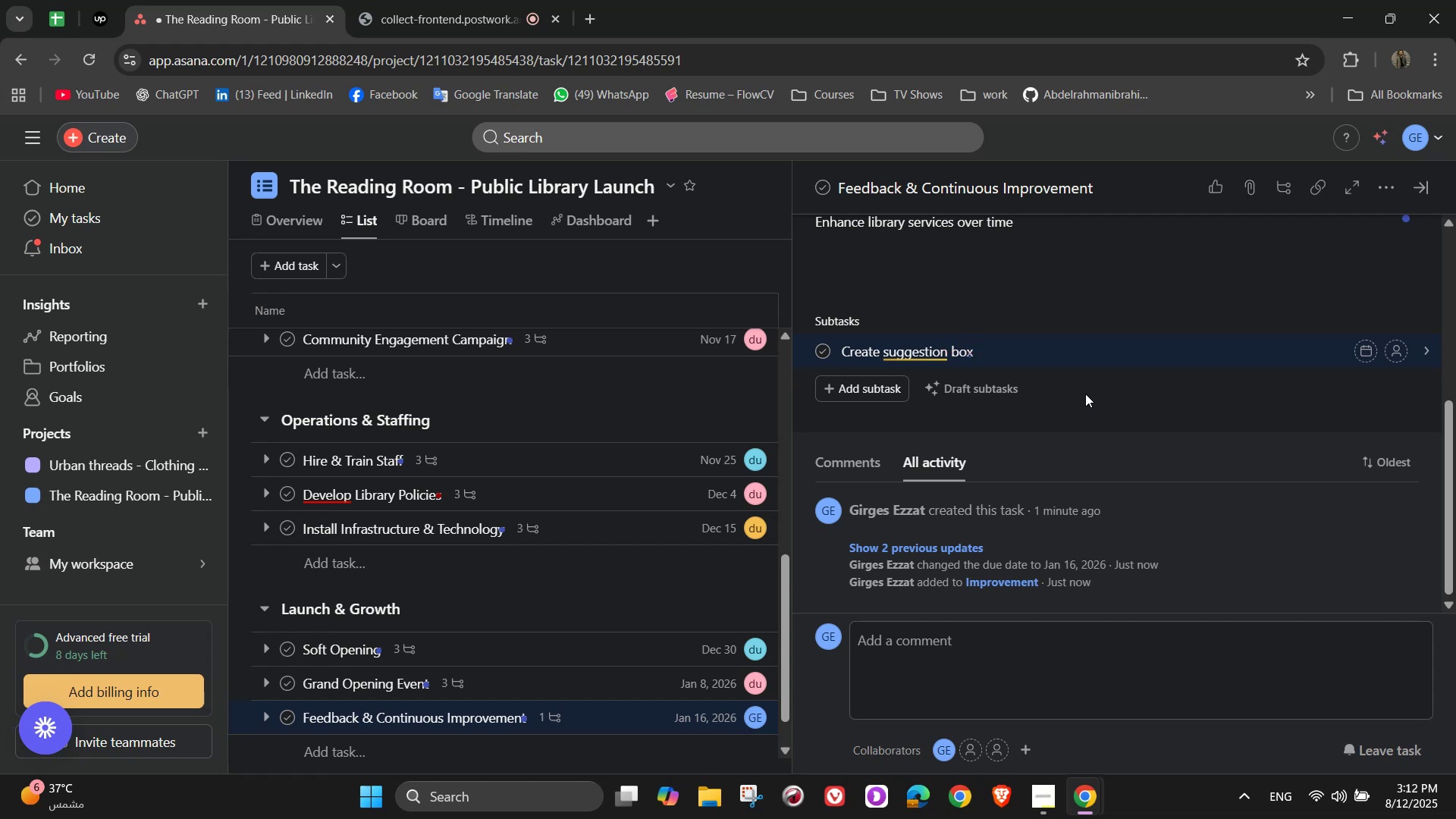 
key(Enter)
 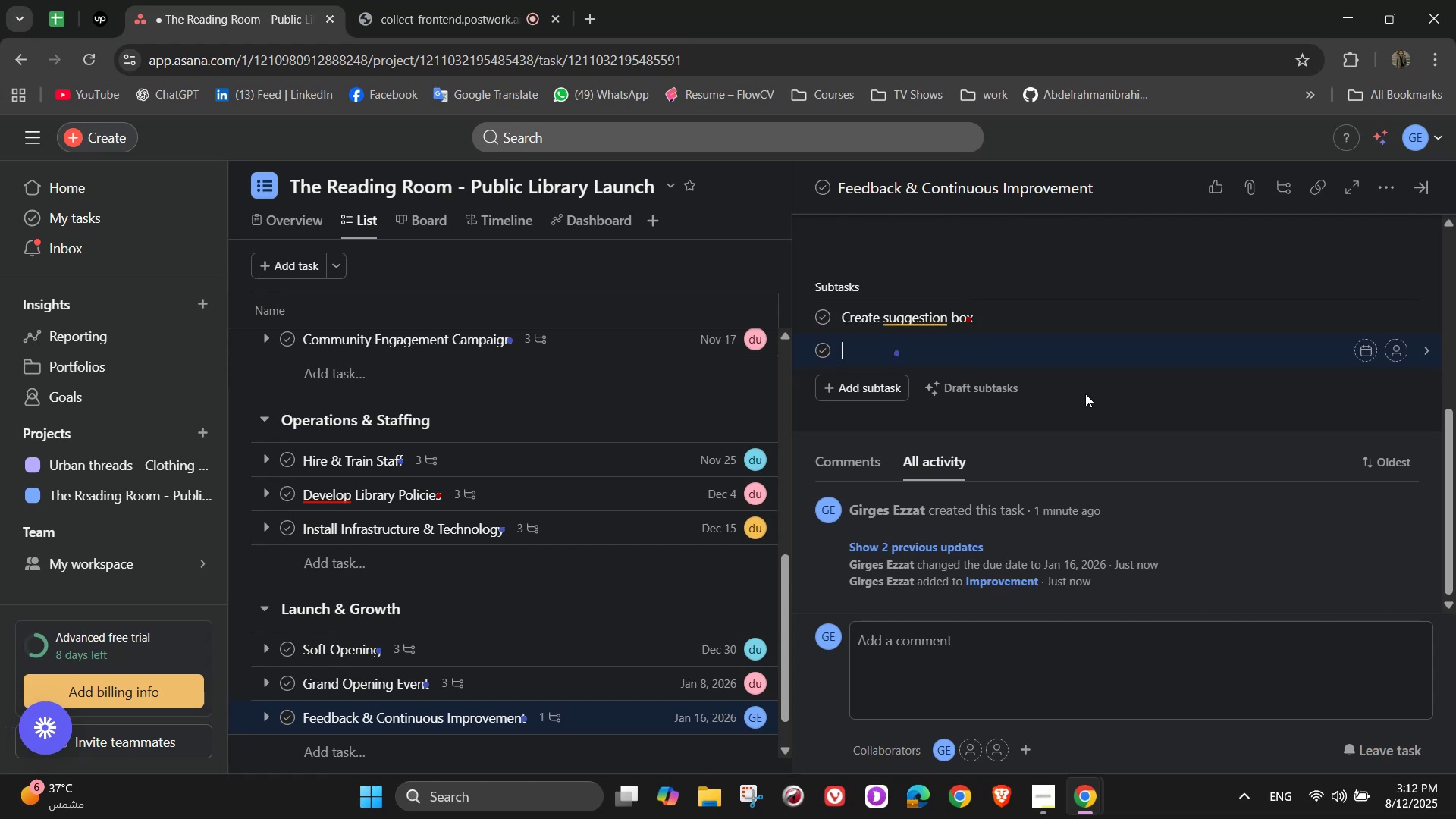 
type(Conduct member surveys)
 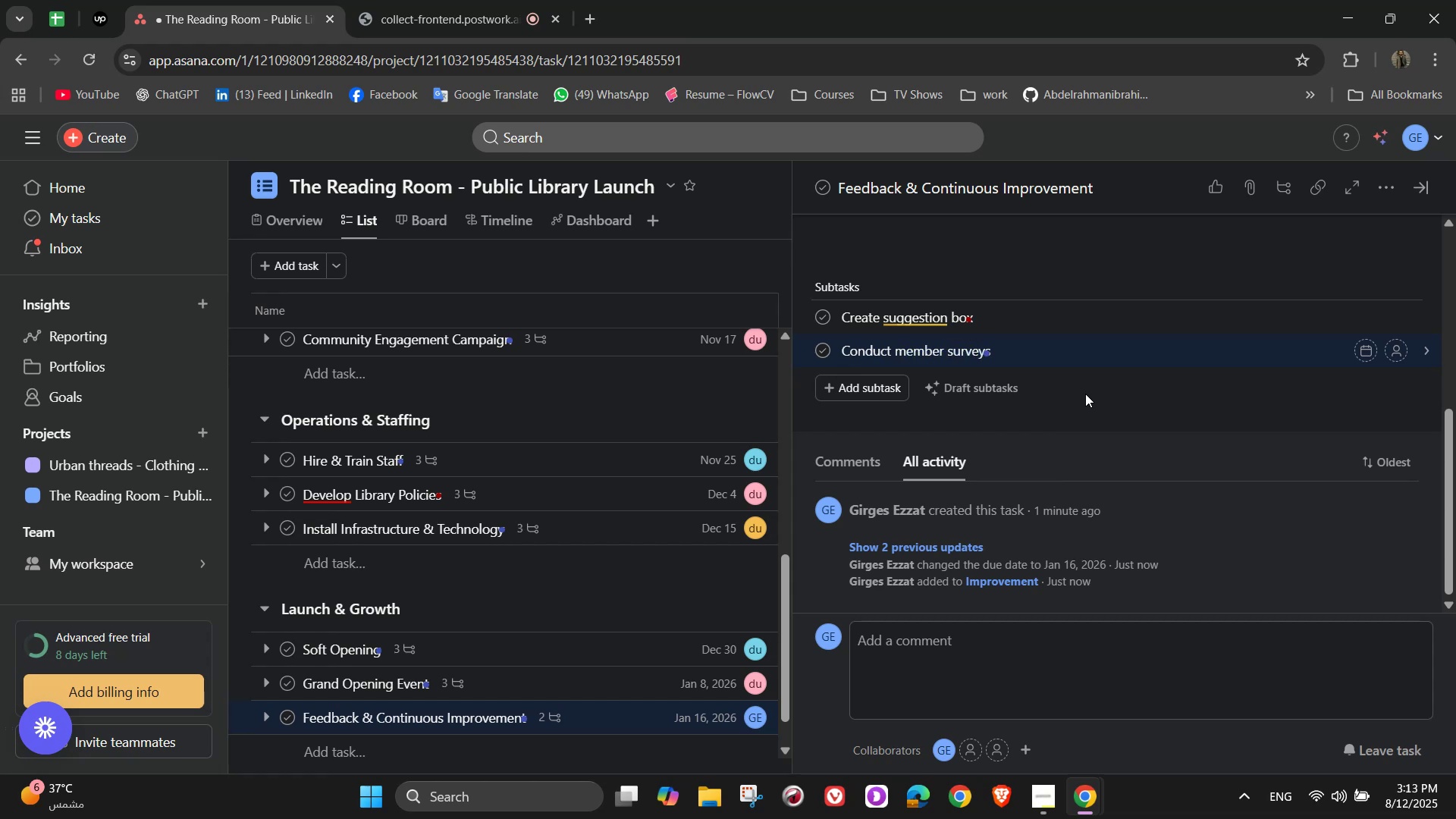 
key(Enter)
 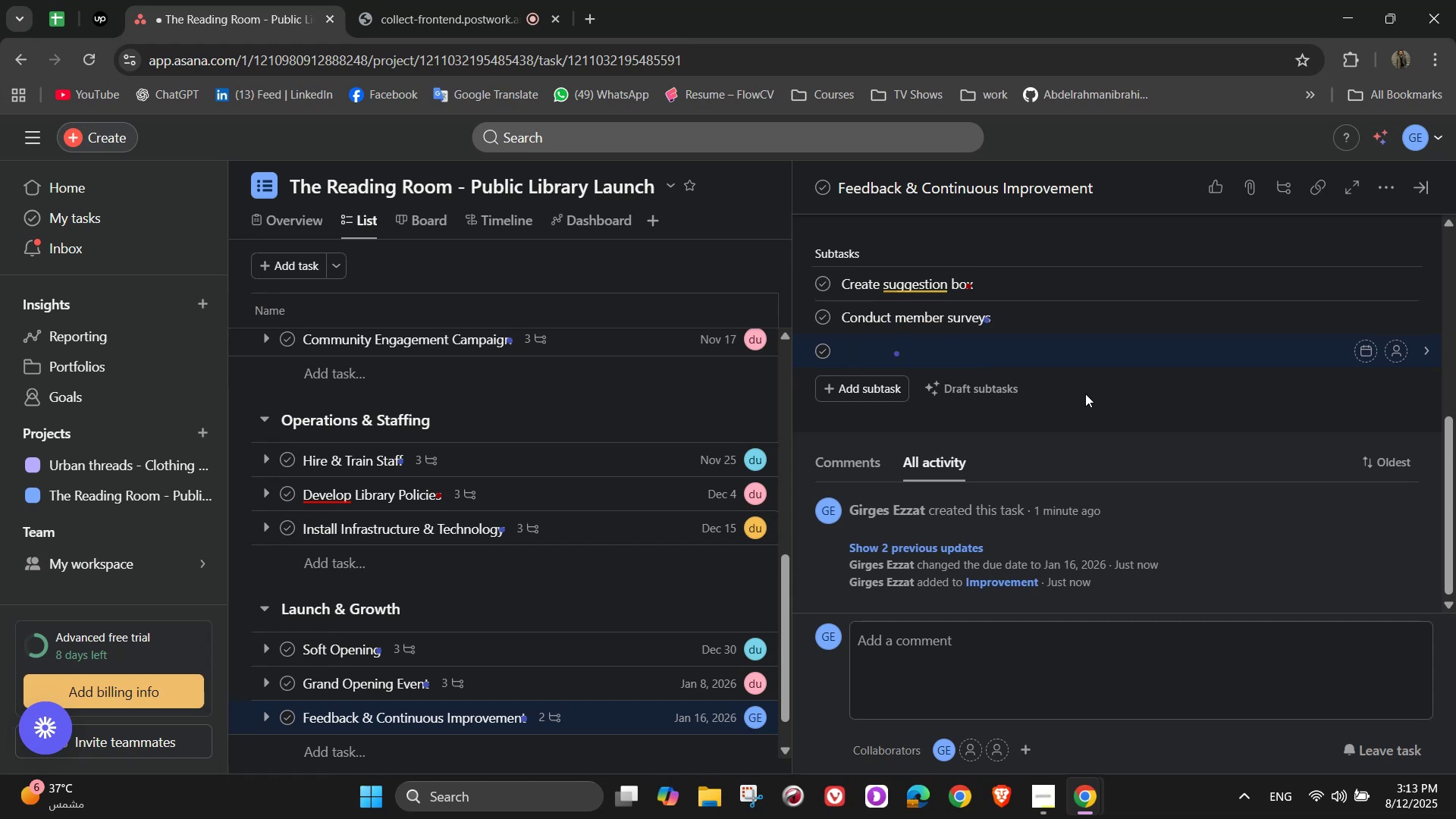 
type(Expand resources based on demand)
 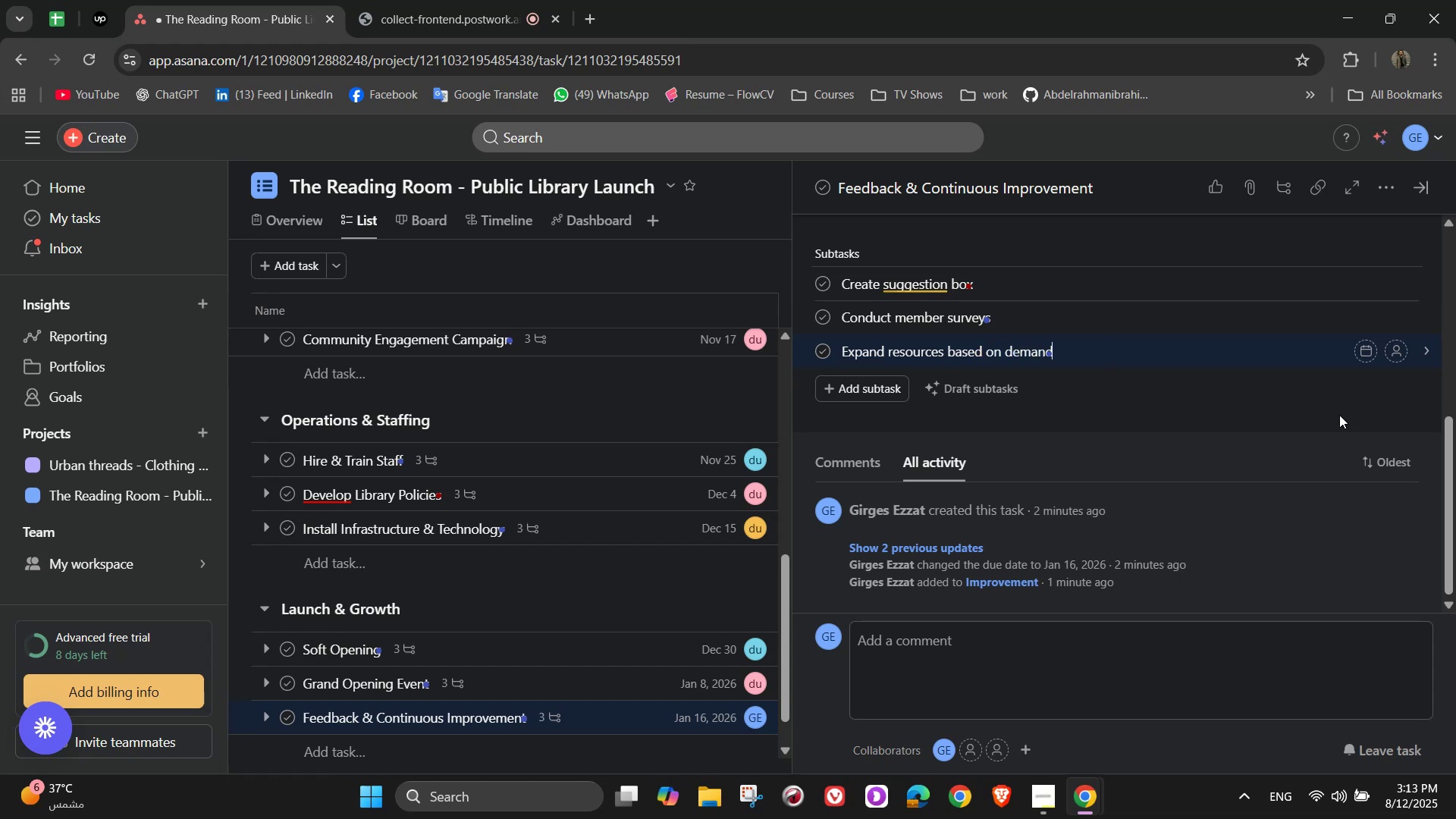 
wait(6.43)
 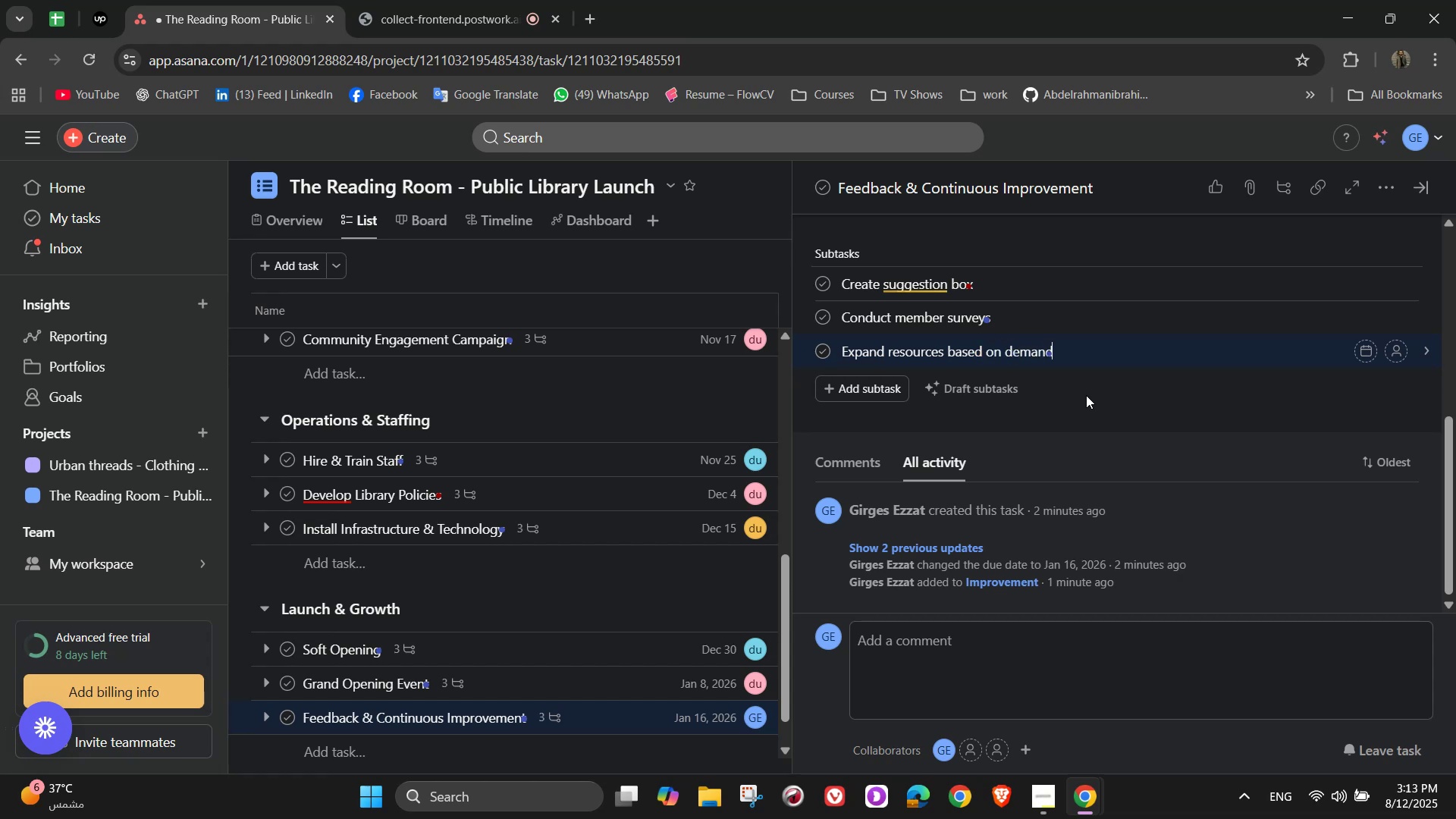 
left_click([1398, 284])
 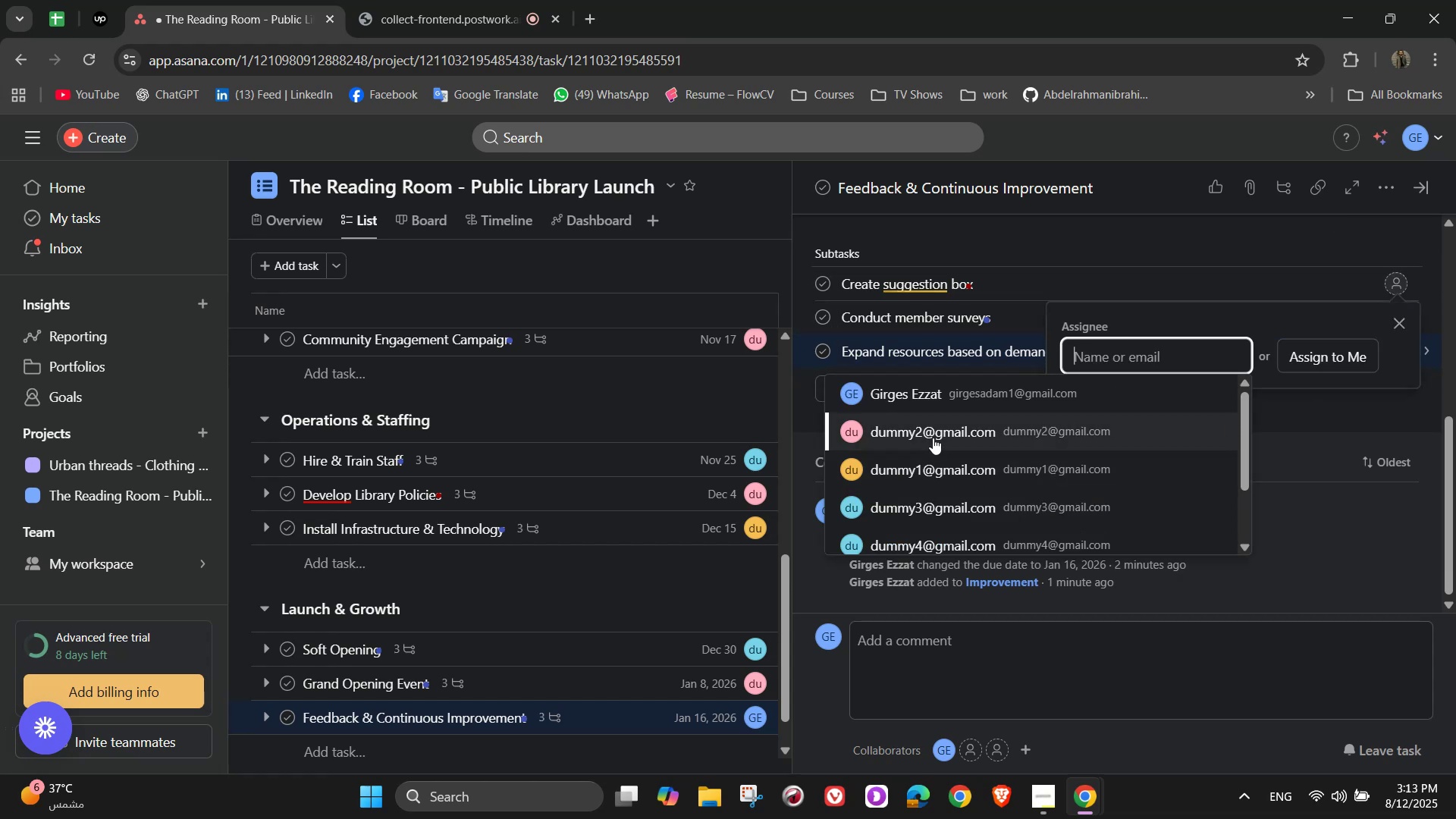 
left_click_drag(start_coordinate=[906, 405], to_coordinate=[902, 403])
 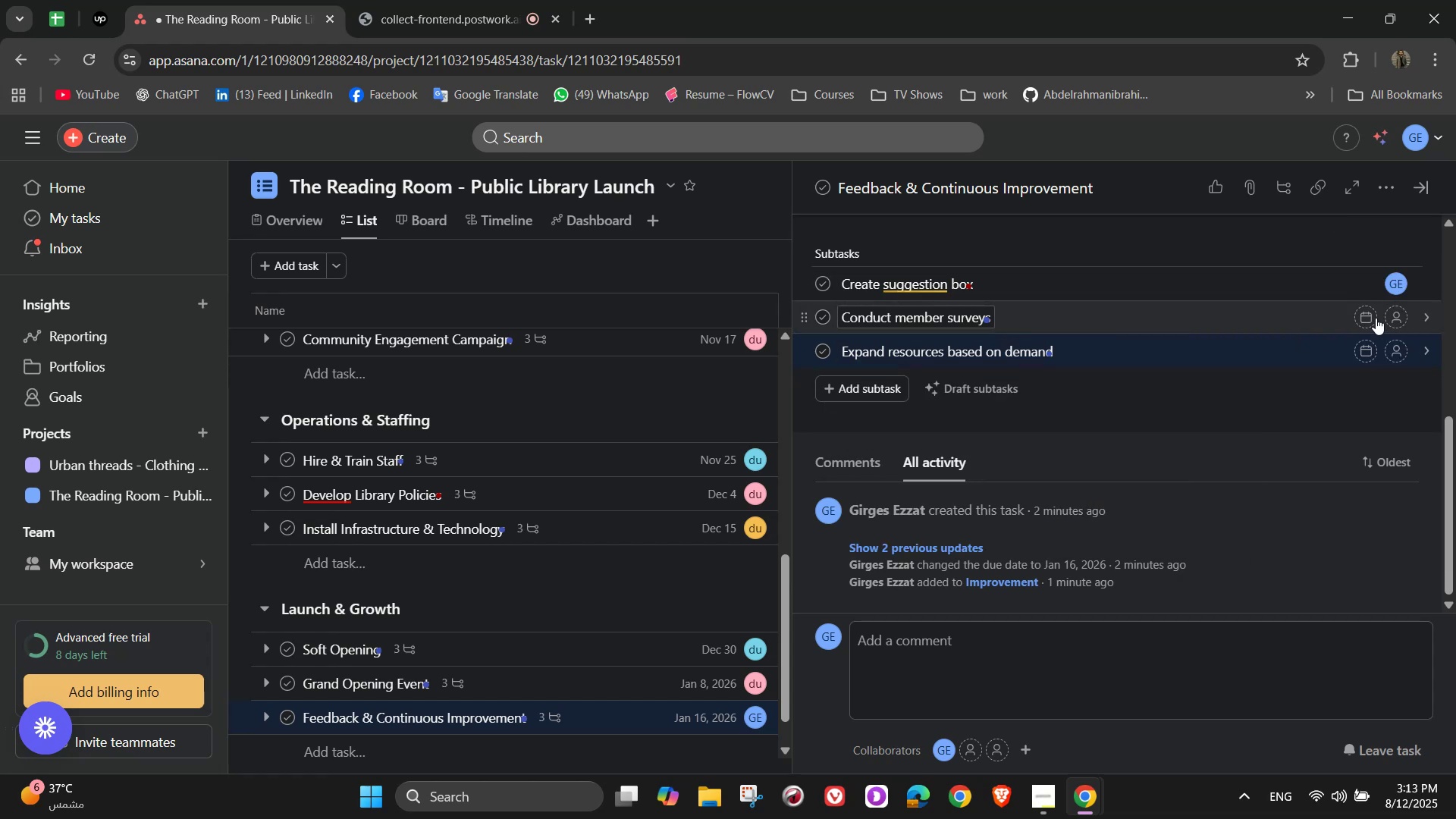 
left_click([1394, 322])
 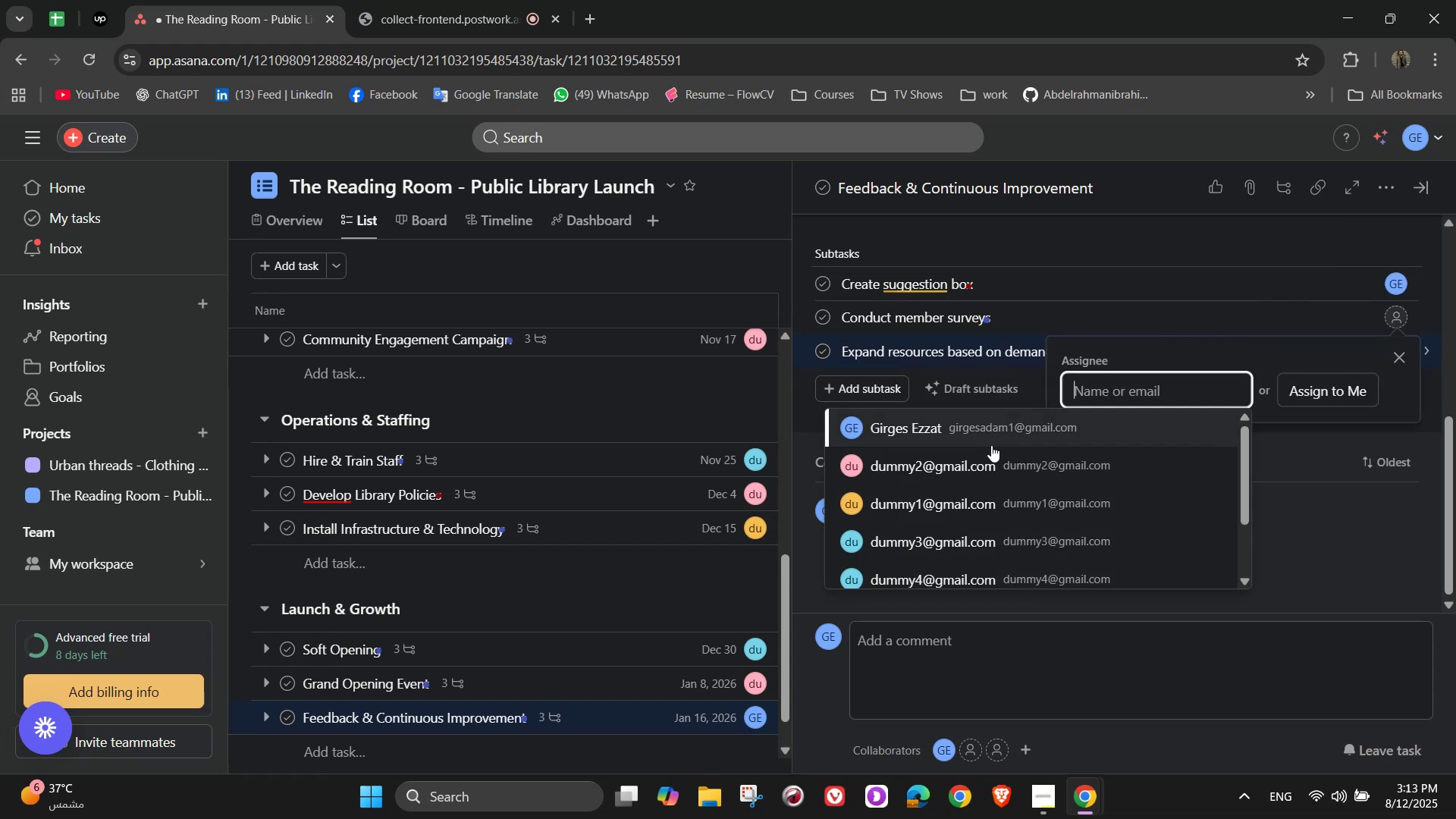 
left_click([993, 463])
 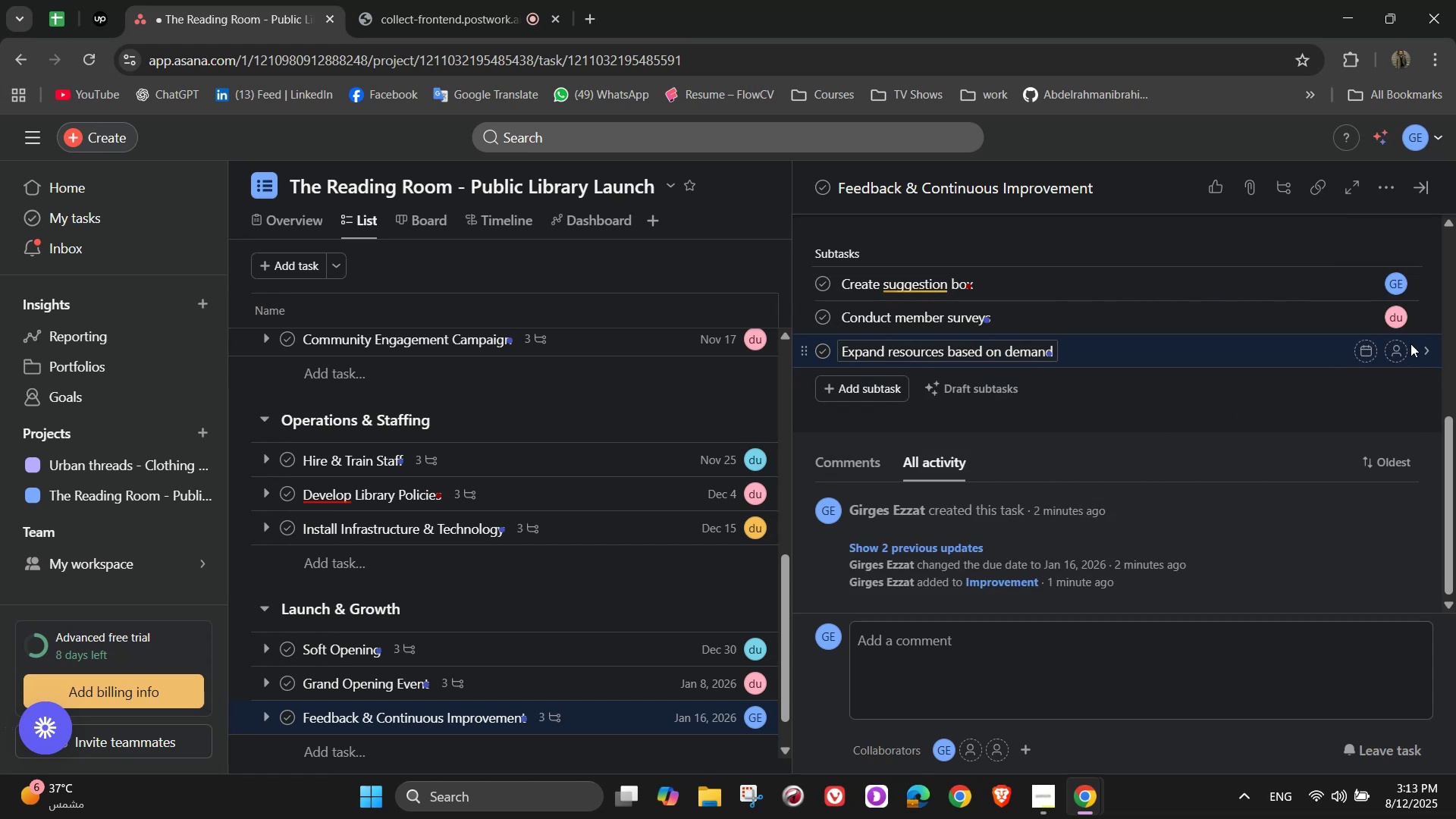 
double_click([1401, 352])
 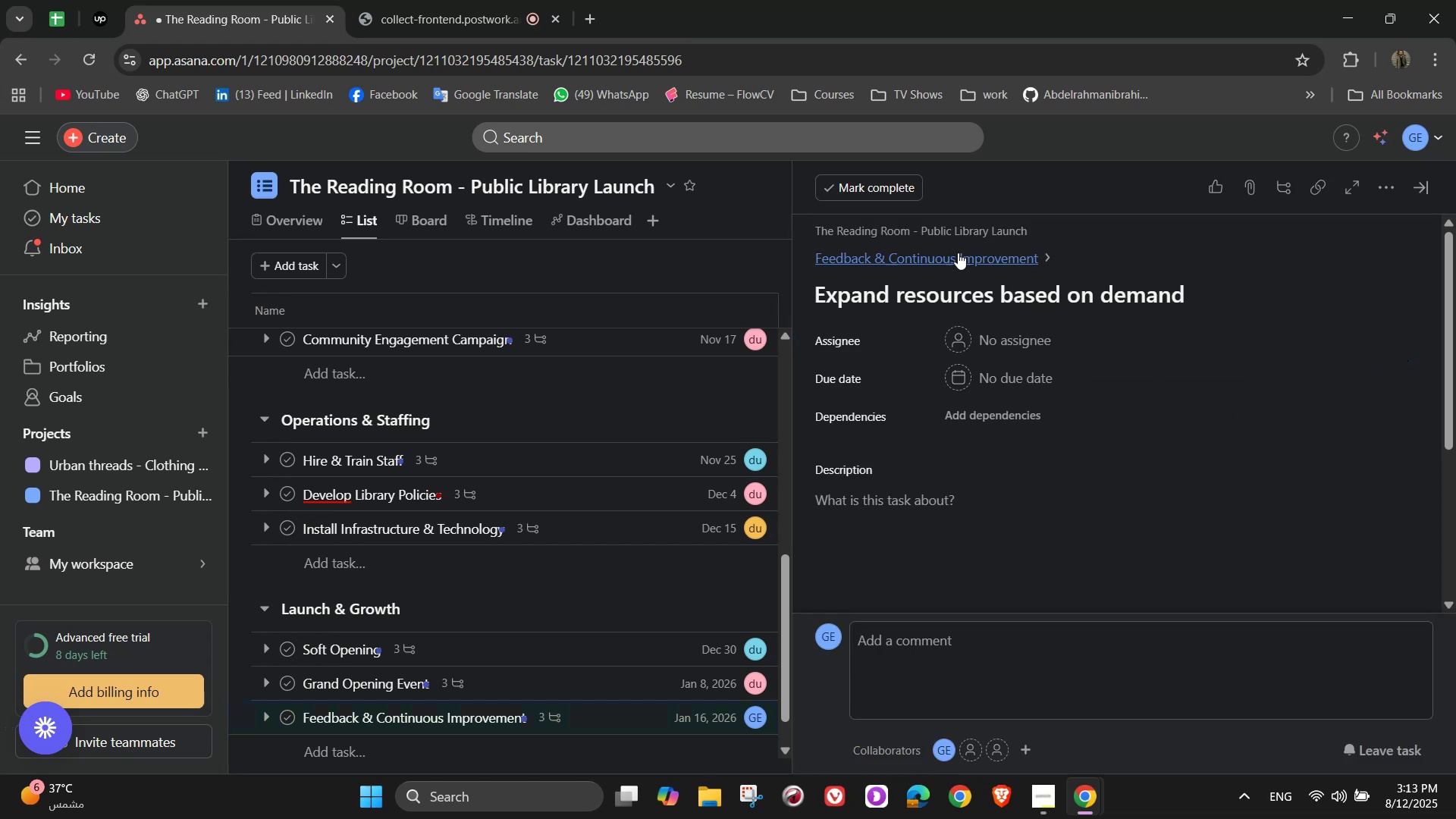 
left_click([994, 249])
 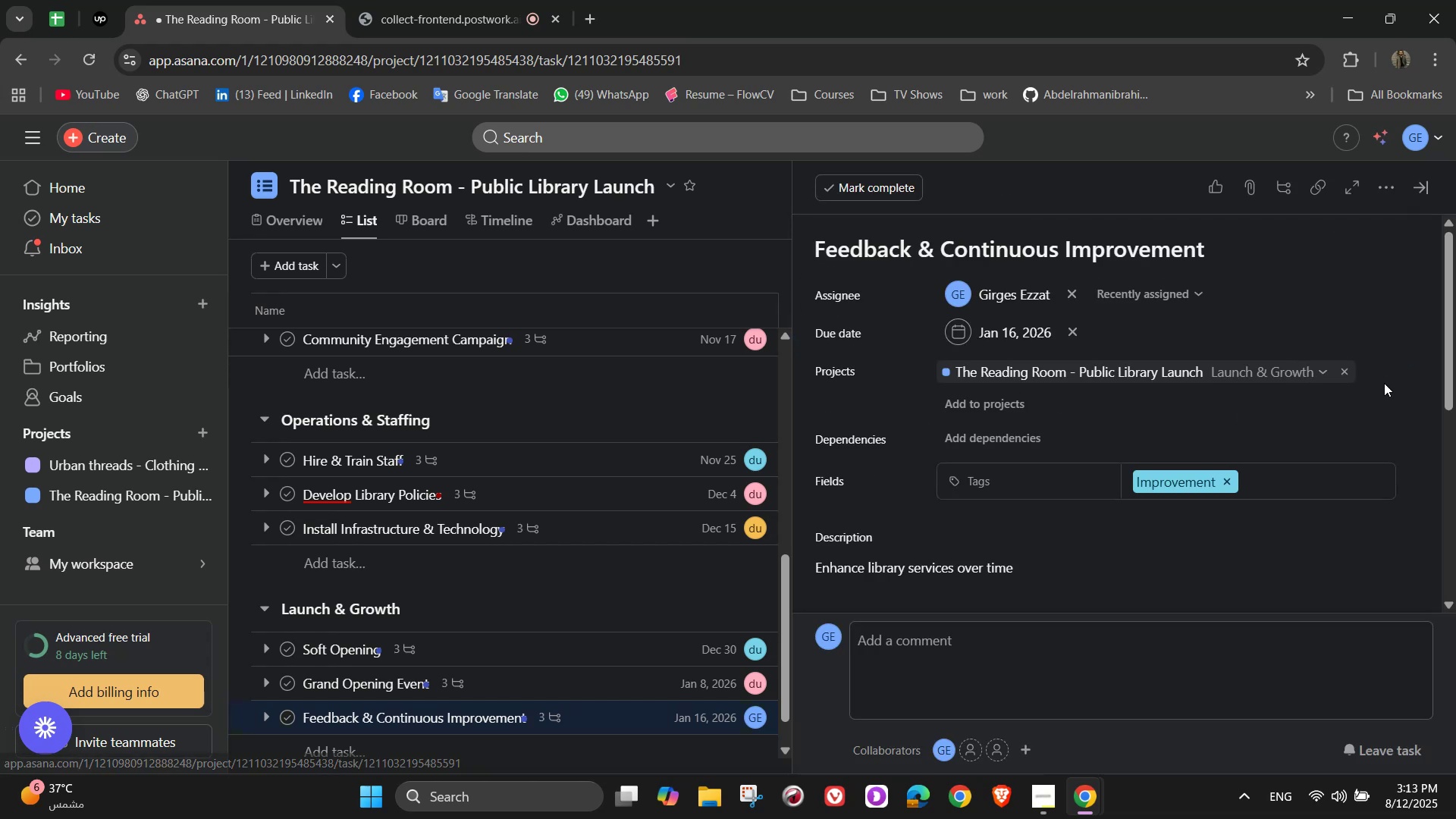 
scroll: coordinate [1330, 487], scroll_direction: down, amount: 5.0
 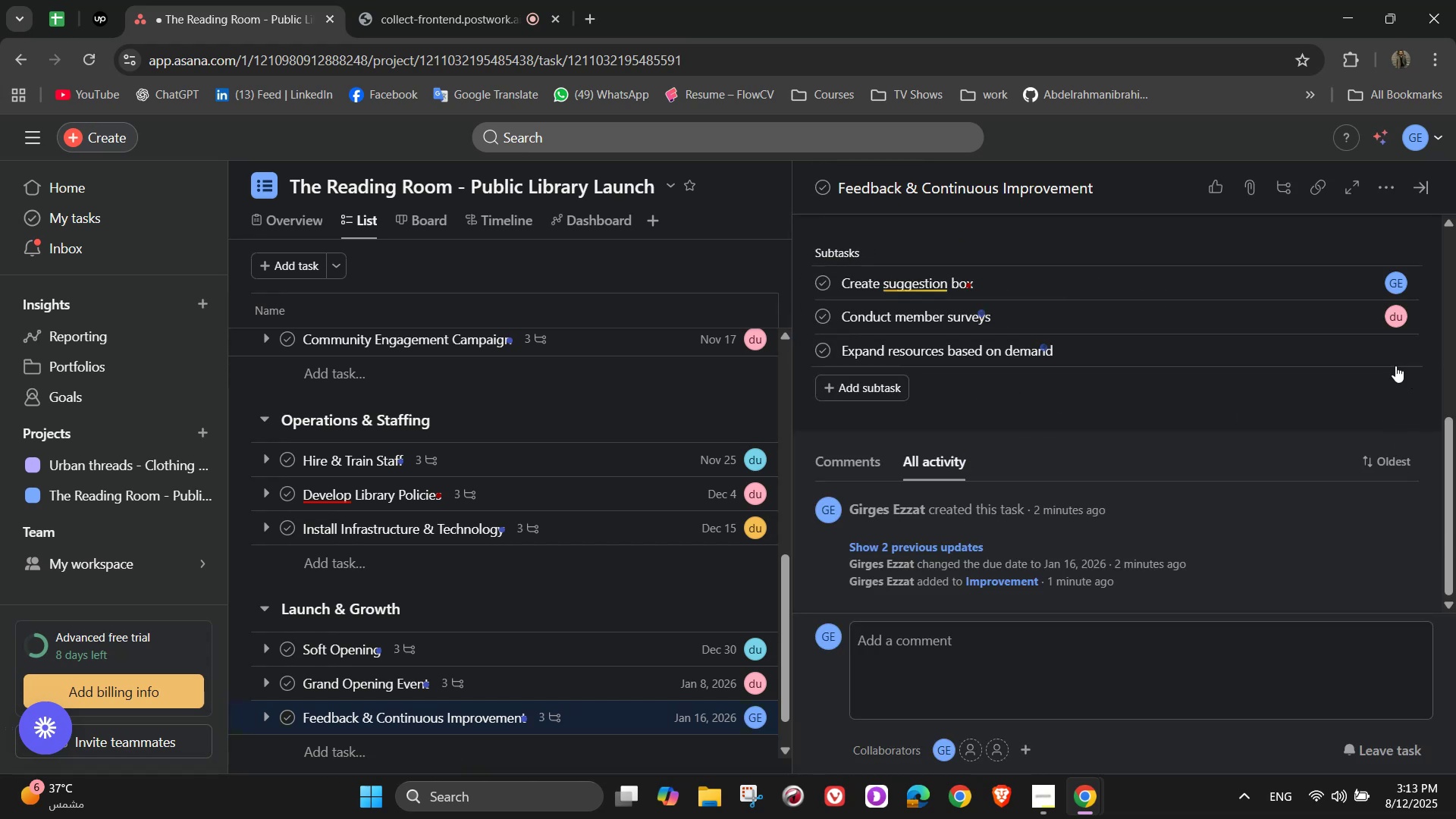 
left_click([1395, 360])
 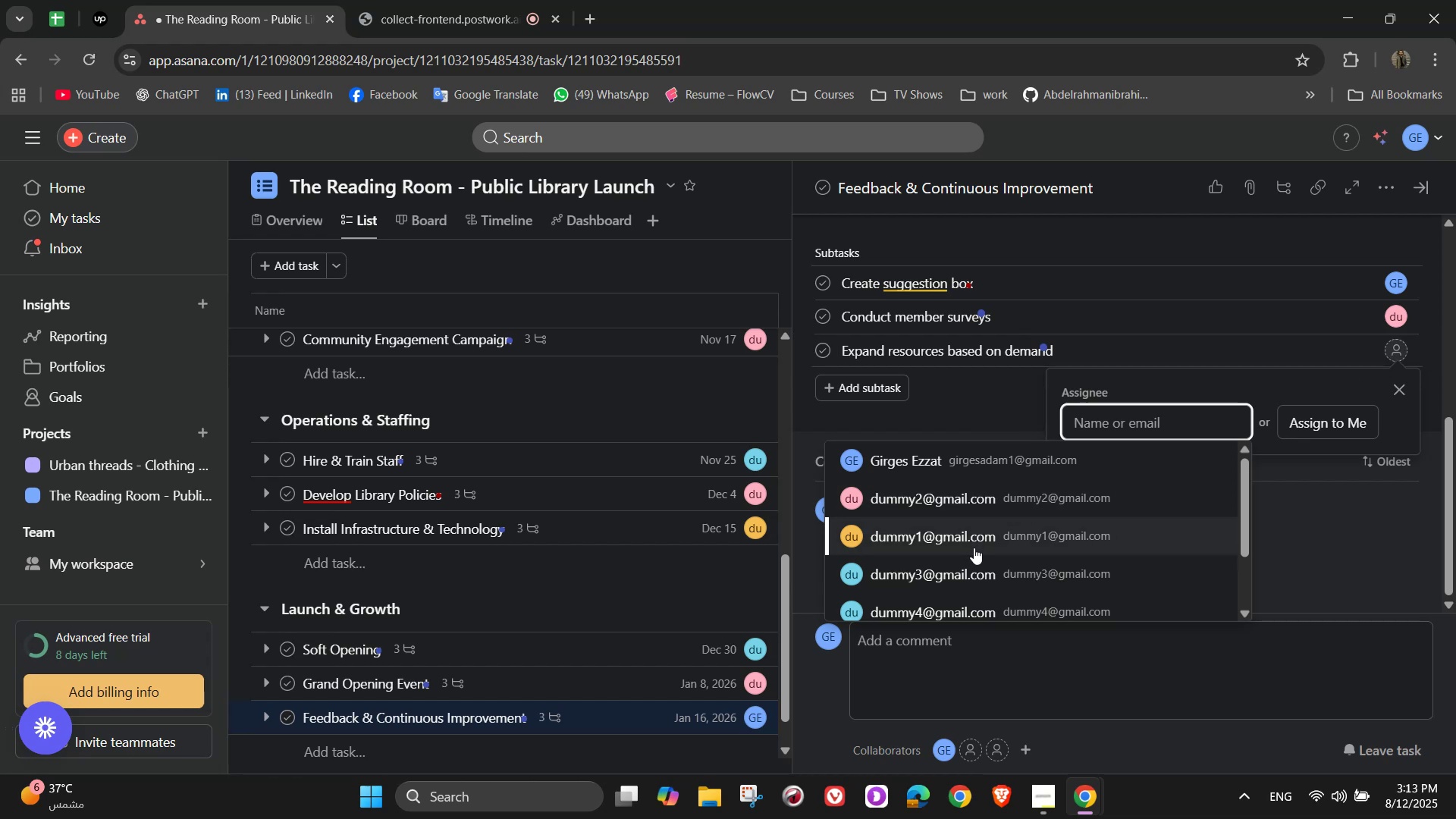 
left_click([976, 585])
 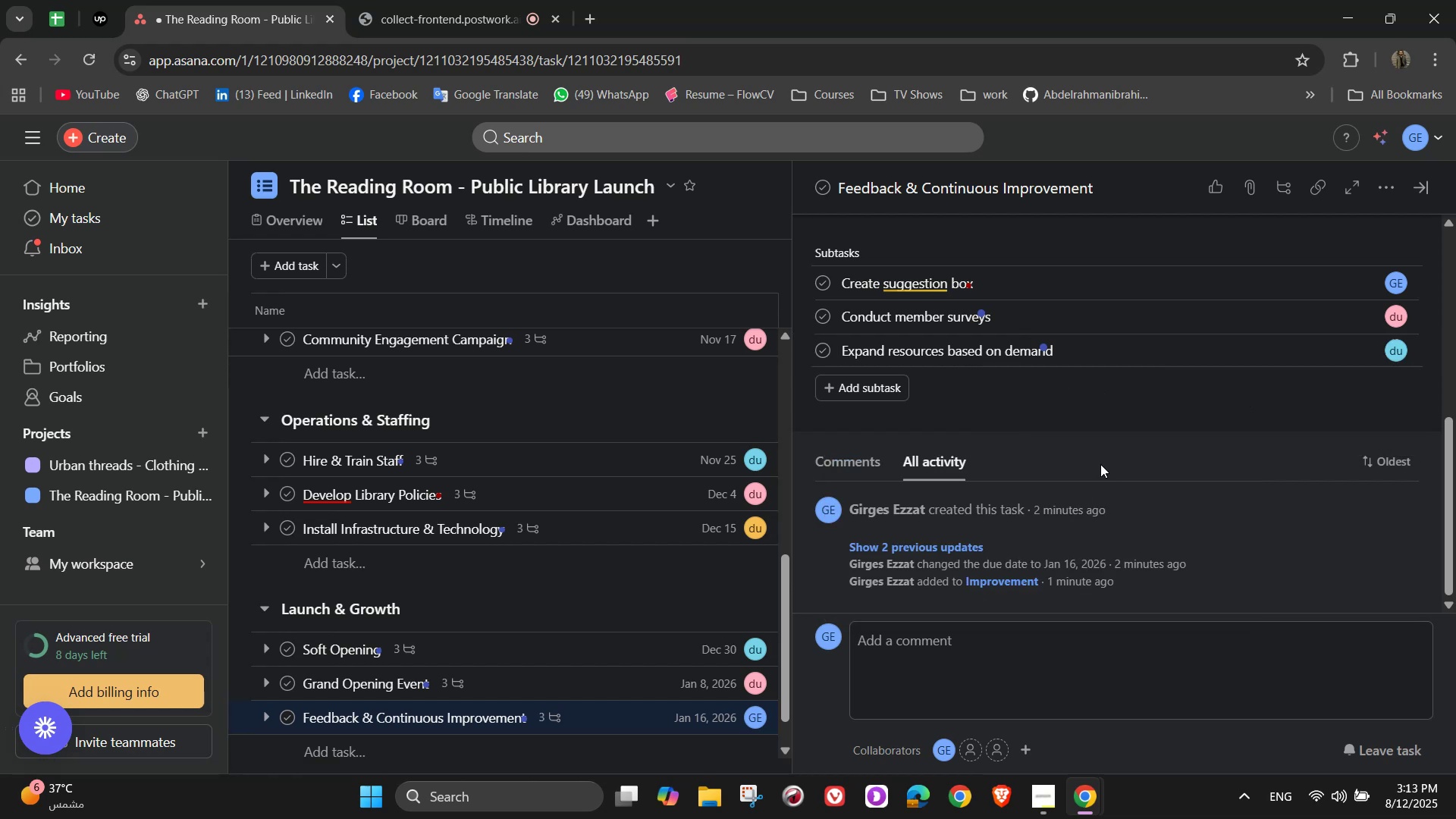 
scroll: coordinate [1104, 438], scroll_direction: up, amount: 5.0
 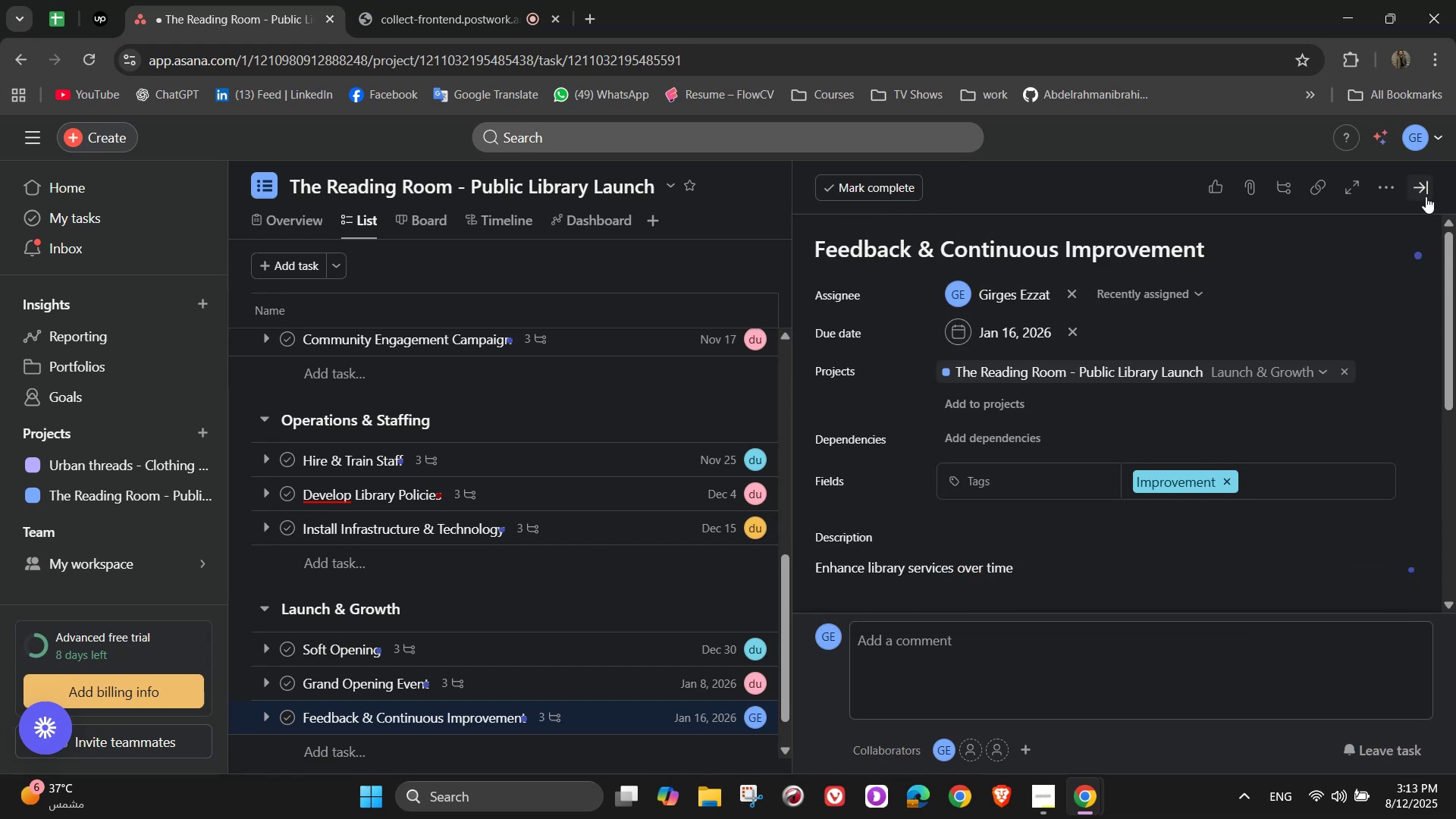 
left_click([1422, 190])
 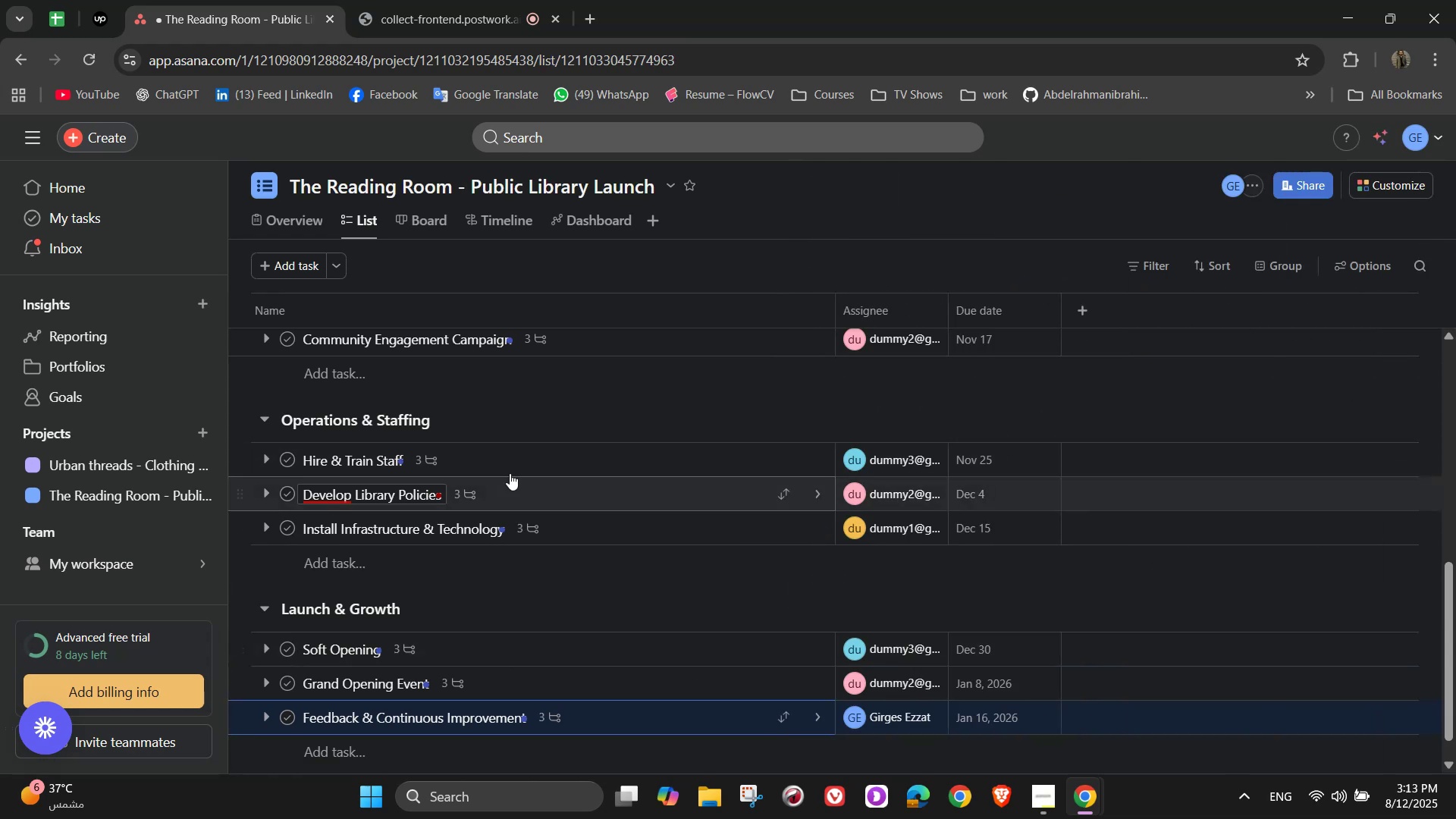 
wait(5.01)
 